 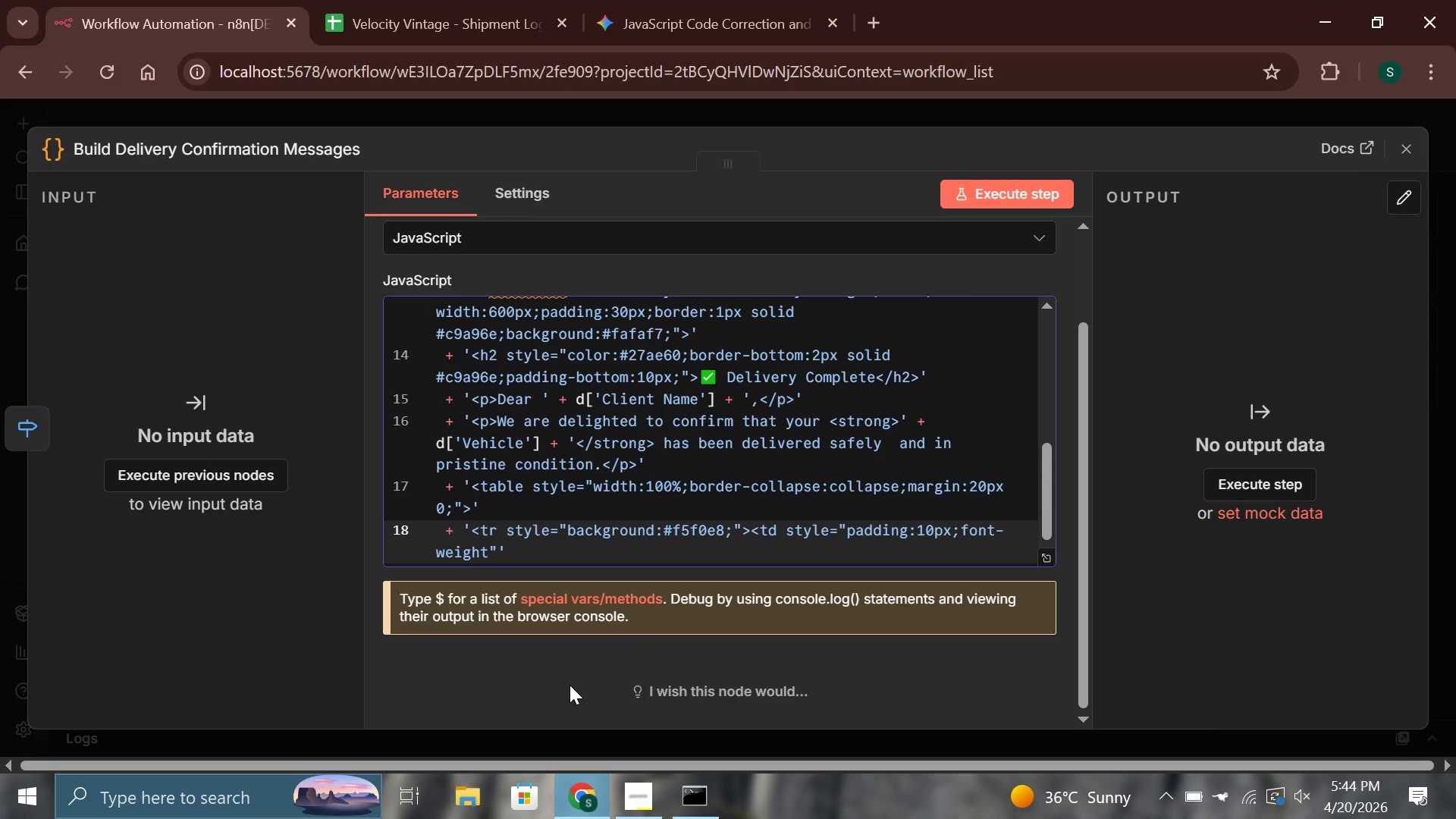 
type(:bold;border:1px solid #ddd;)
 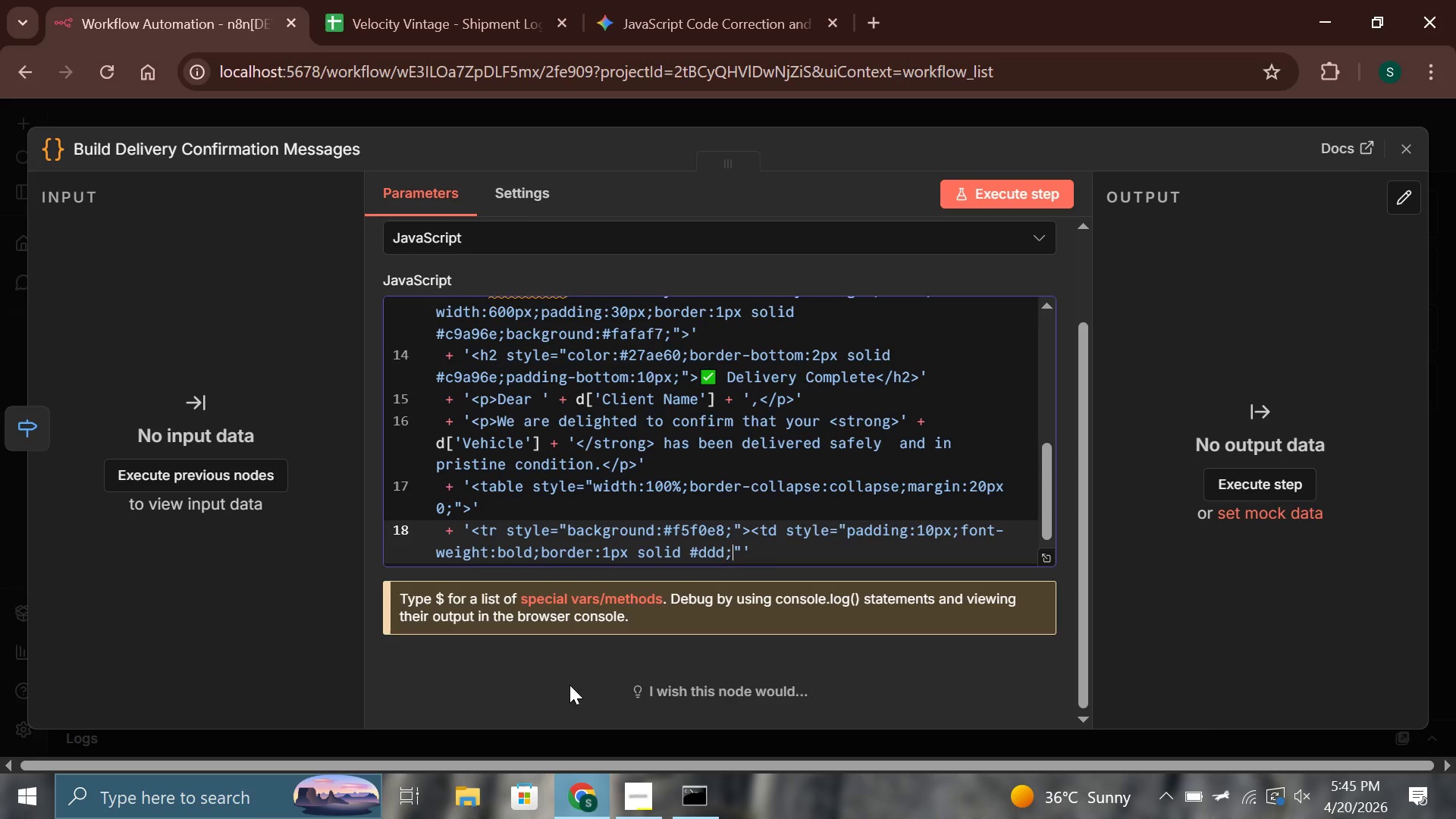 
key(ArrowRight)
 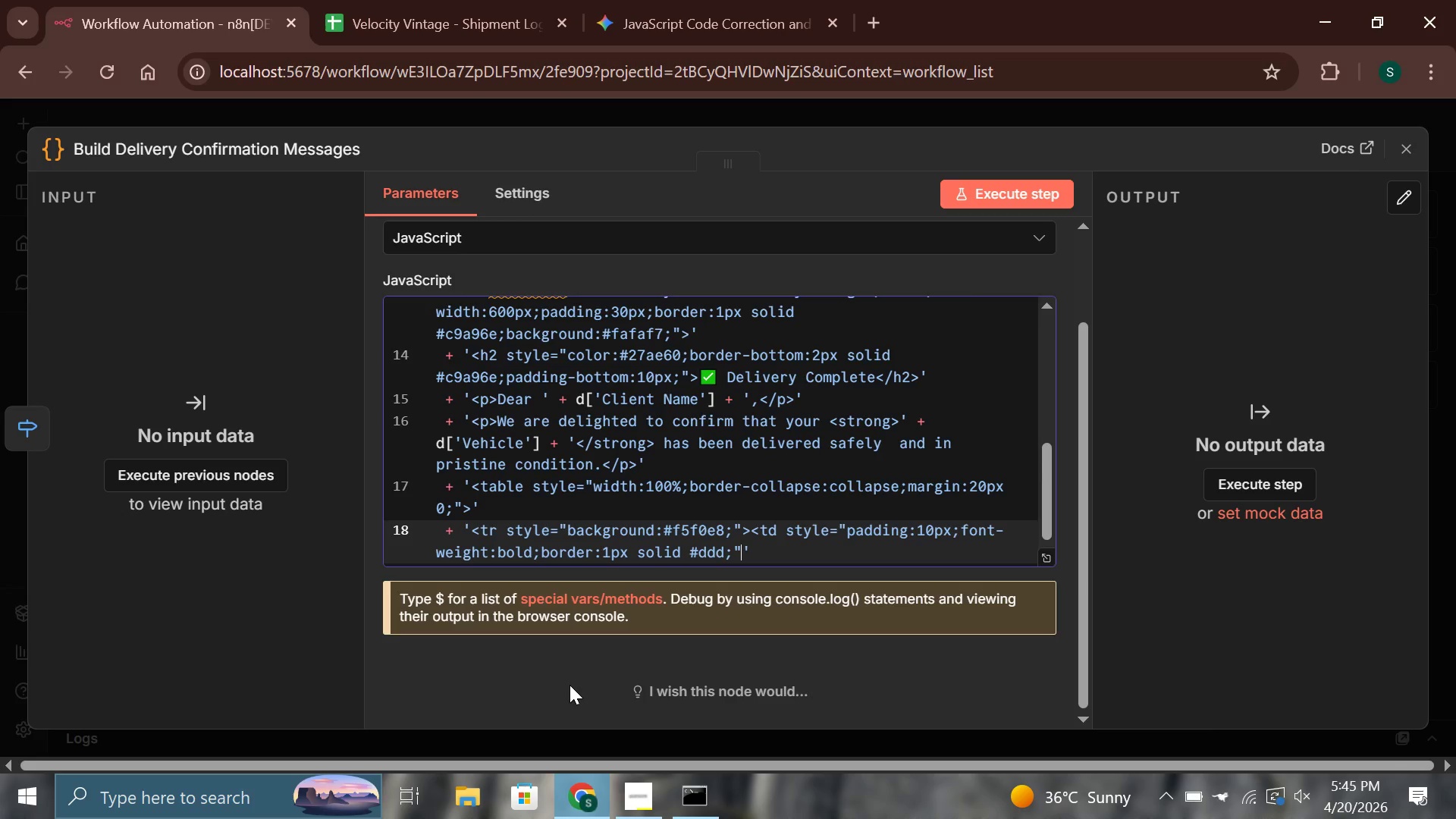 
type(>VN</td><td style)
 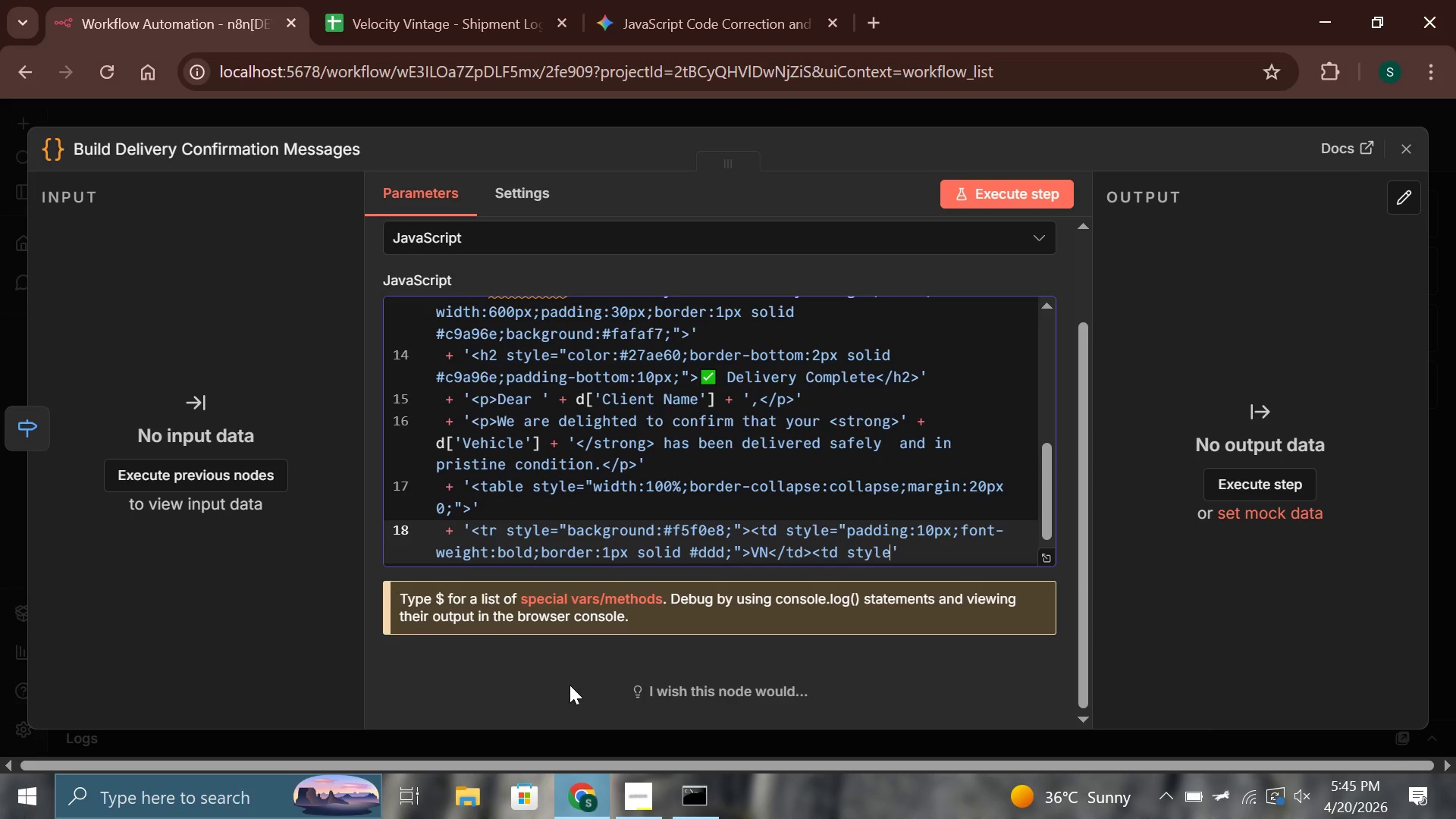 
type(="padding:10px;border:1px solid  #ddd;)
 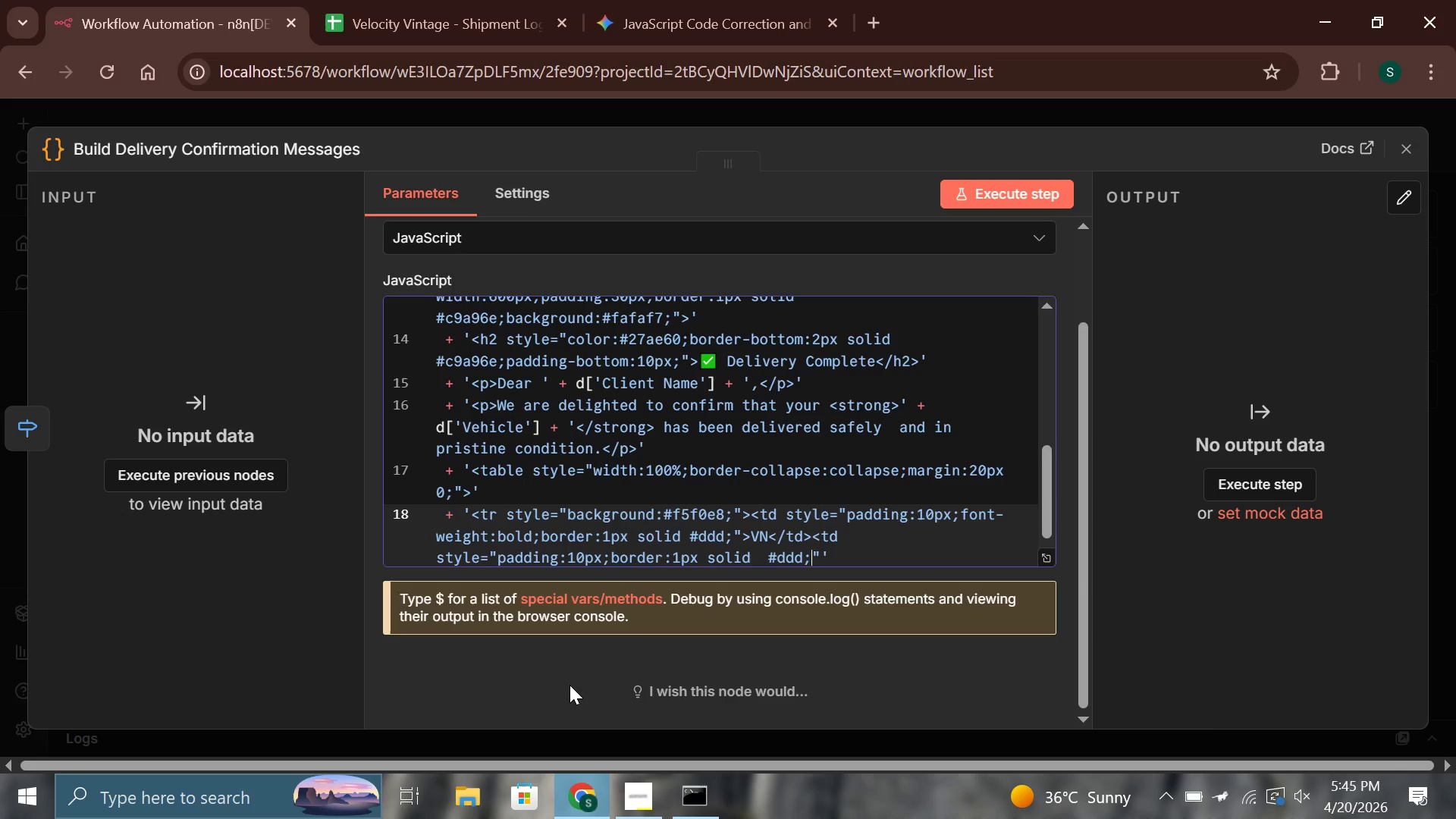 
key(ArrowRight)
 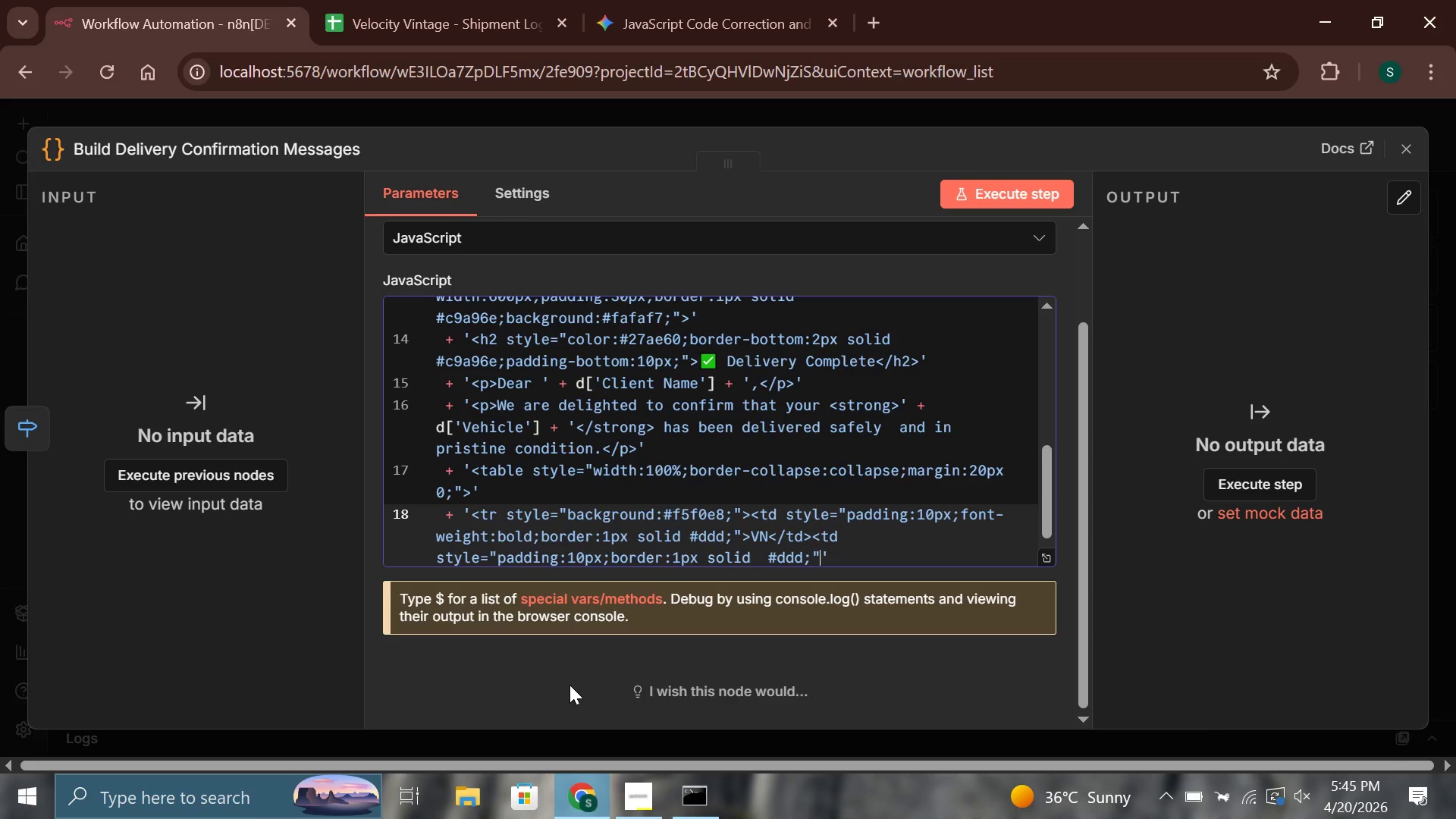 
key(Shift+Period)
 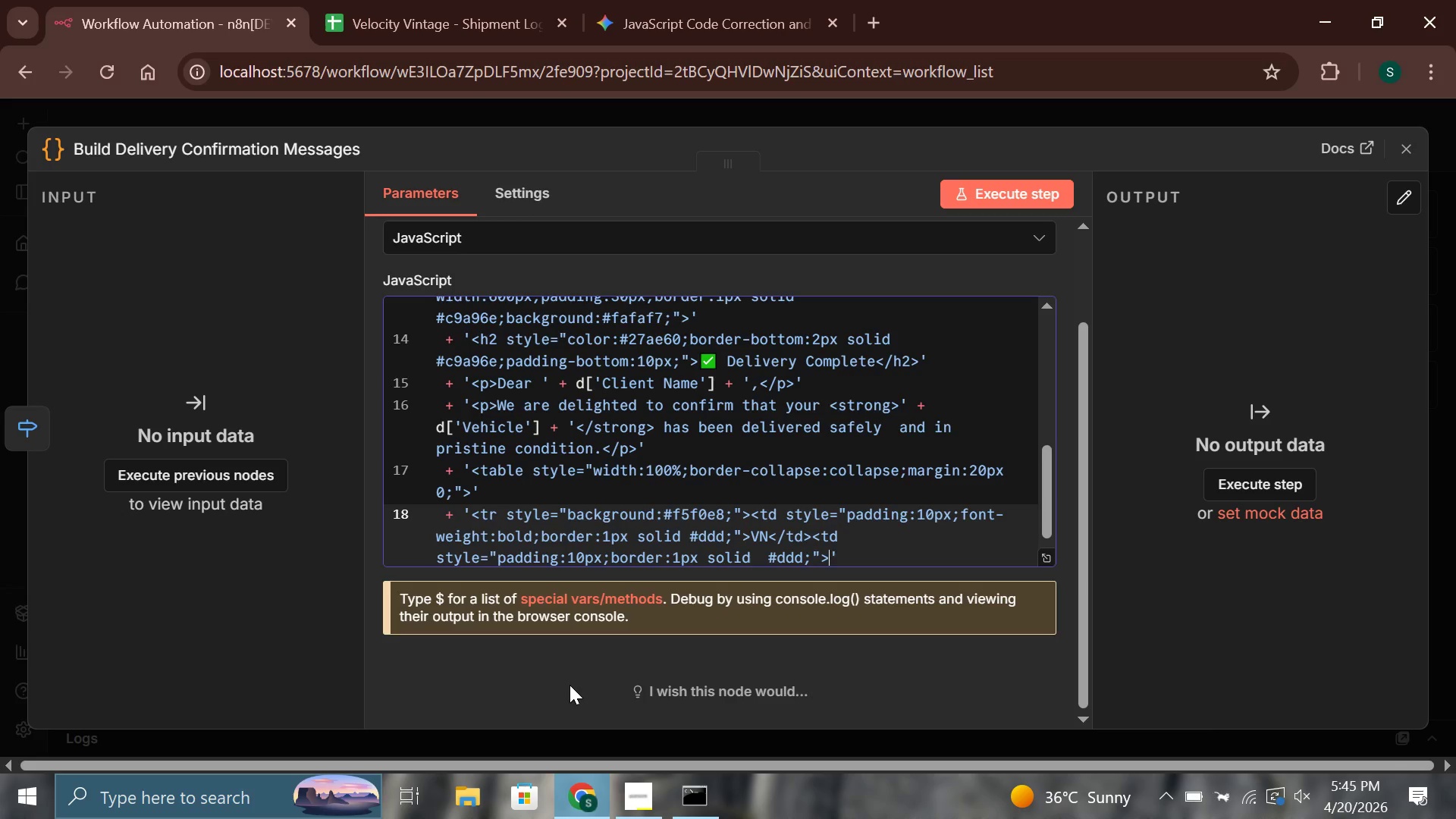 
key(ArrowRight)
 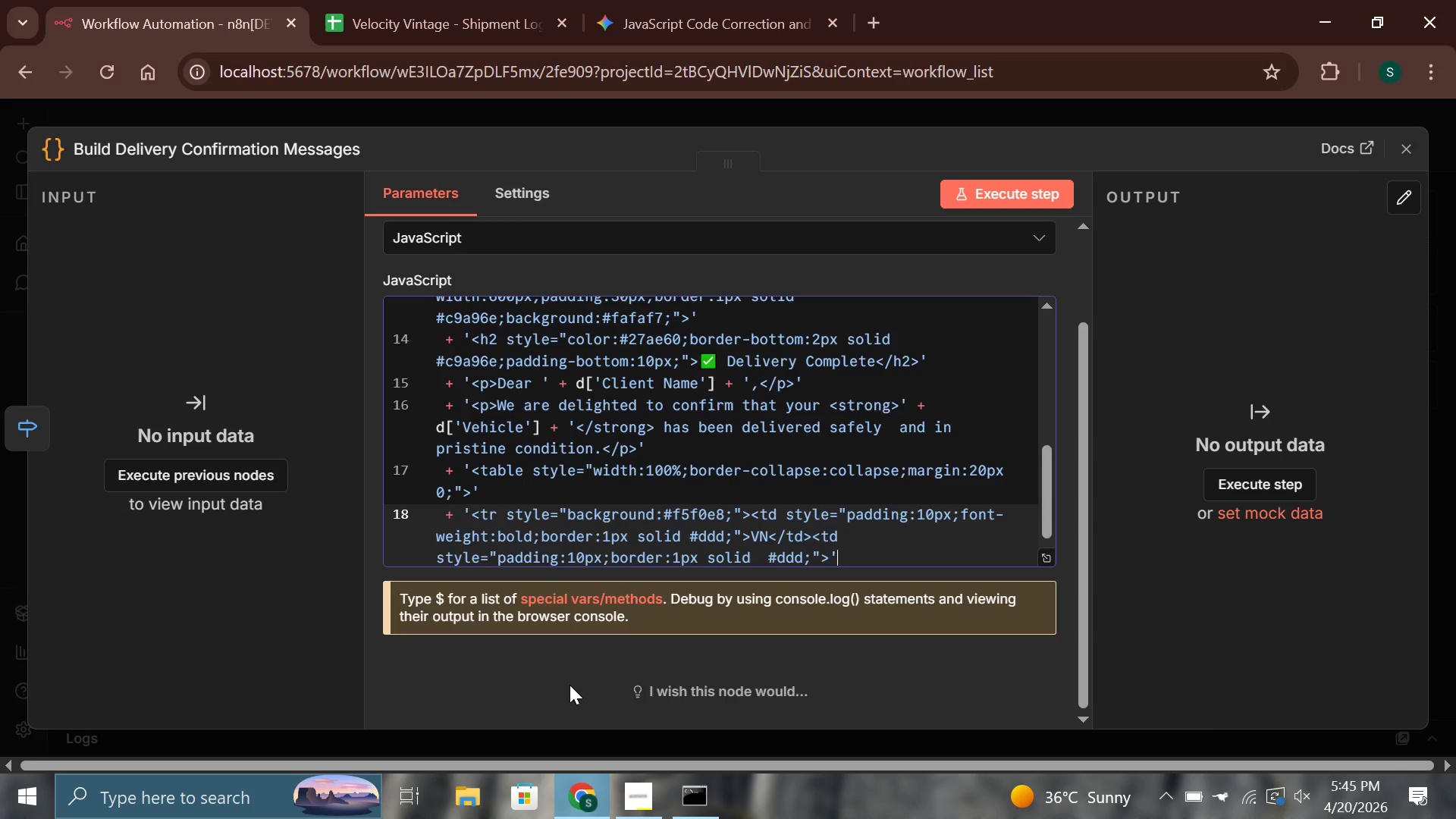 
type( + d['VIN)
 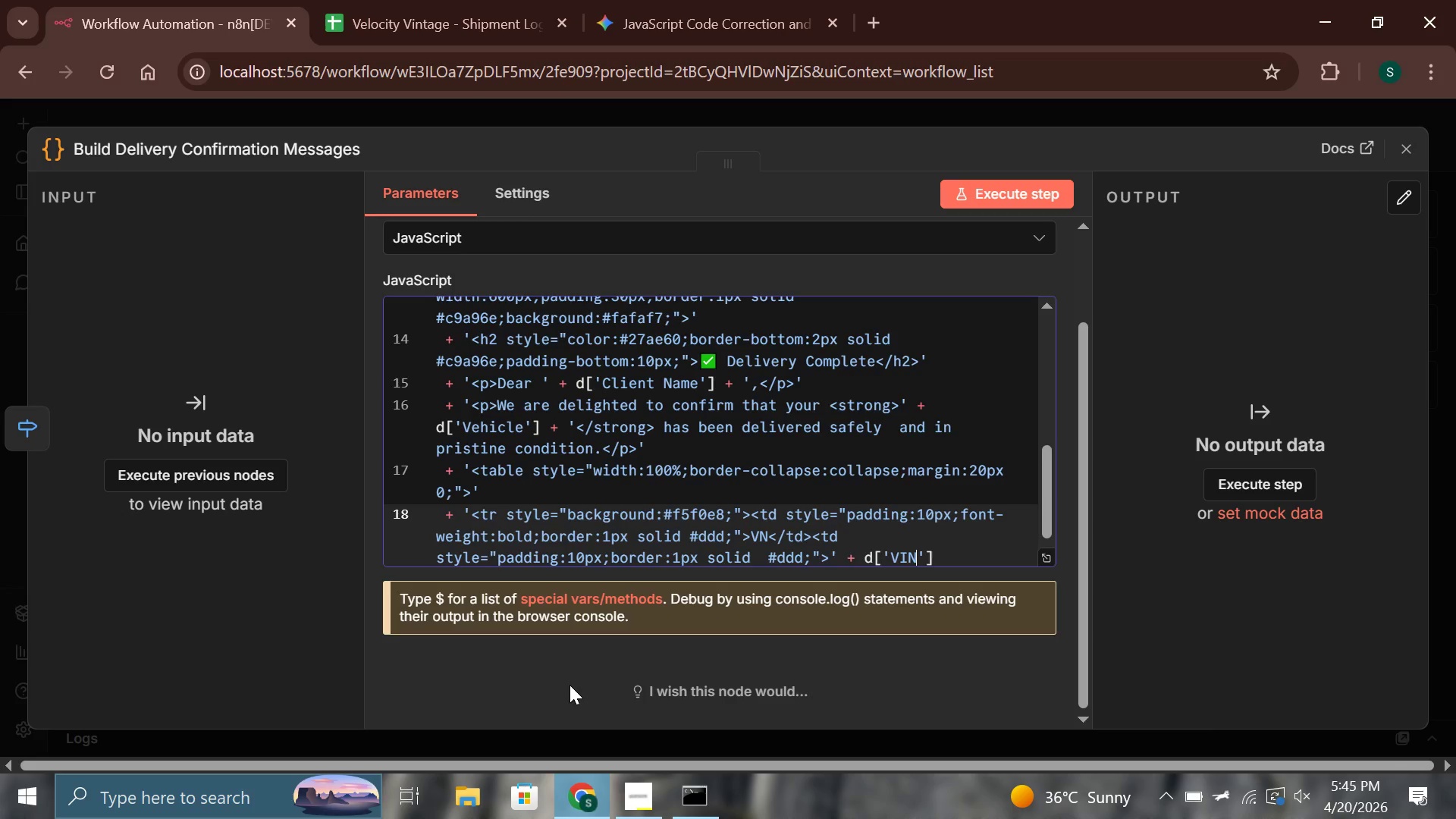 
key(ArrowRight)
 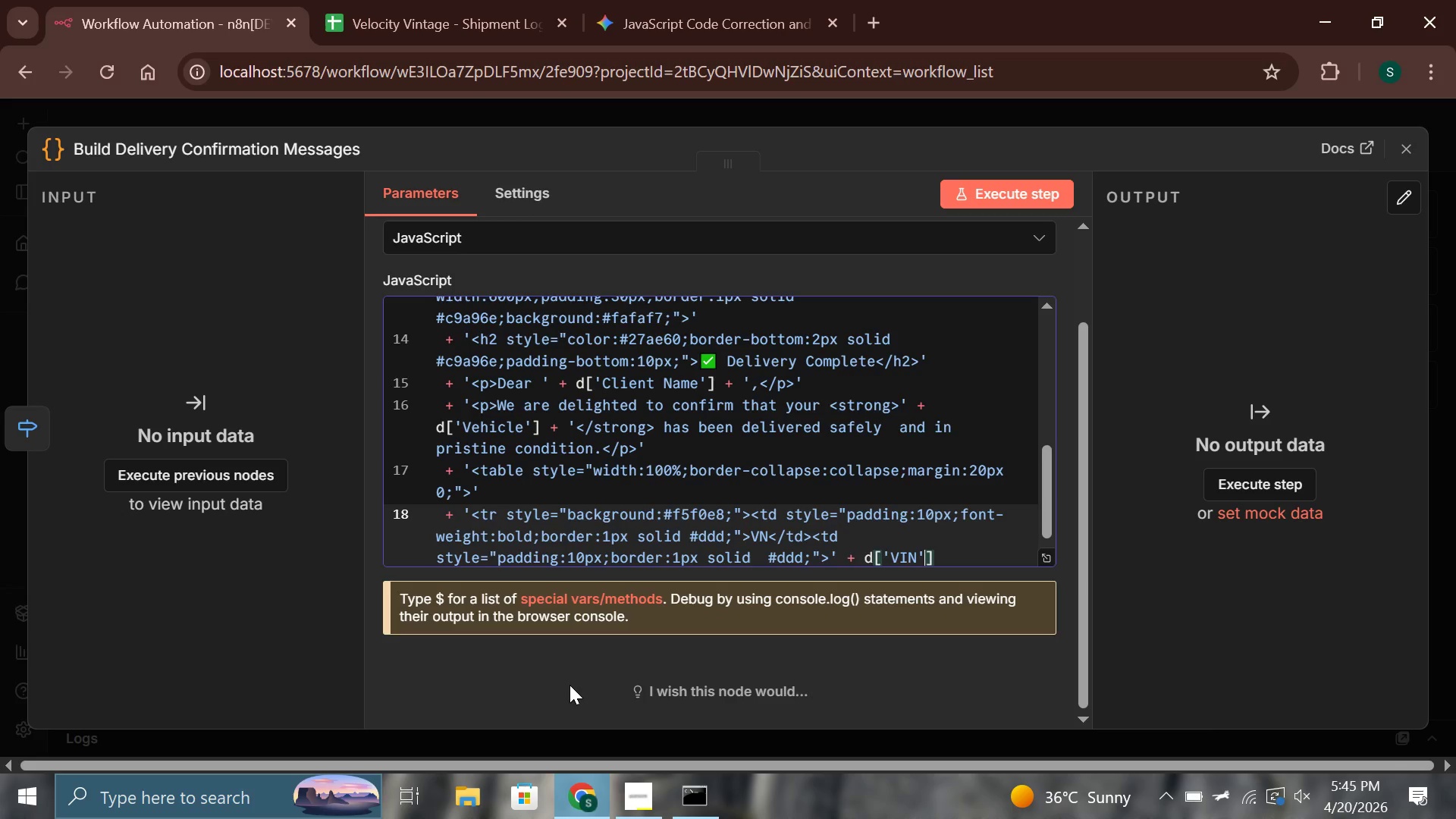 
key(ArrowRight)
 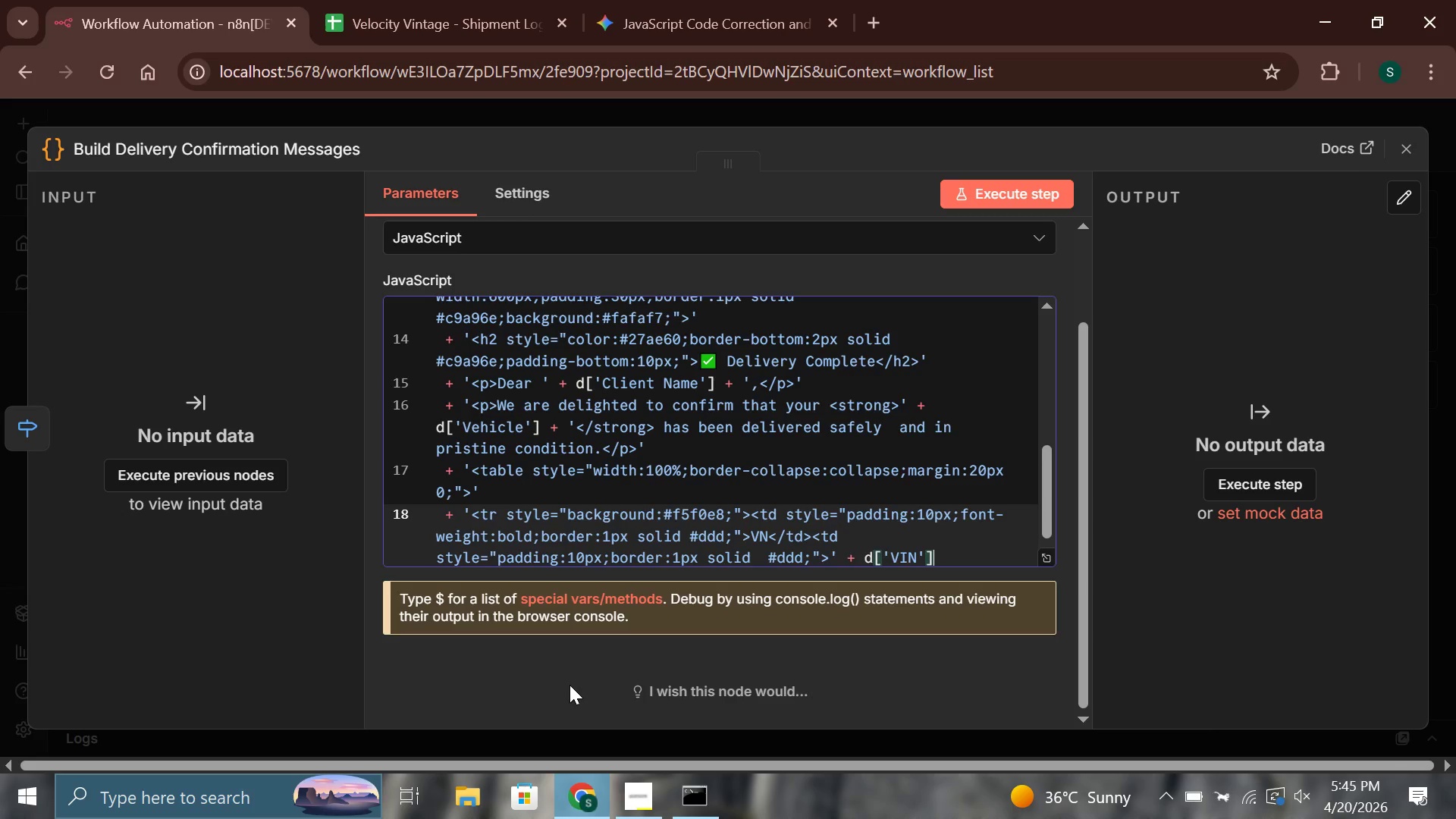 
type( + '</td></tr>)
 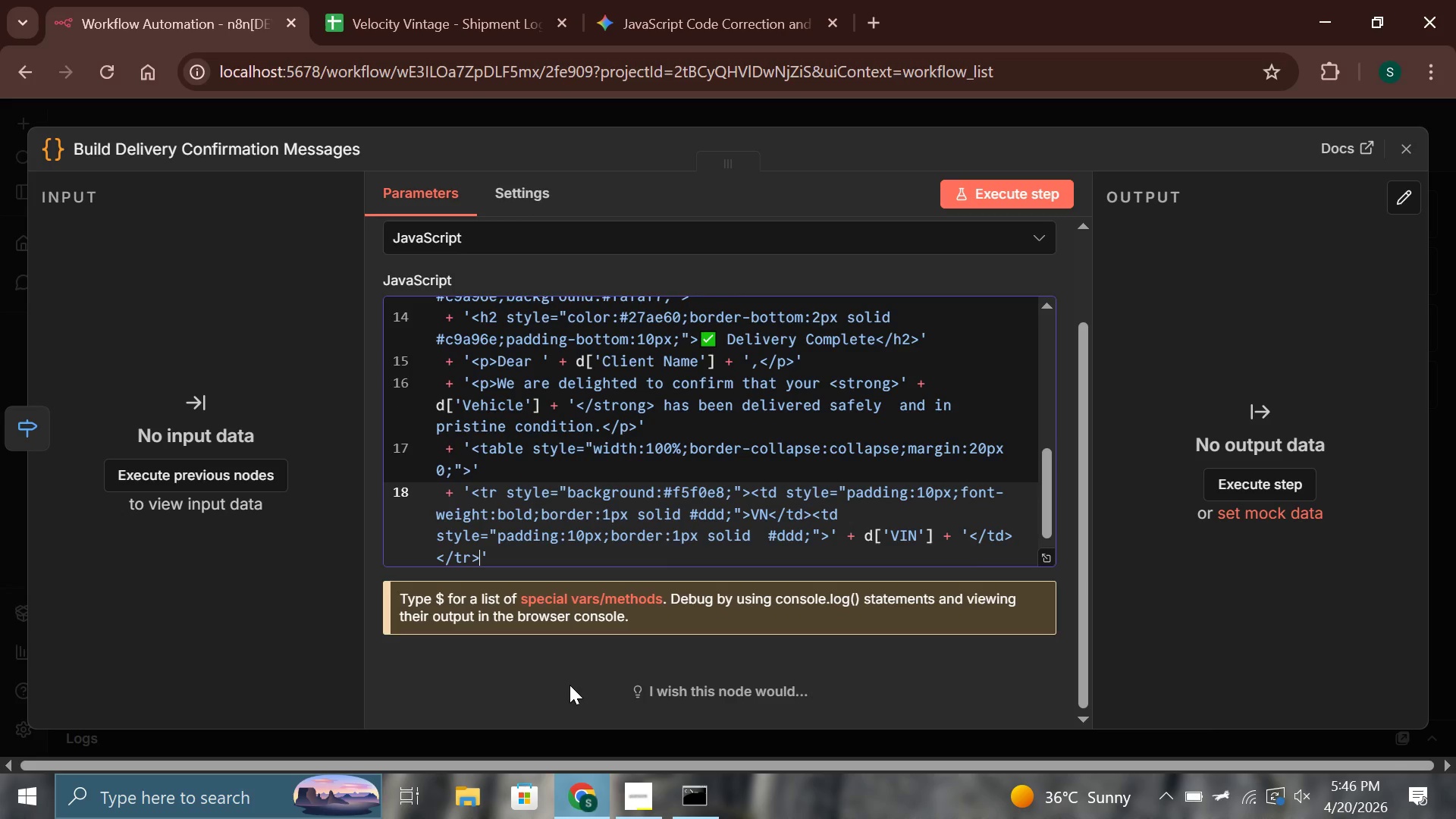 
key(ArrowRight)
 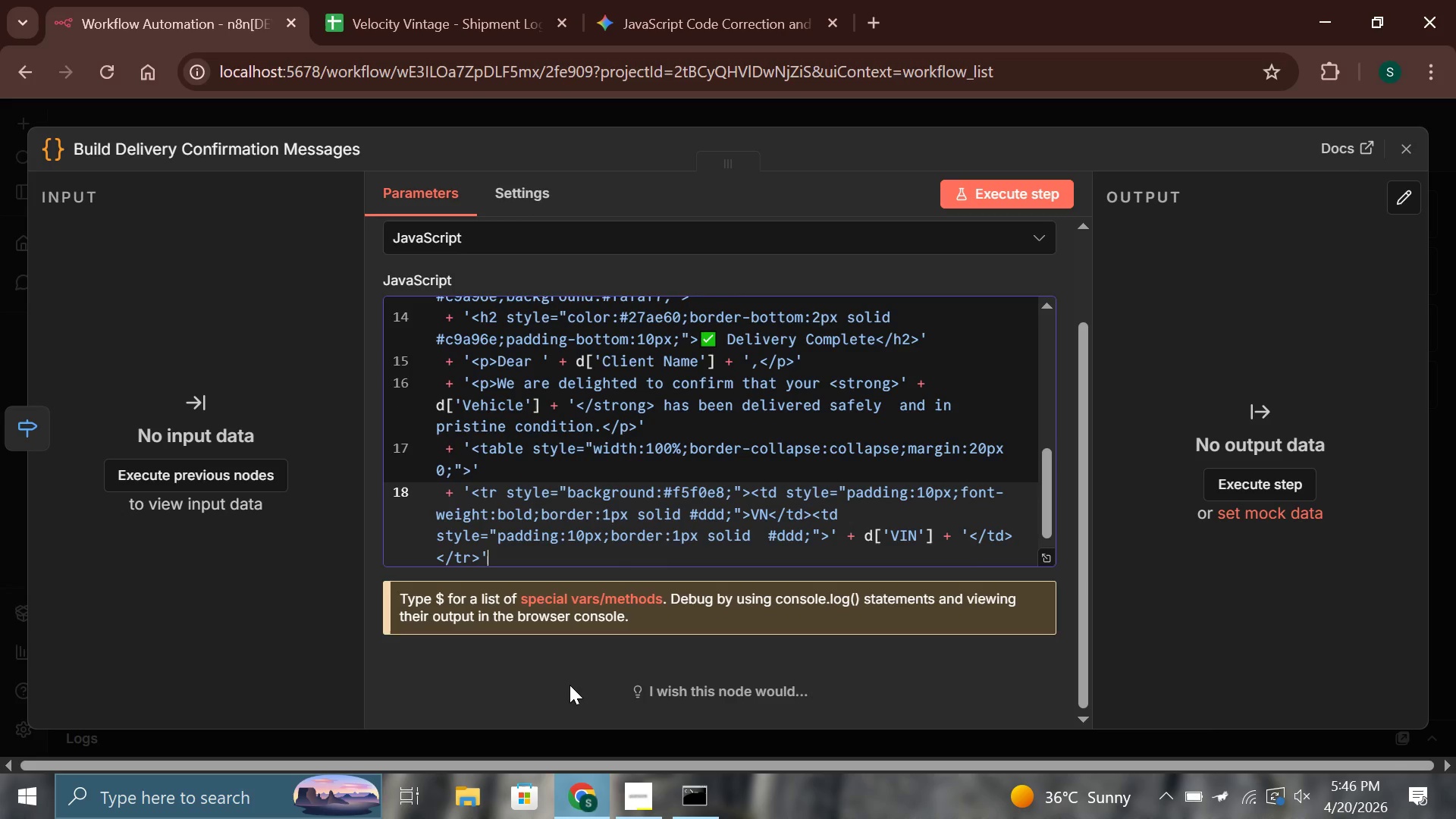 
key(Enter)
 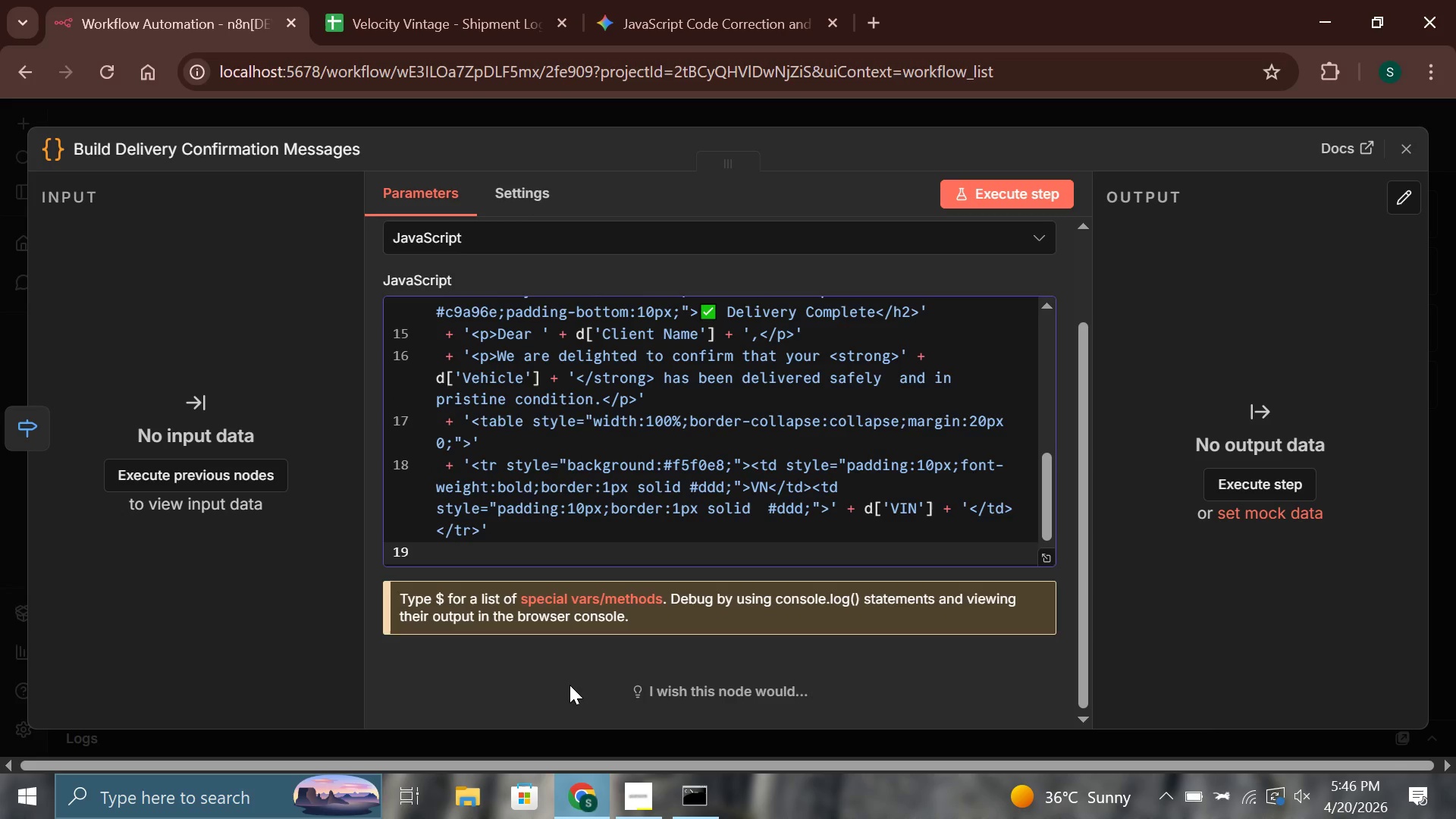 
type( + '<tr><td style="padding:10px;)
 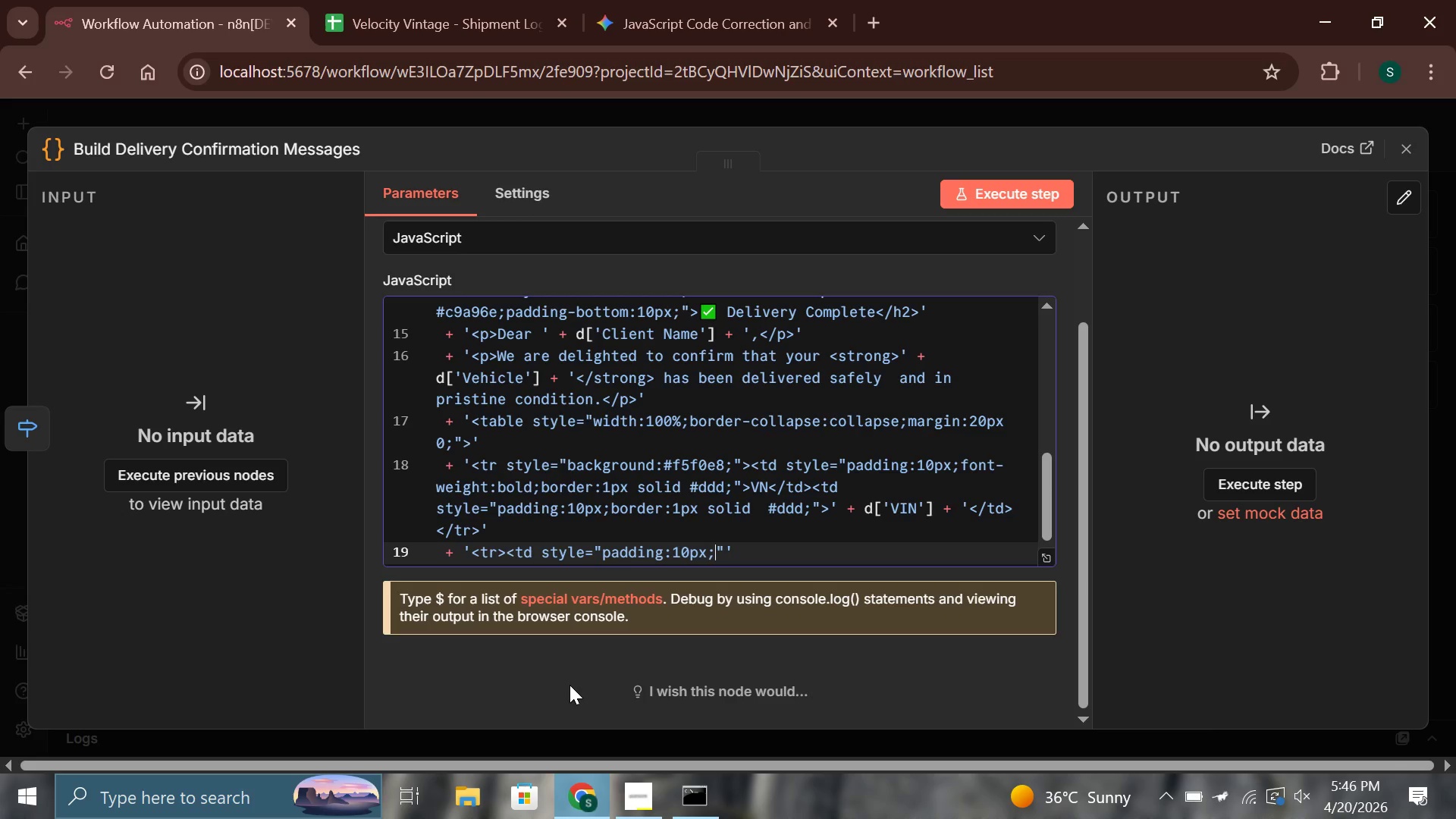 
type(font-weight:)
 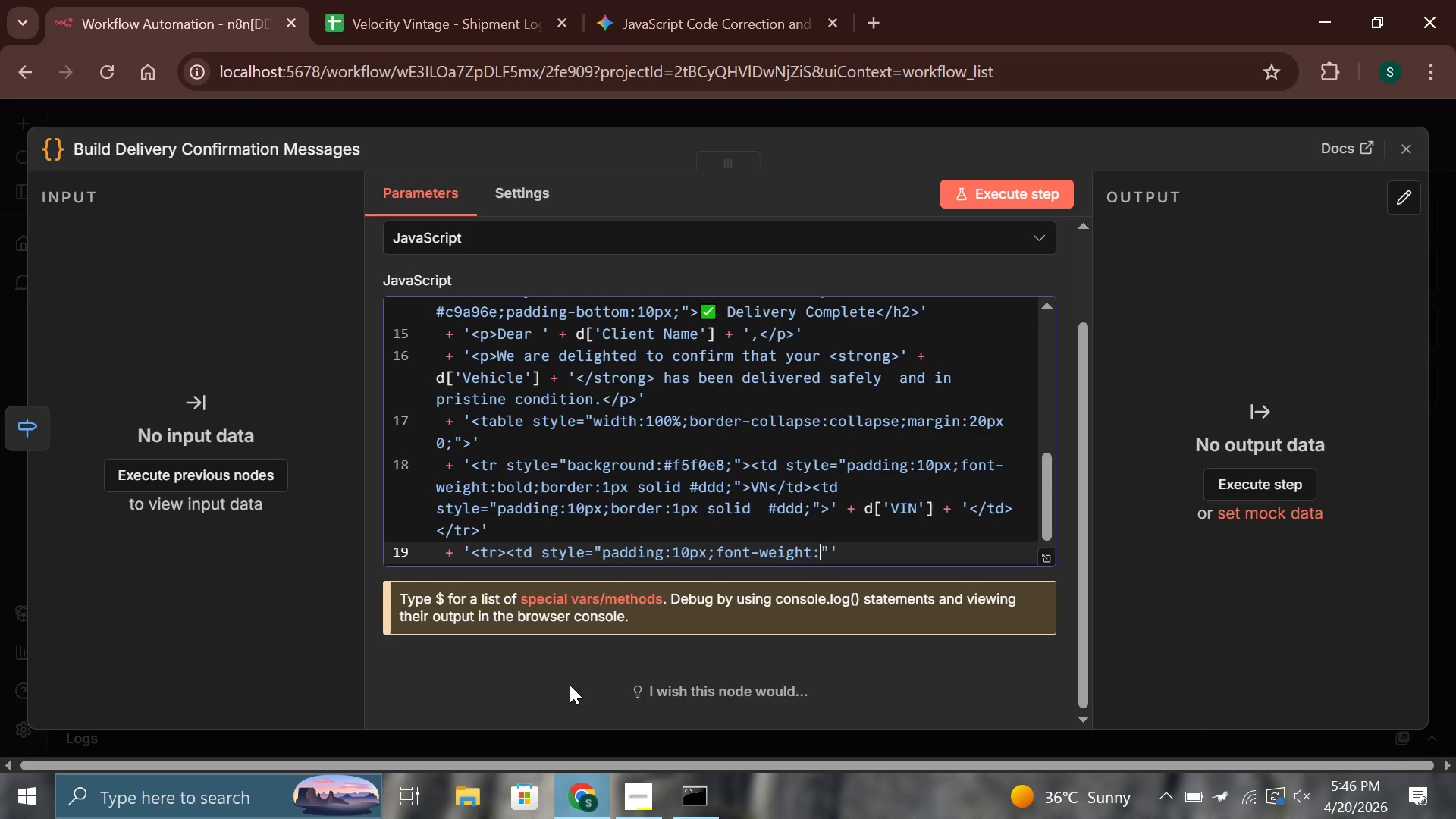 
type(bold;border:1px solid #ddd;)
 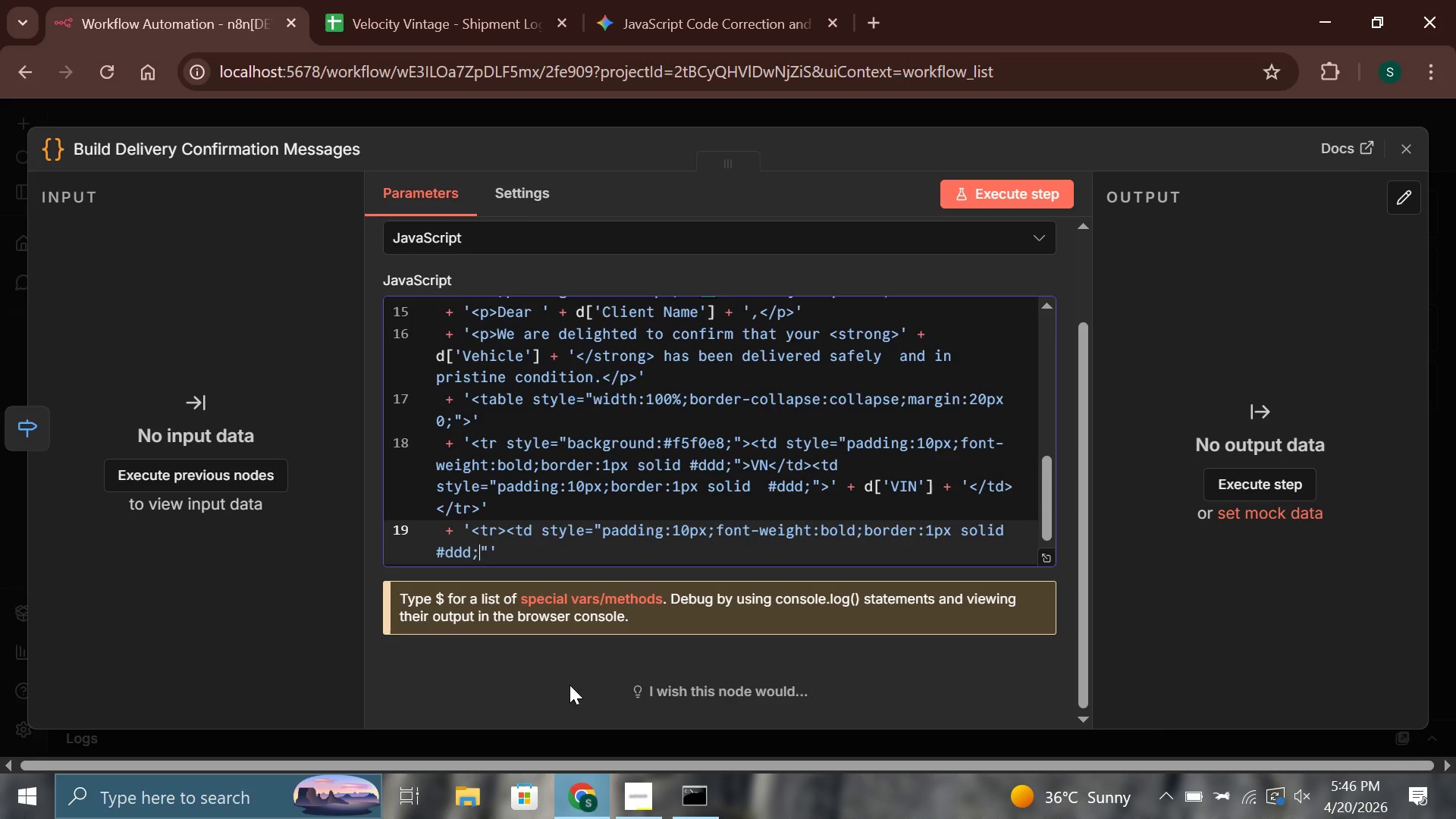 
key(ArrowRight)
 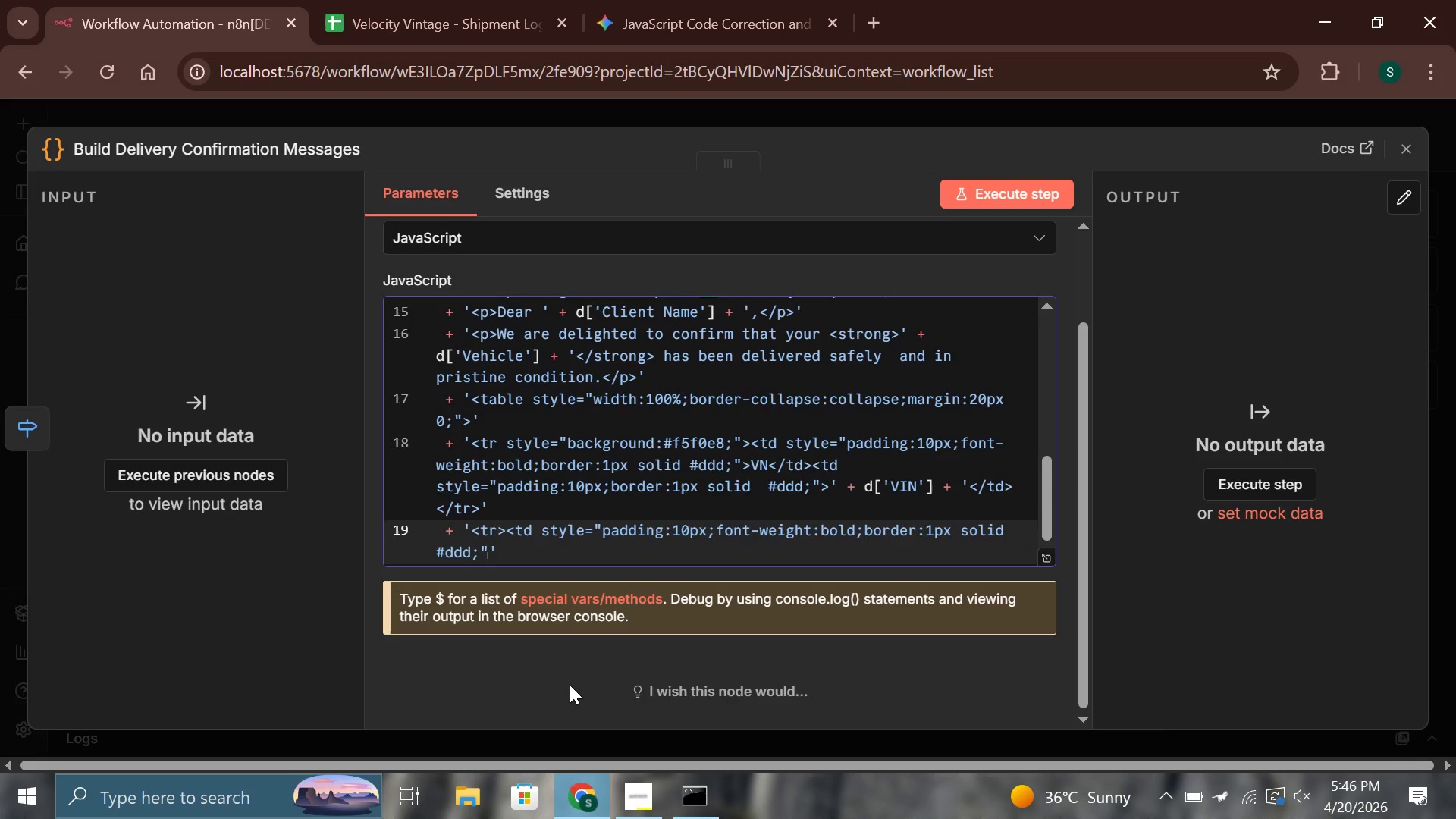 
type(>Delivered To</td><td style="padding:10px;border:1px solid #ddd;)
 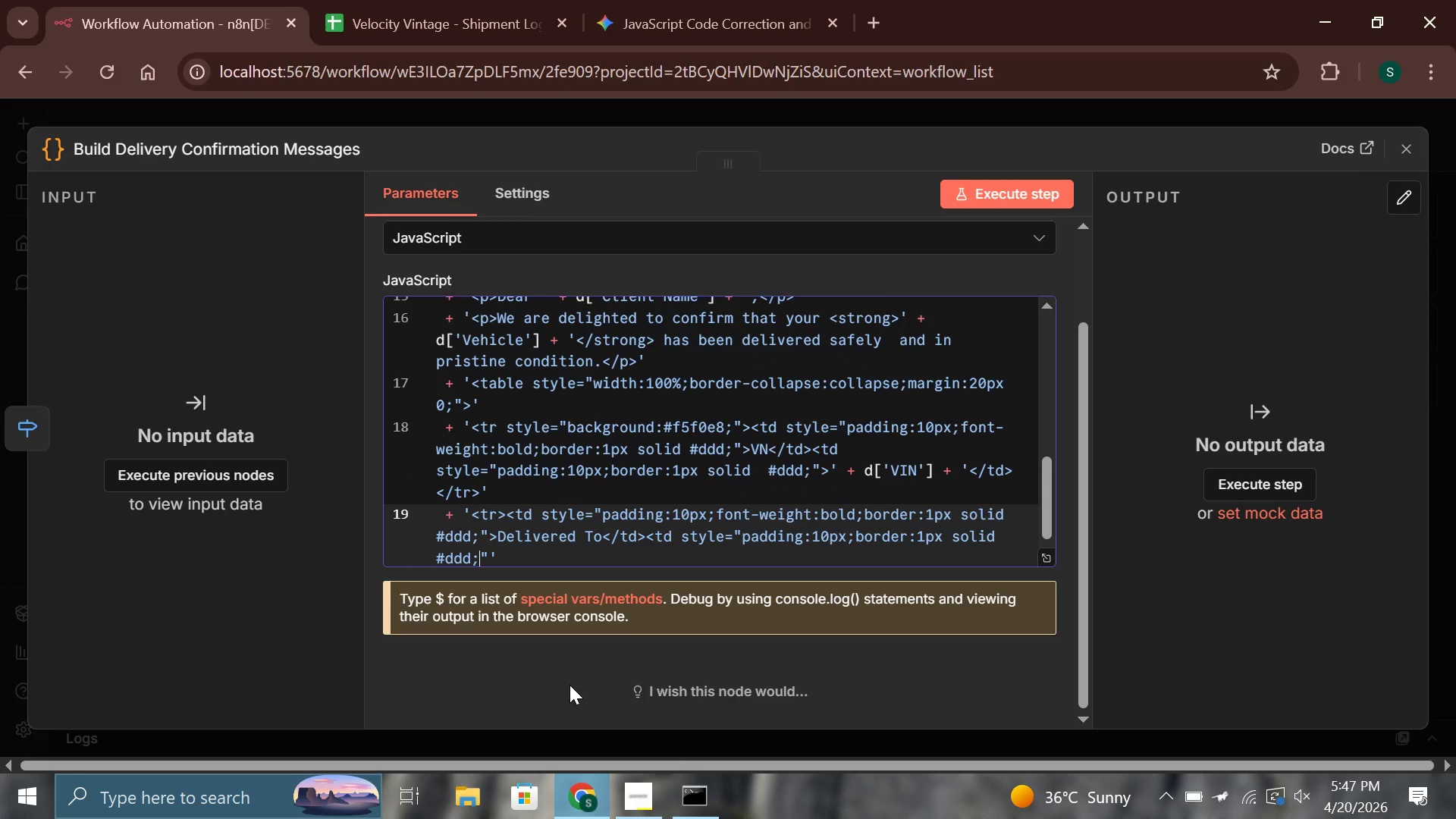 
key(ArrowRight)
 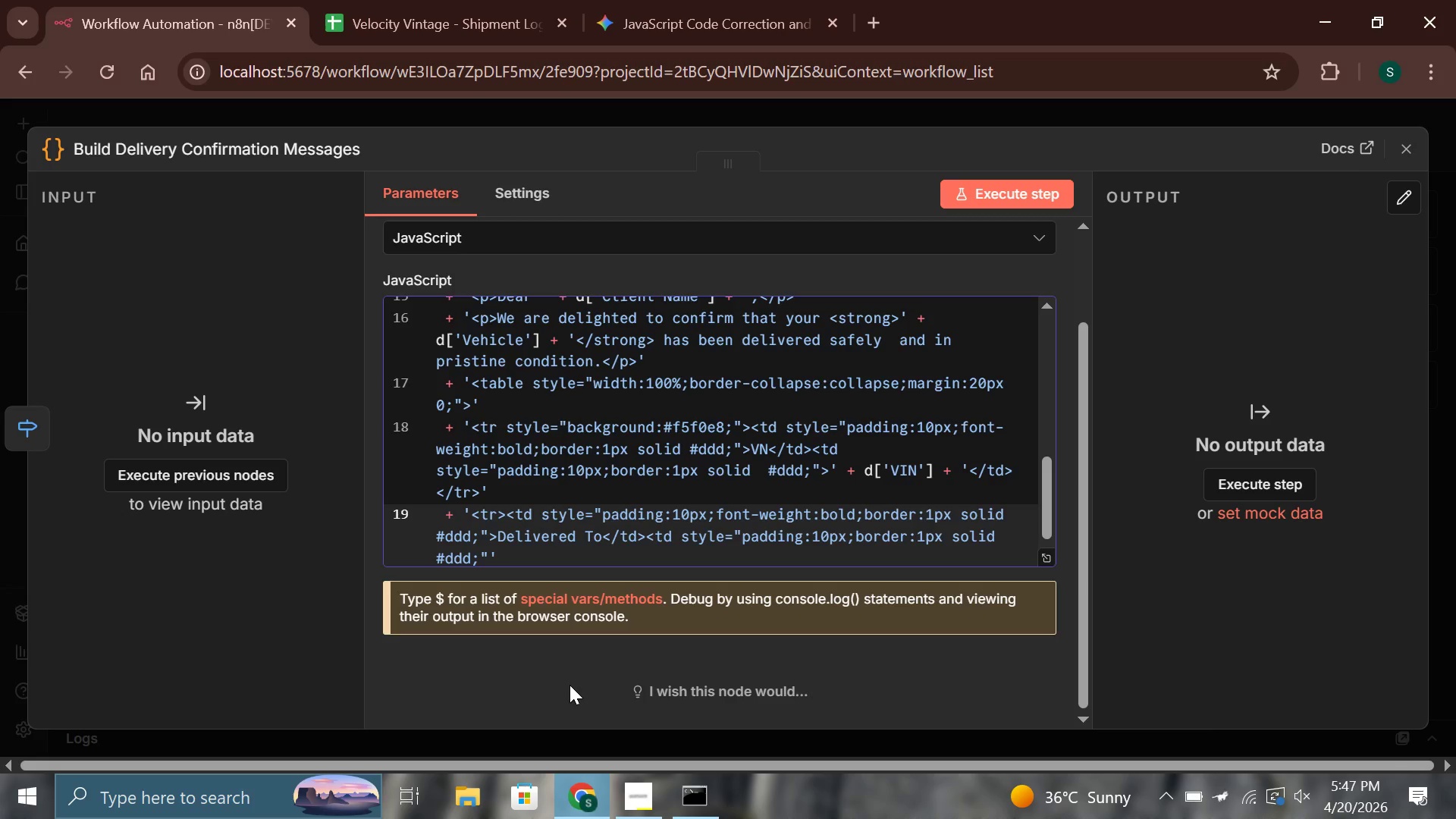 
key(Shift+Period)
 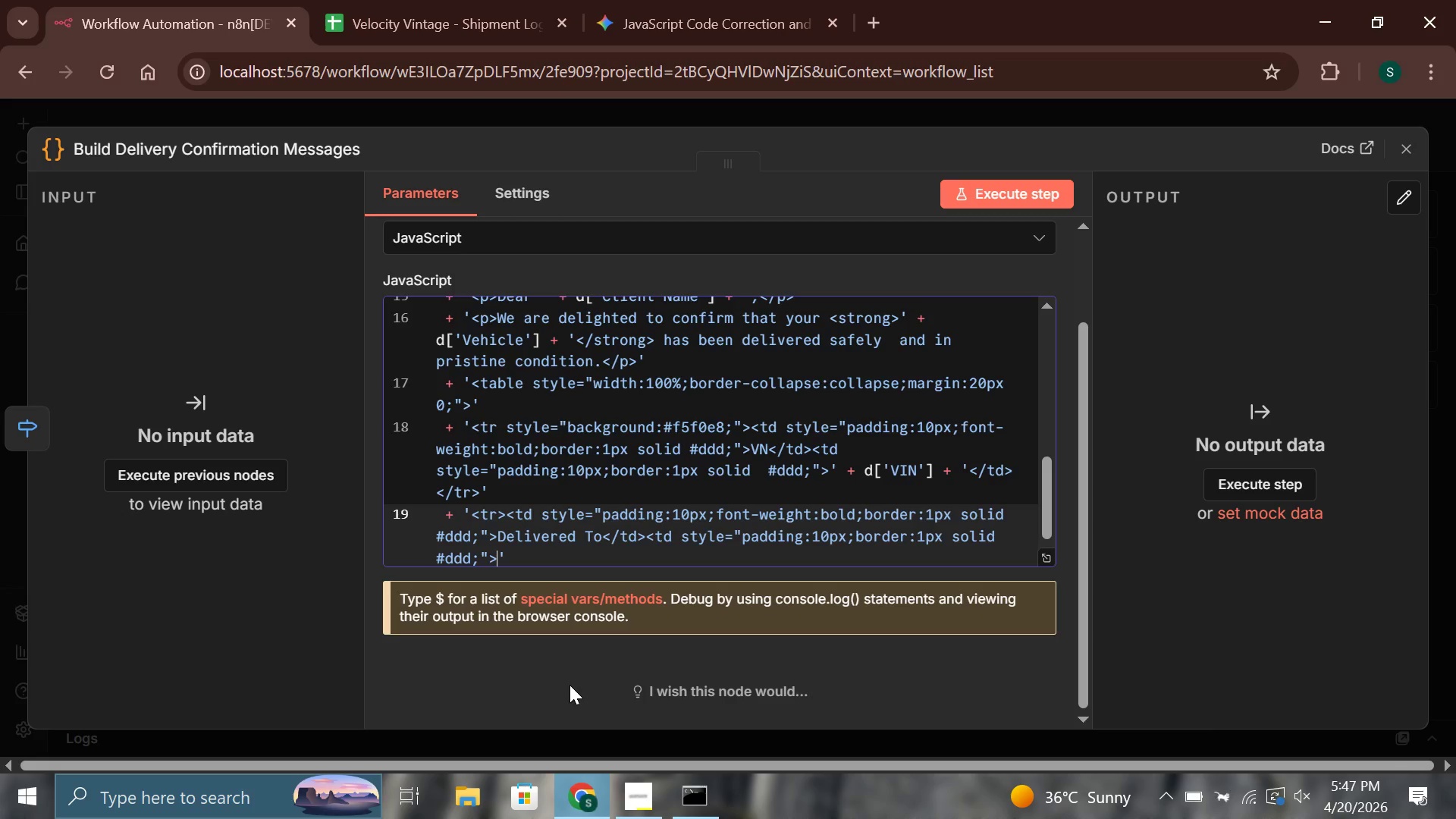 
key(ArrowRight)
 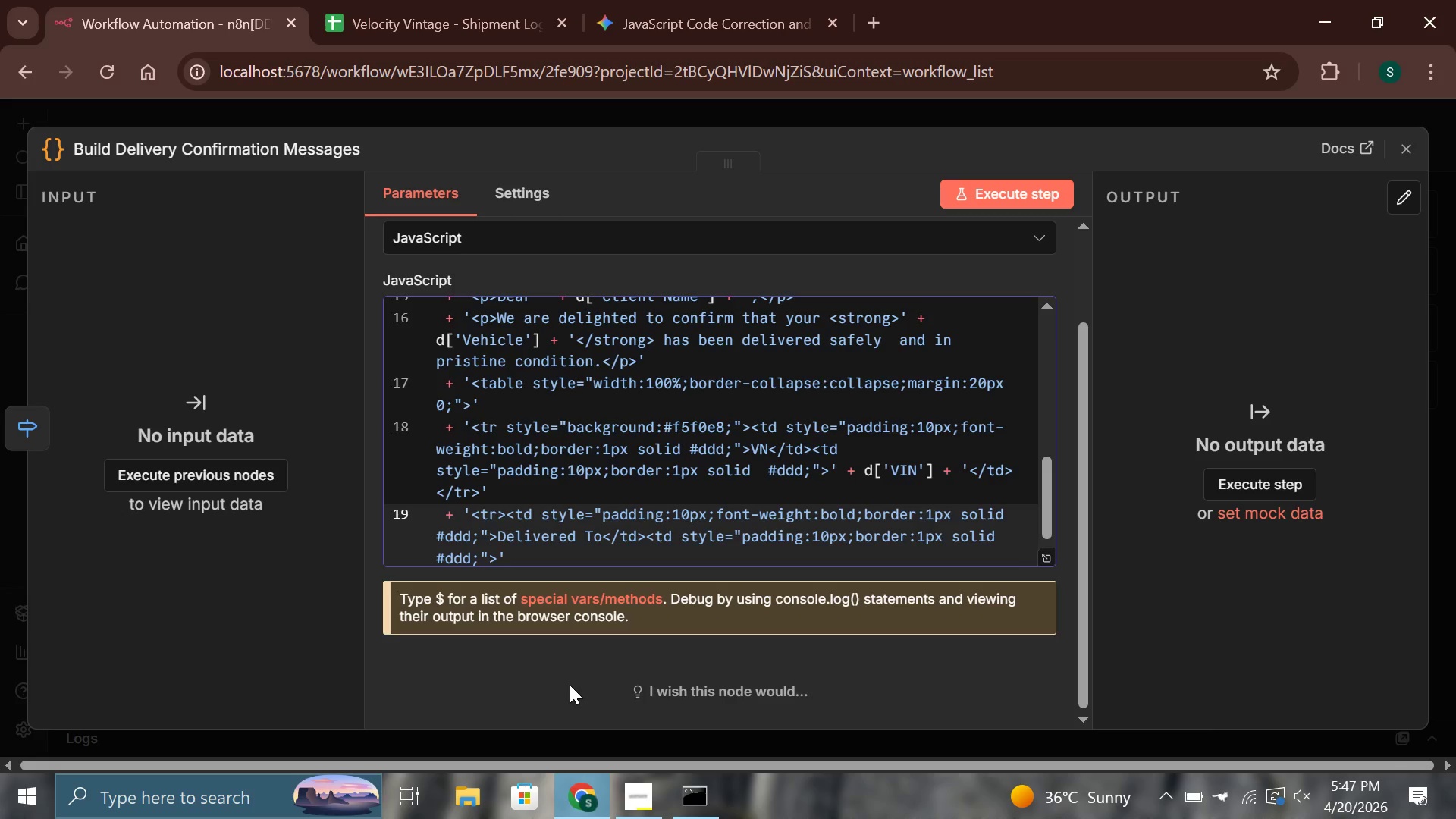 
key(Space)
 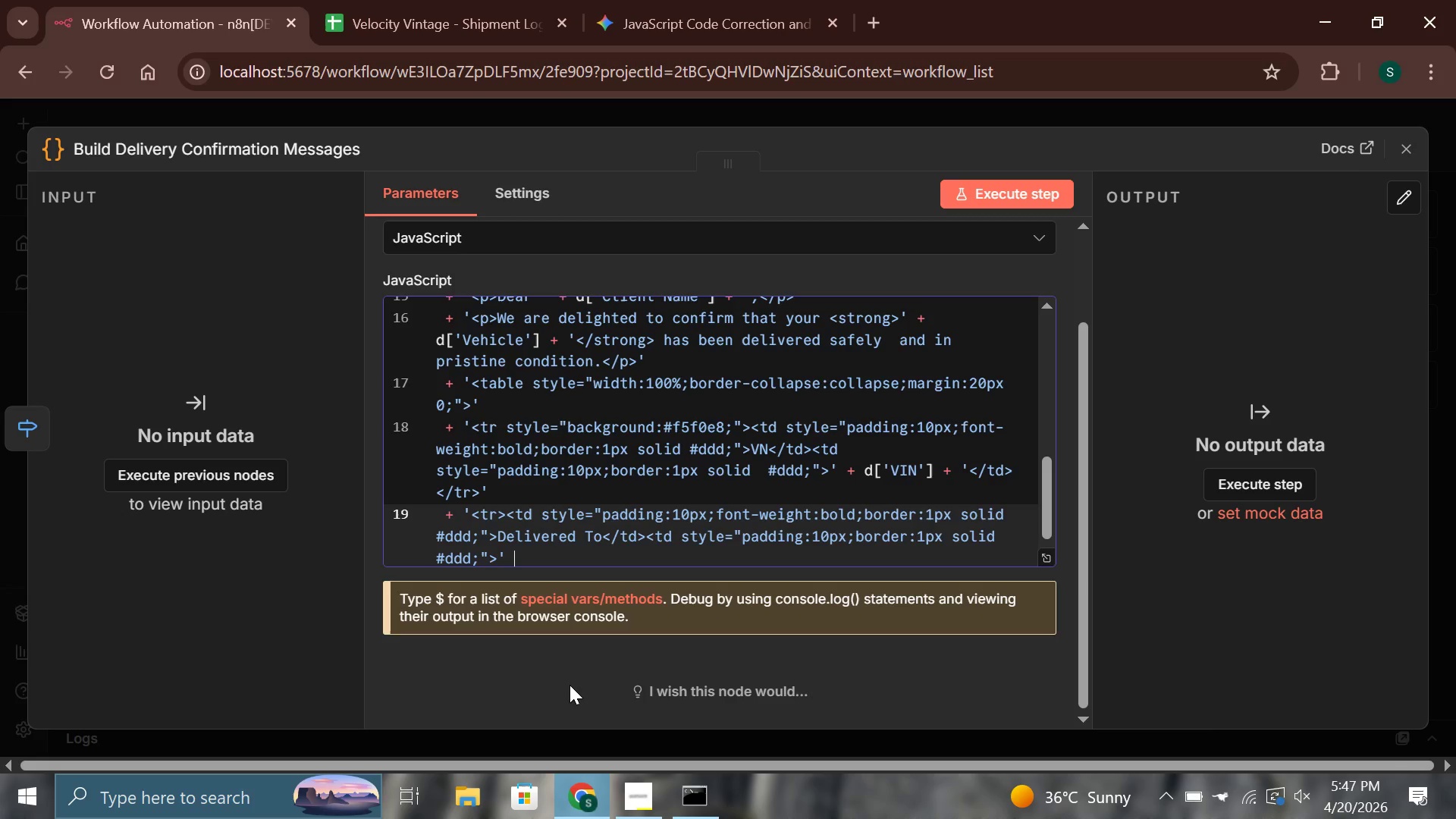 
key(Shift+Equal)
 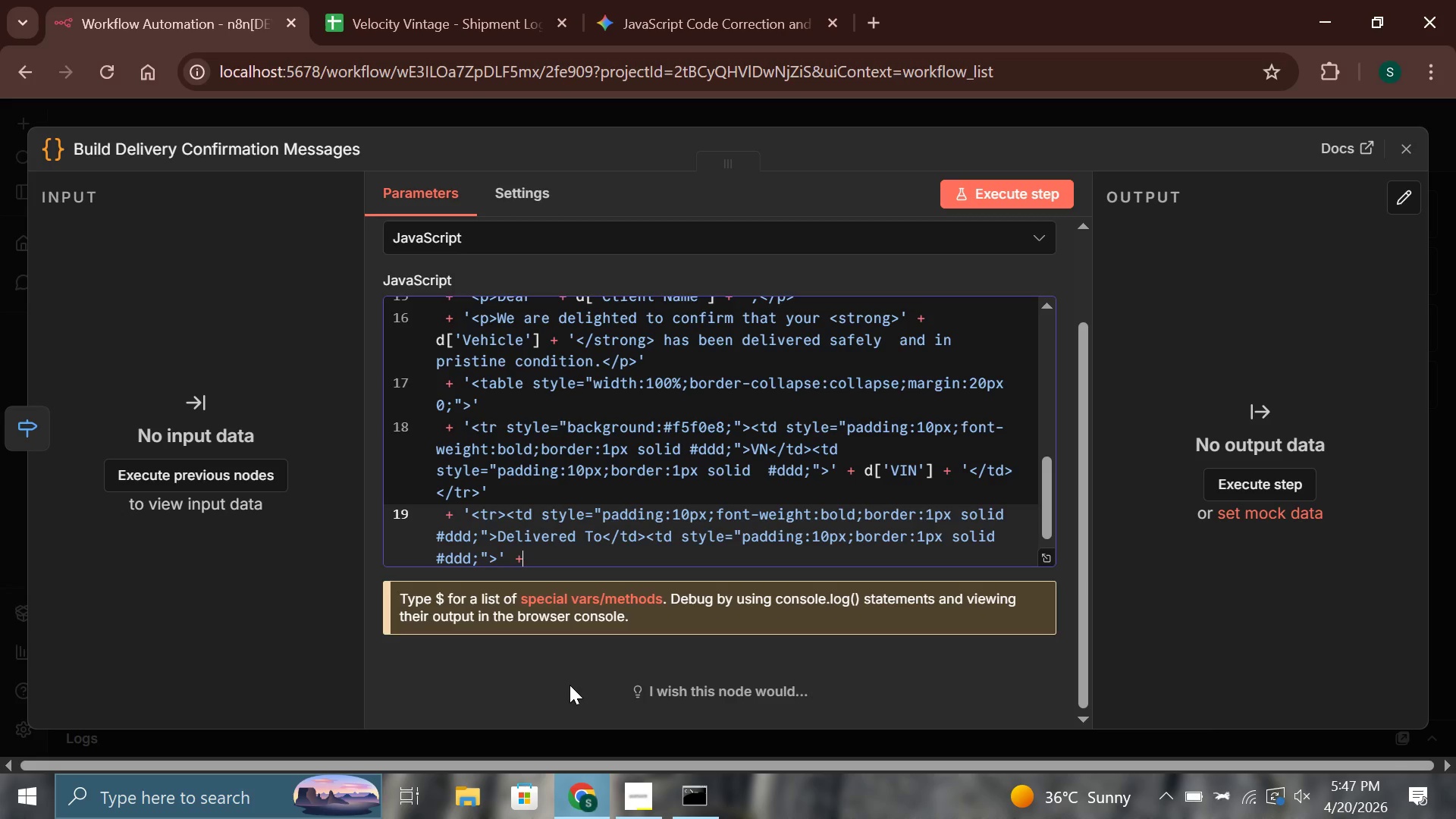 
key(Space)
 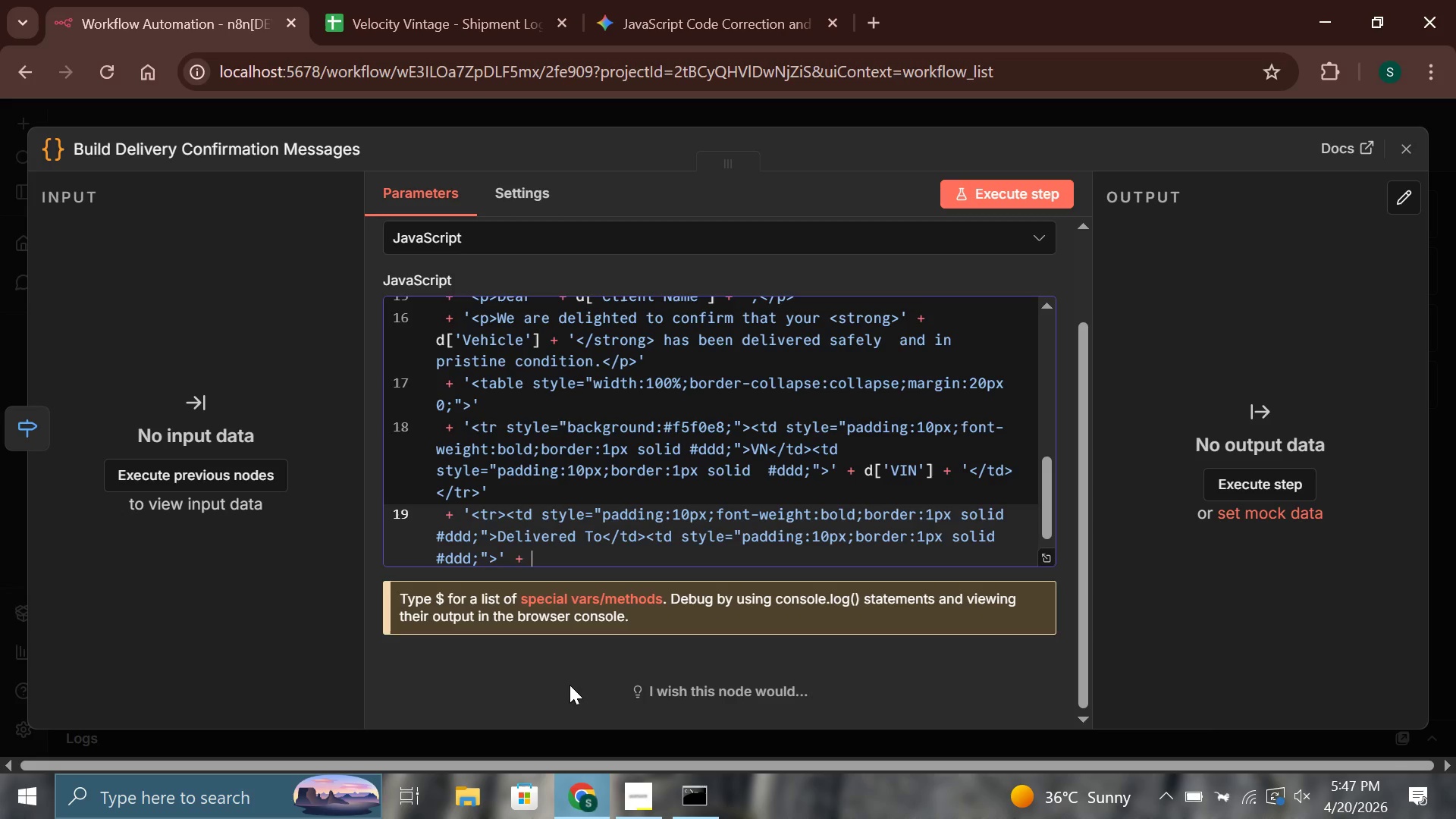 
key(D)
 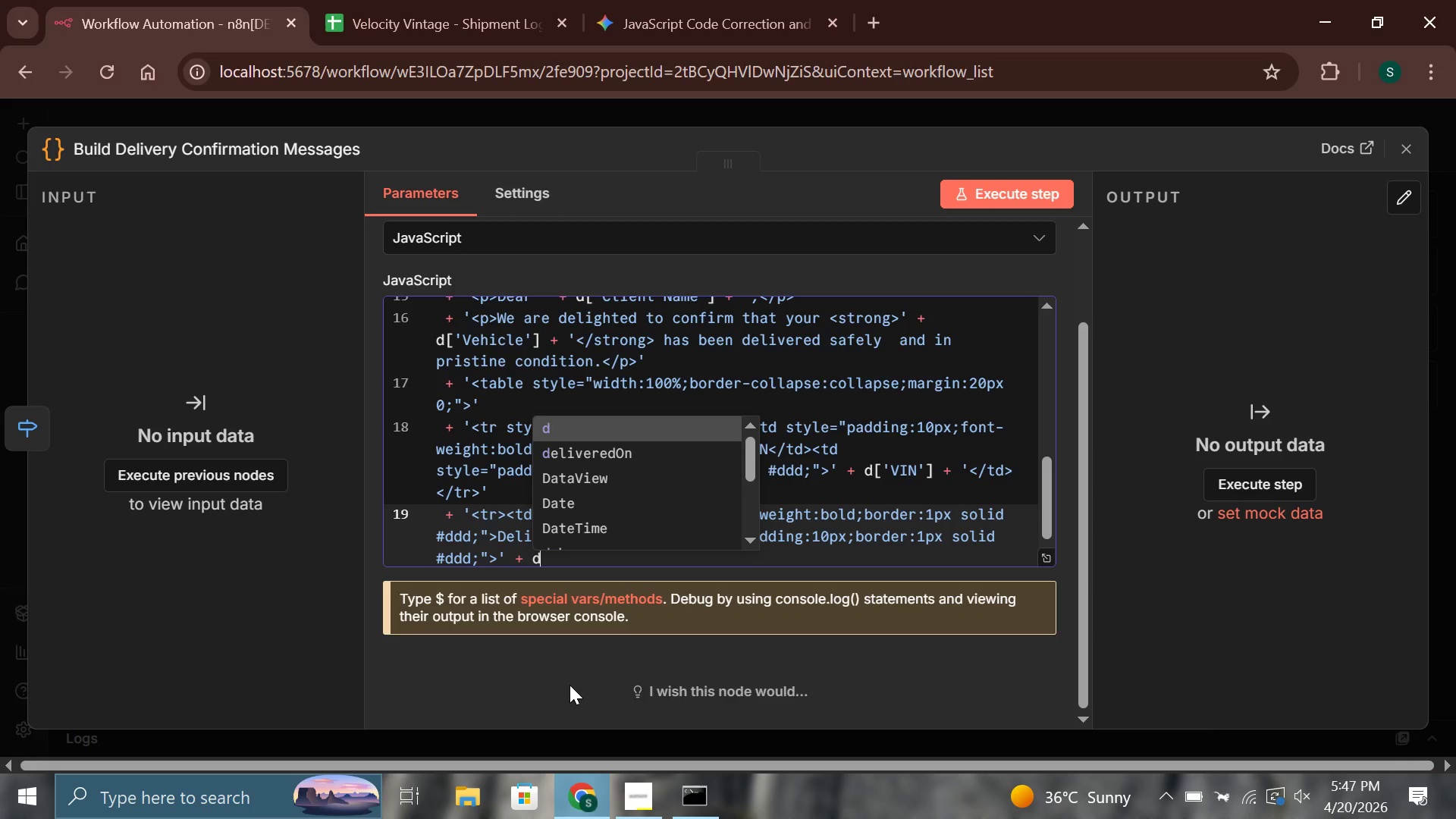 
key(BracketLeft)
 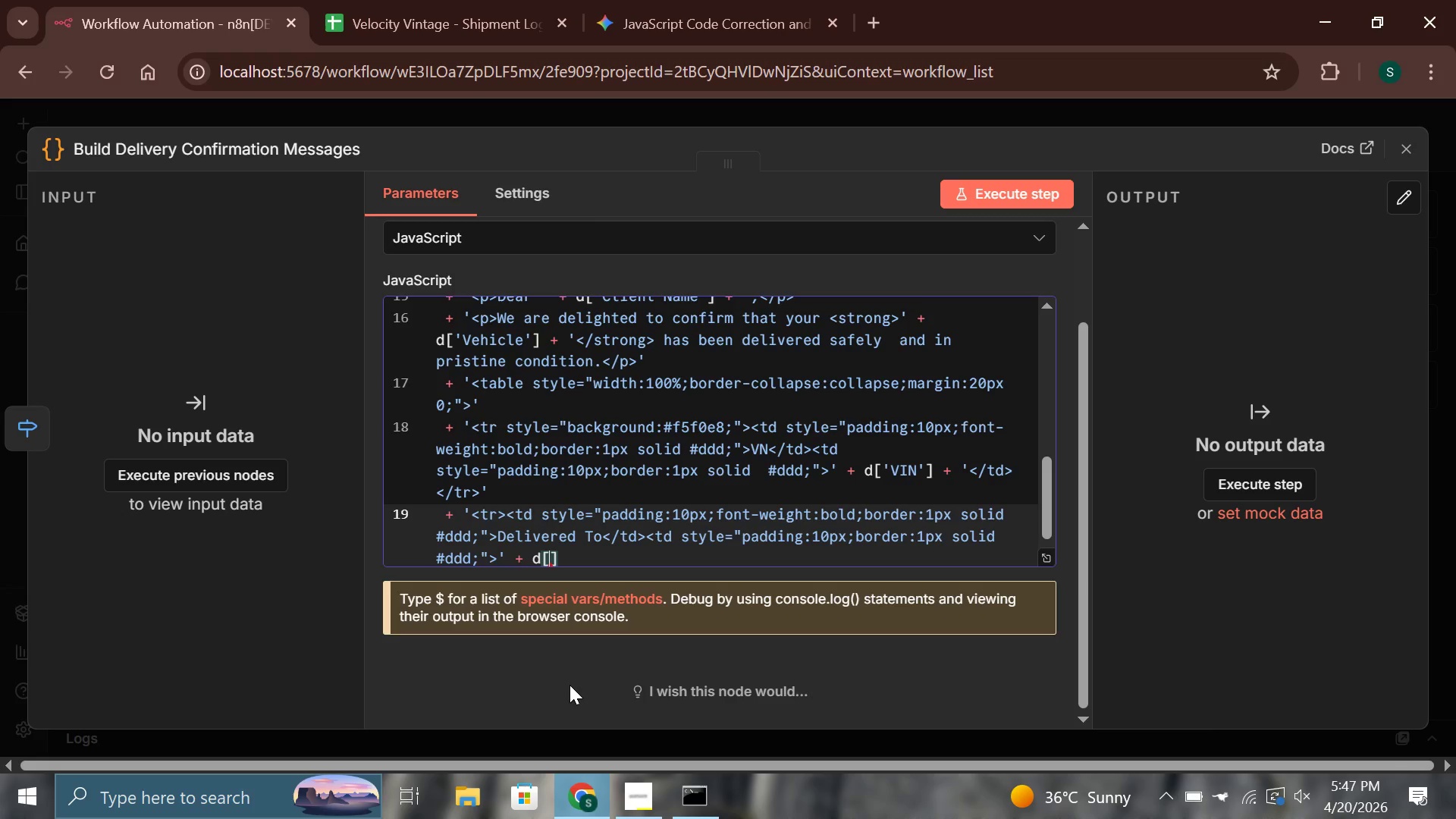 
type('Destination)
 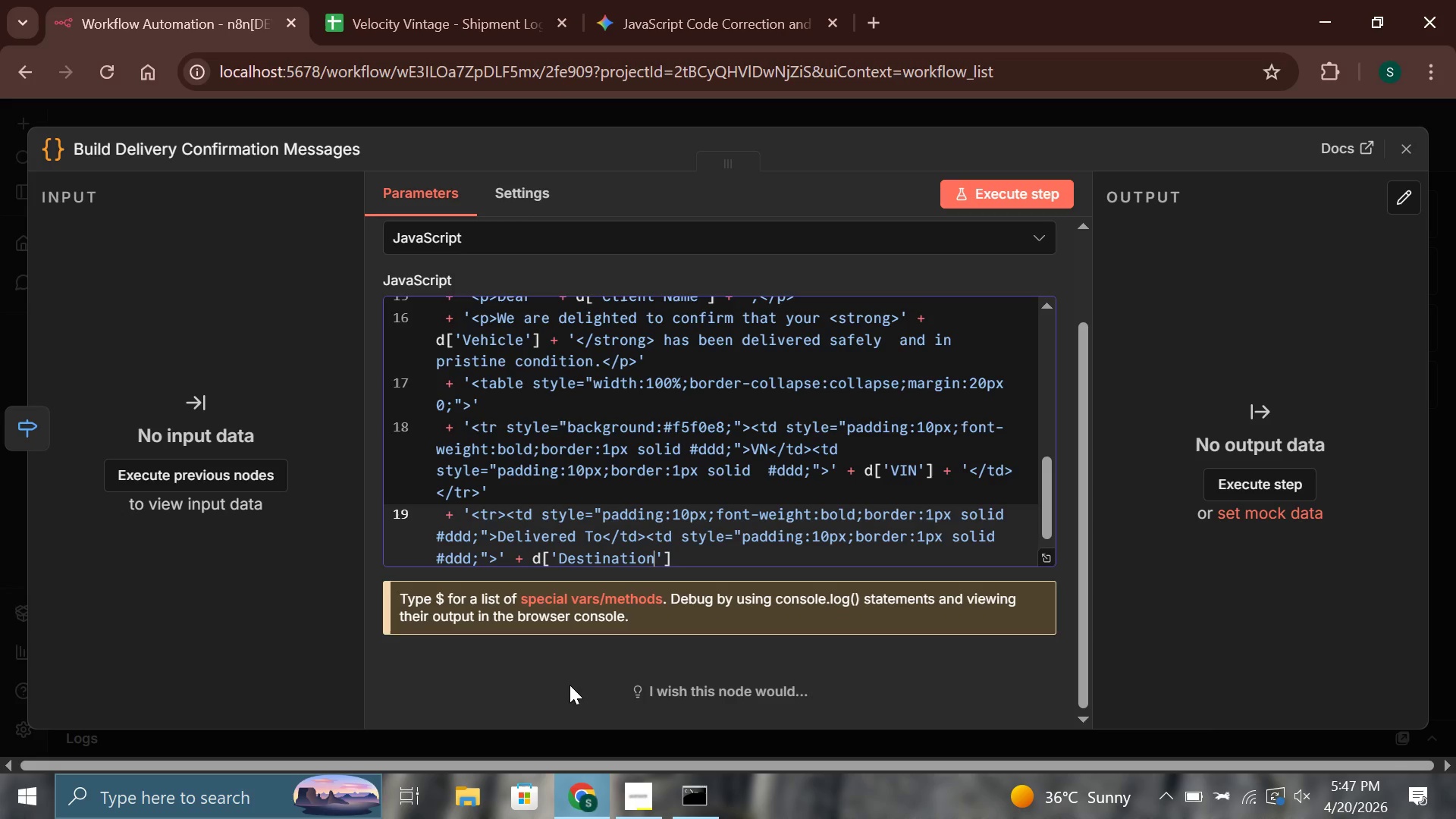 
key(ArrowRight)
 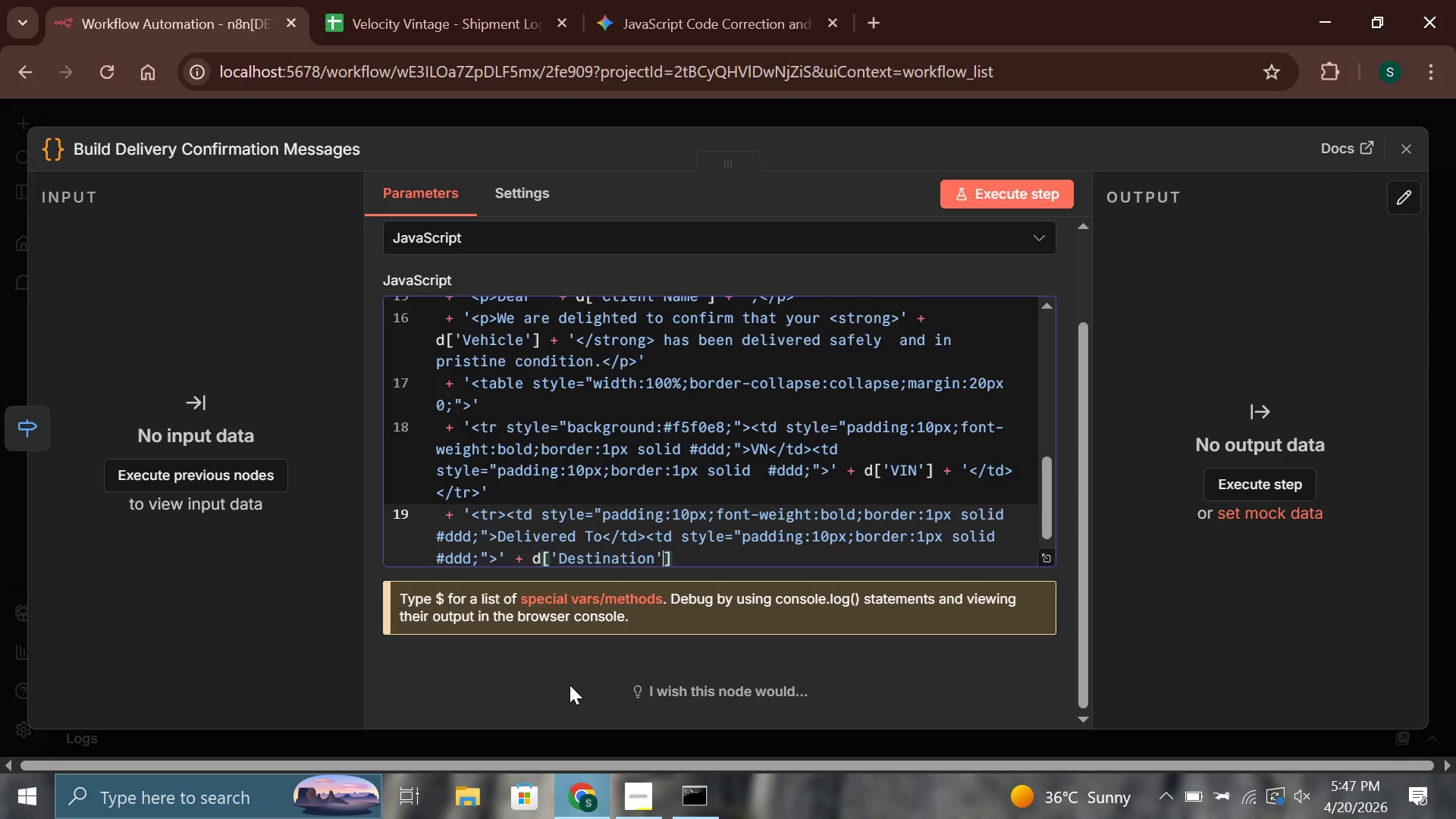 
key(ArrowRight)
 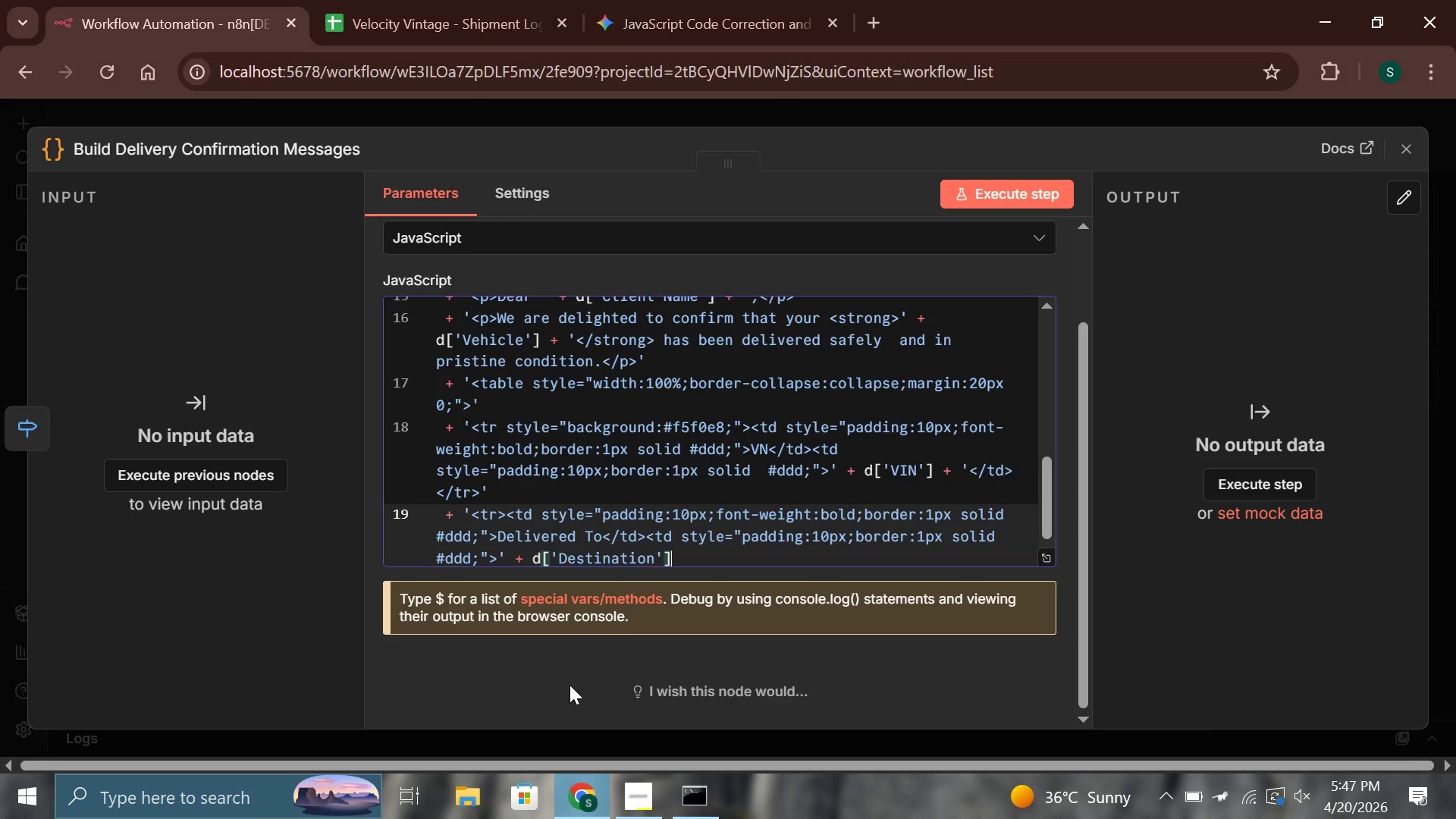 
type( + ',/)
key(Backspace)
key(Backspace)
type(</td></tr>)
 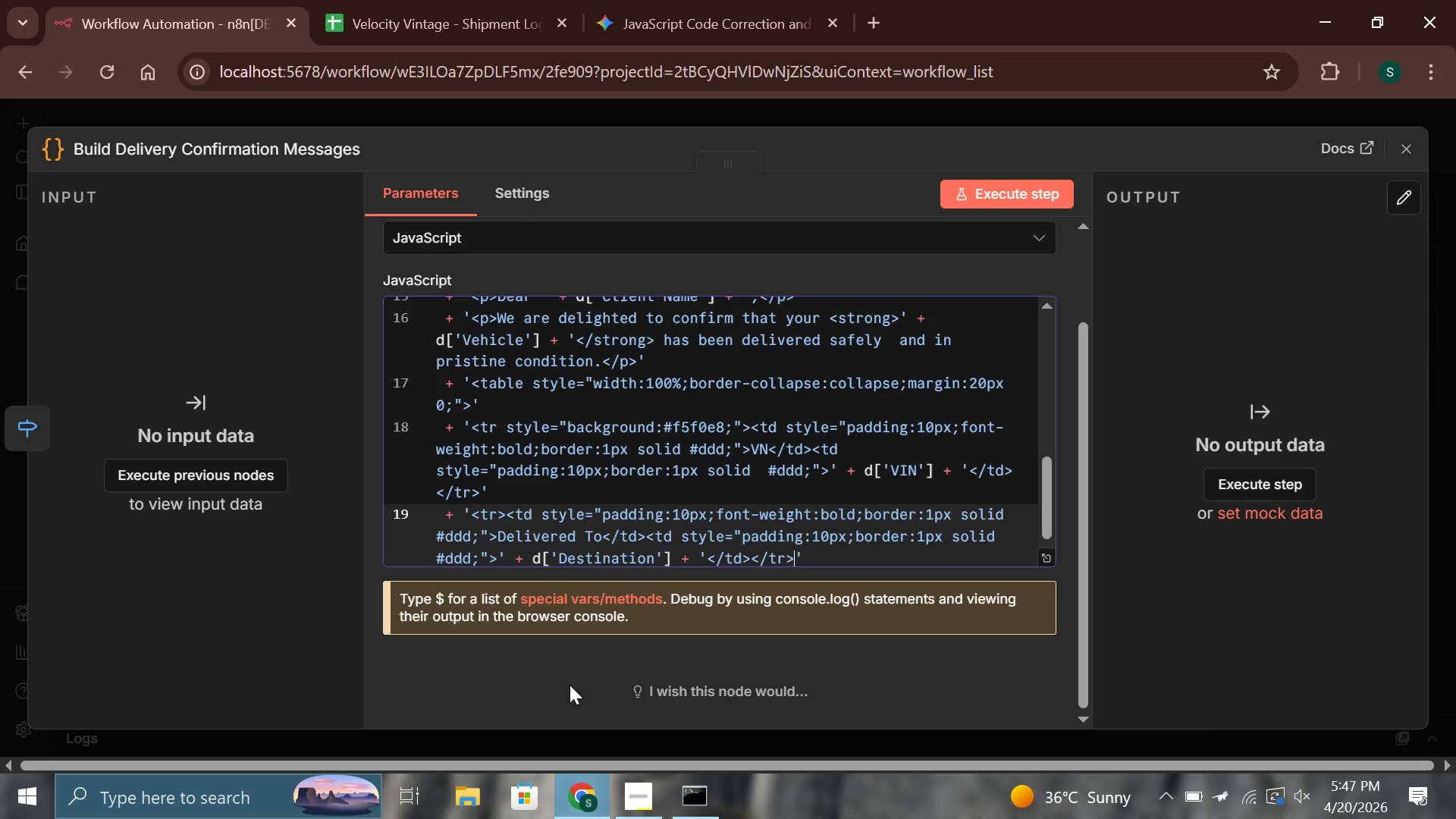 
key(ArrowRight)
 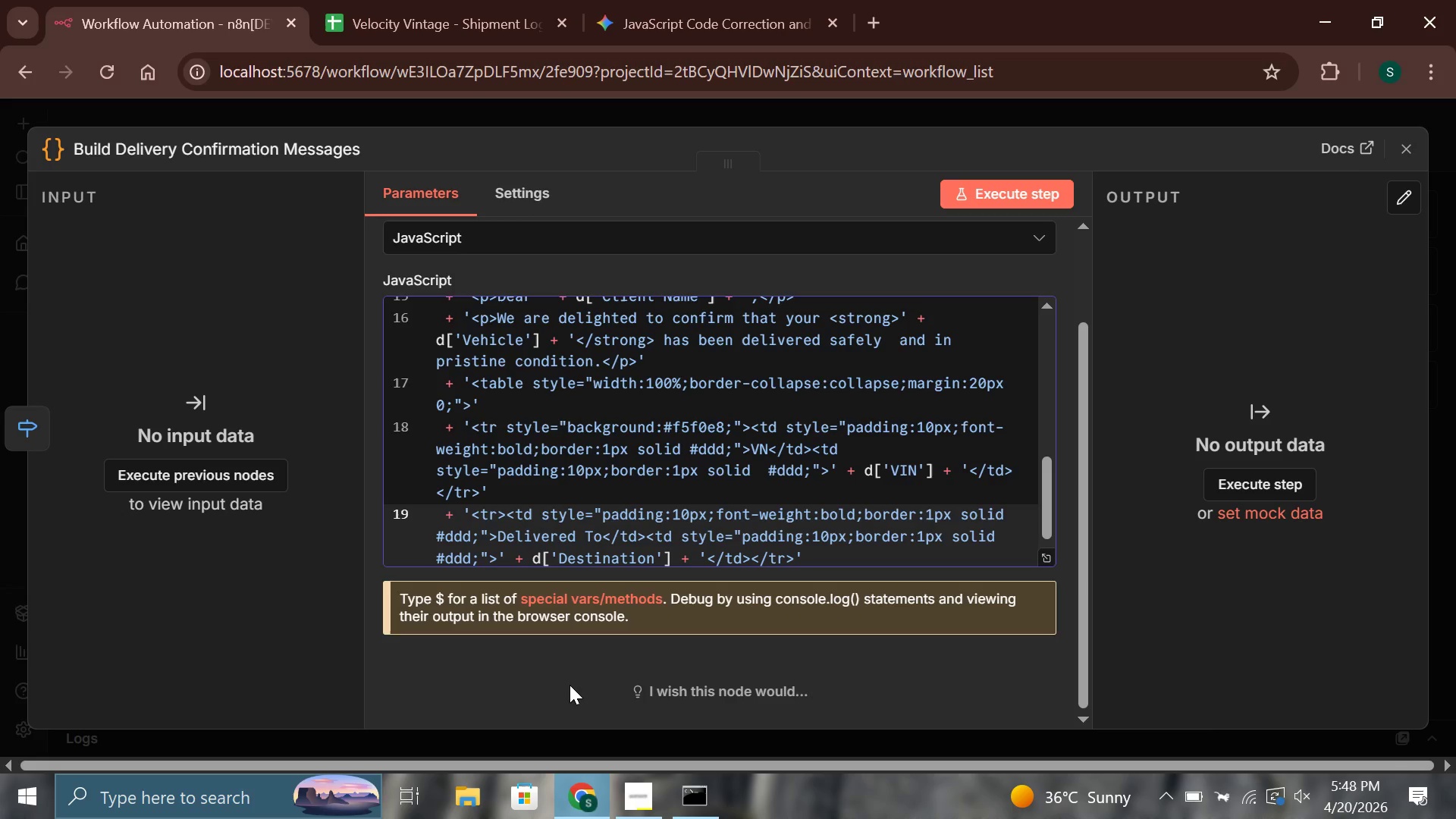 
wait(5.75)
 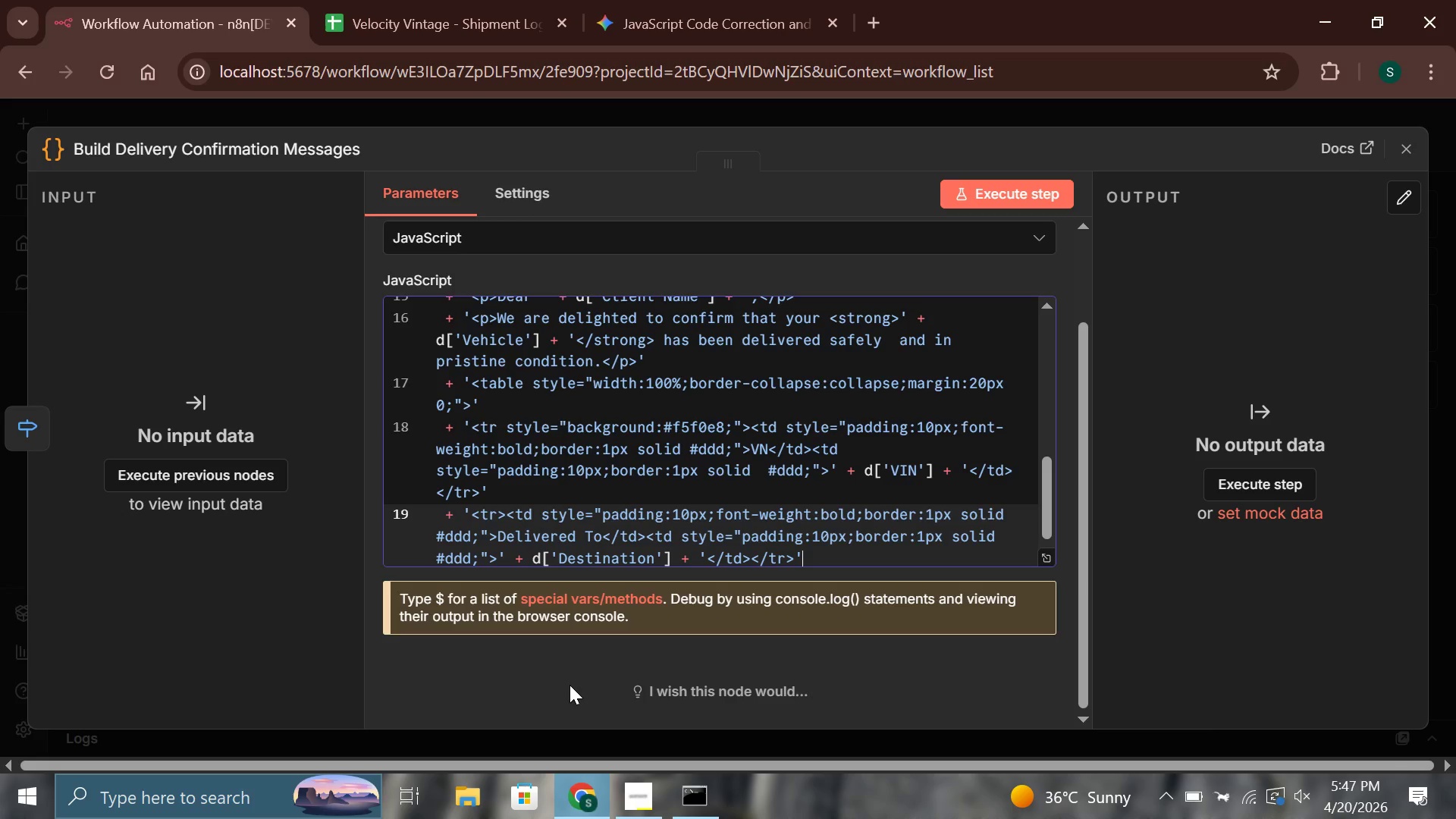 
key(ArrowRight)
 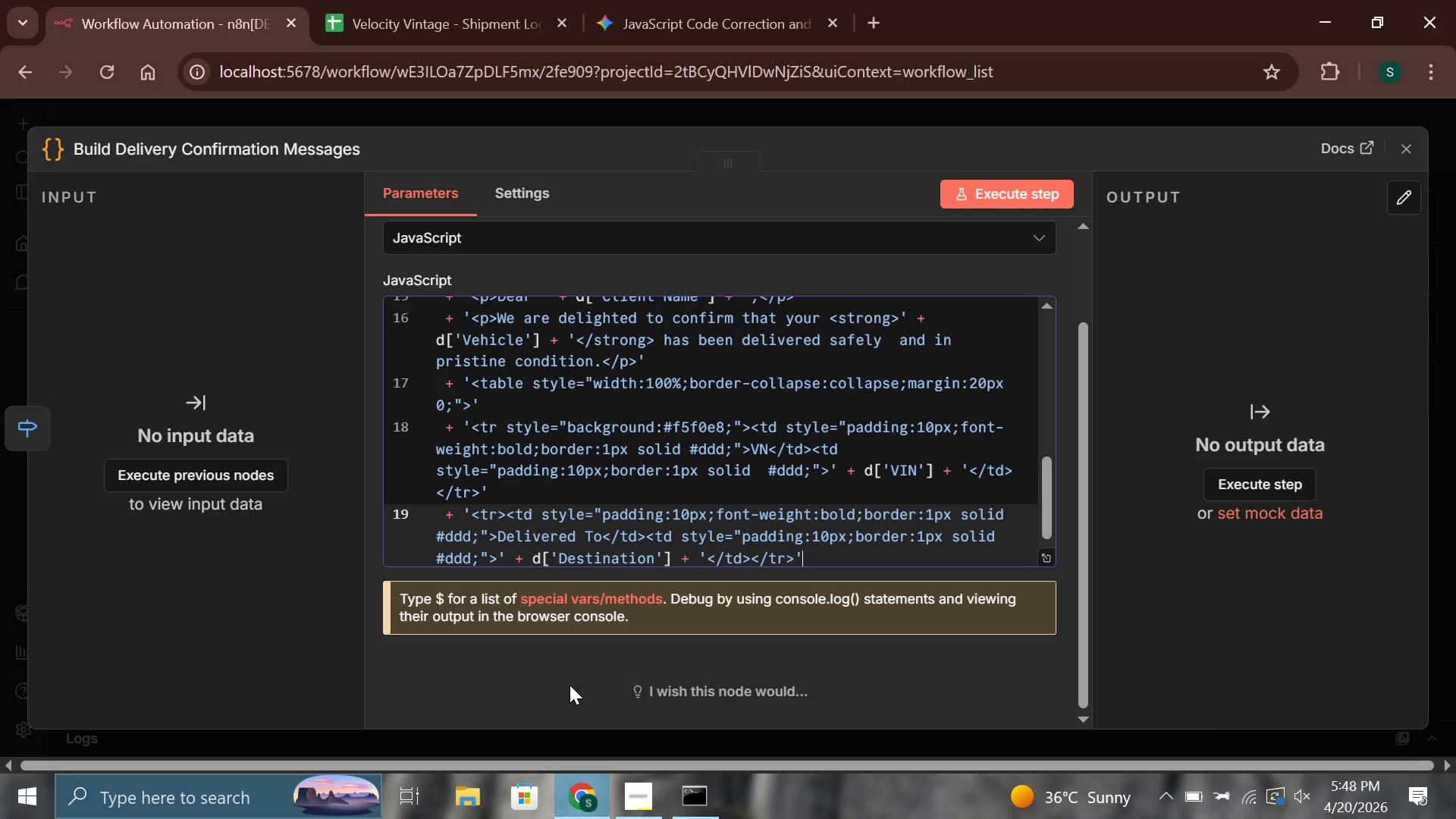 
key(Enter)
 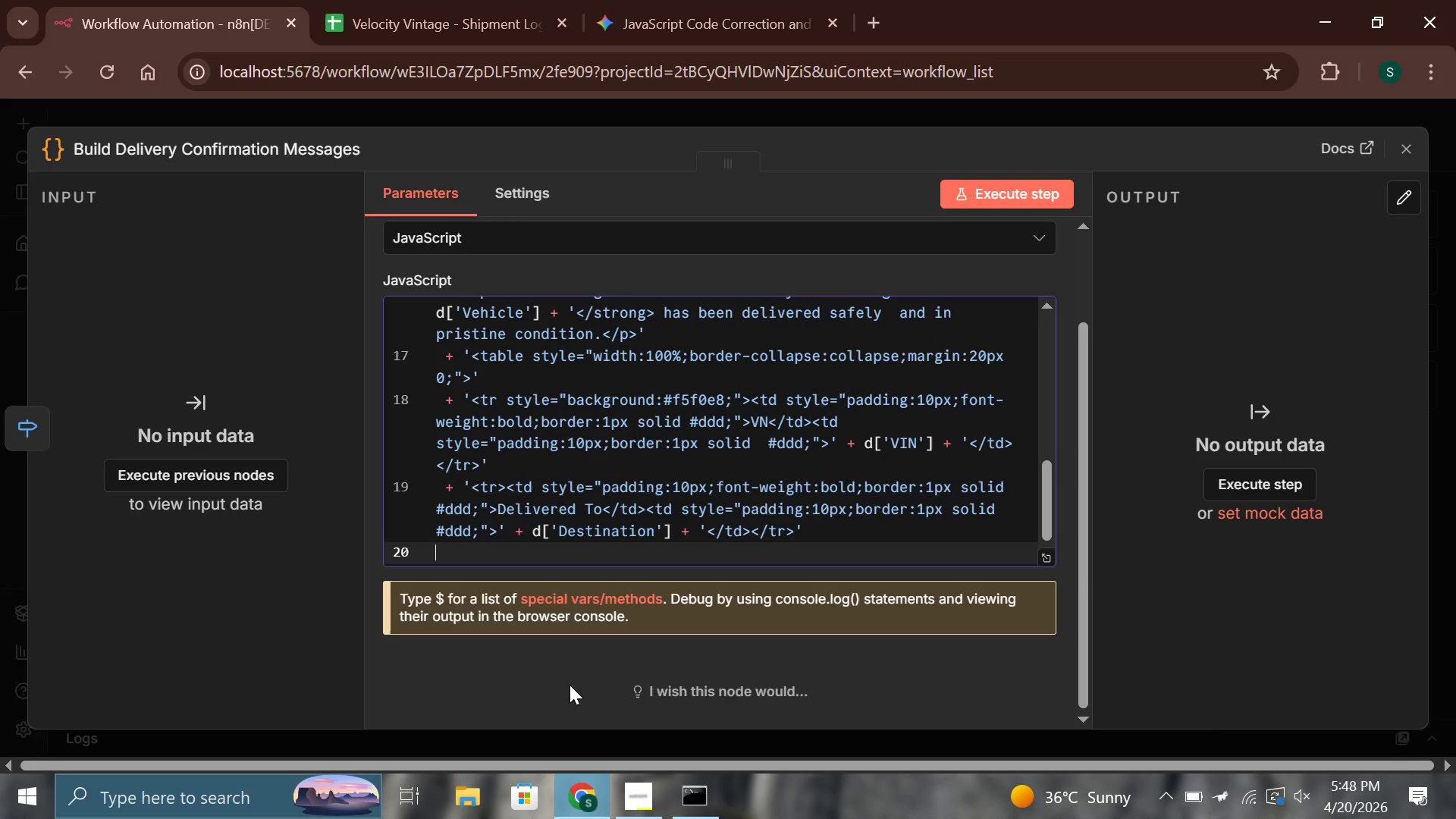 
wait(5.61)
 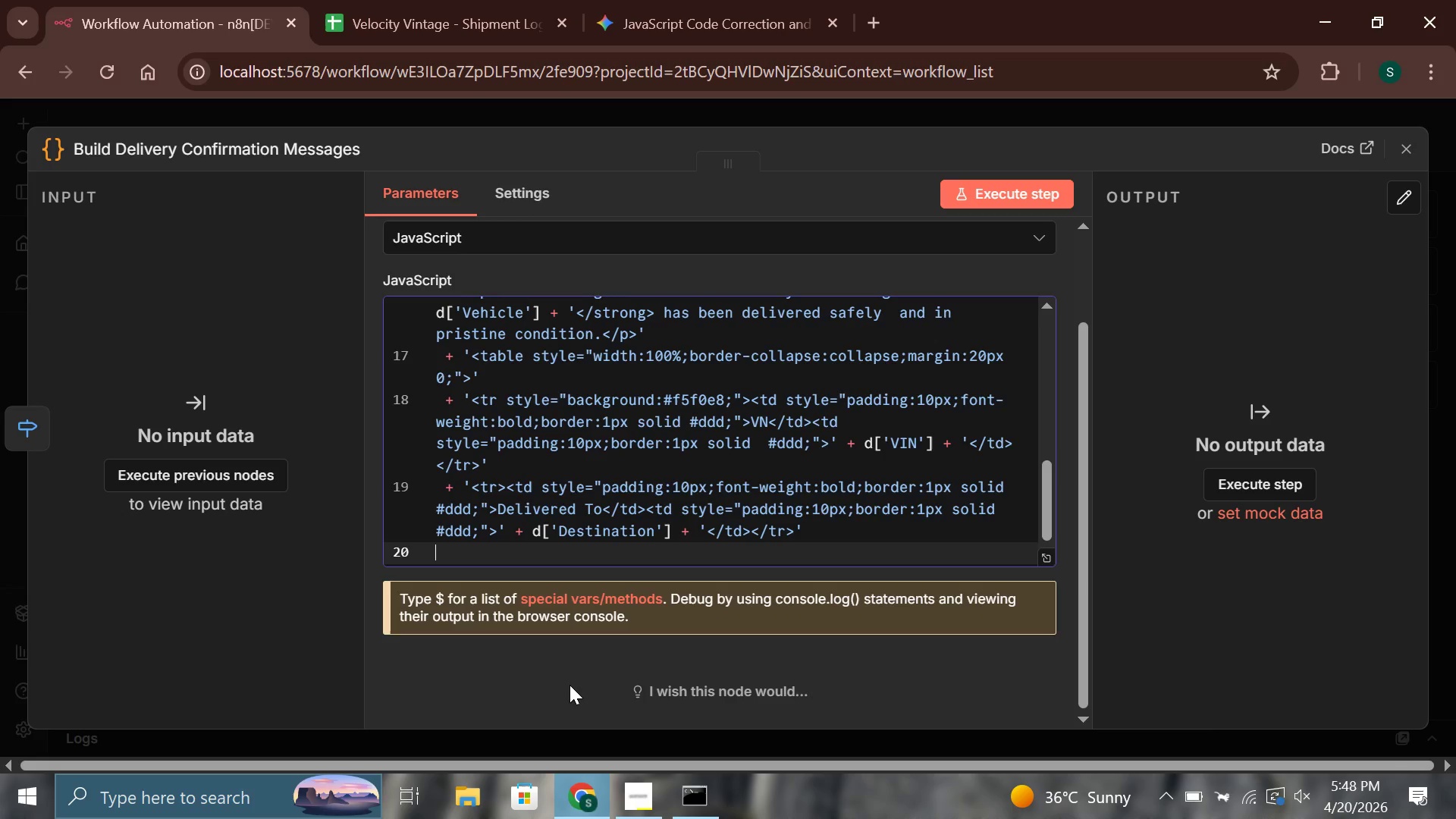 
type( + '<tr style="background:#f5f0e)
 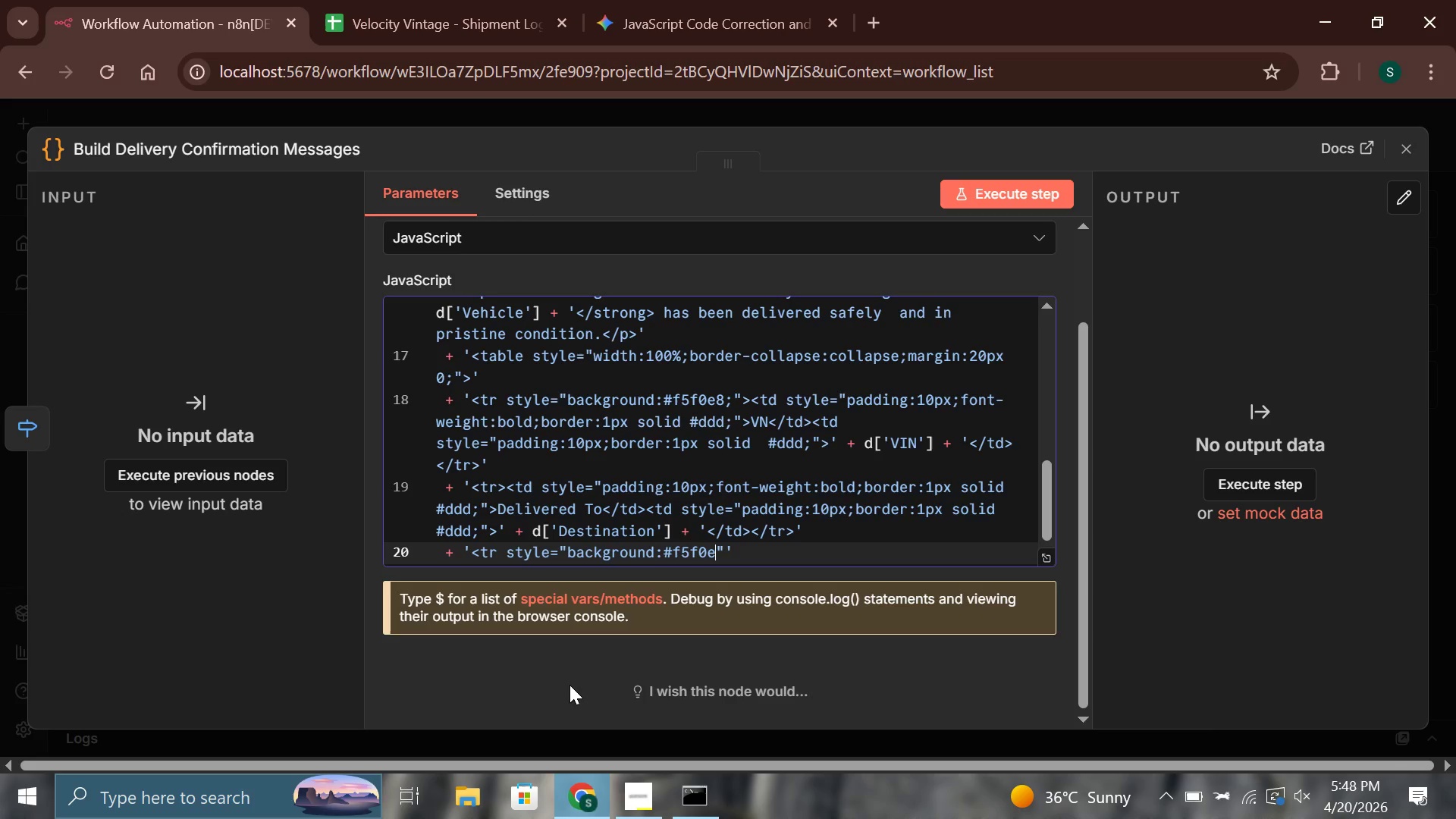 
key(8)
 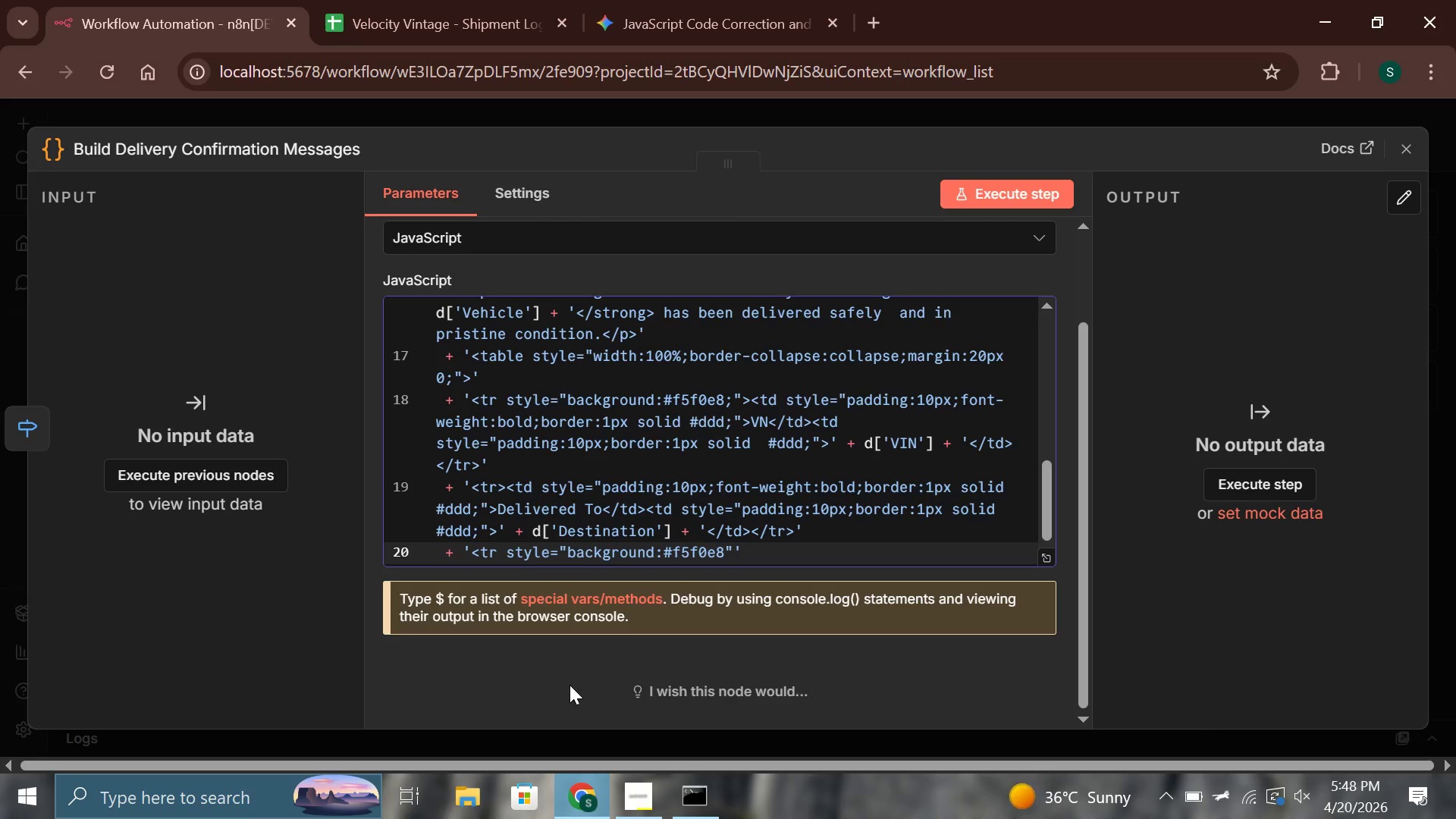 
key(Semicolon)
 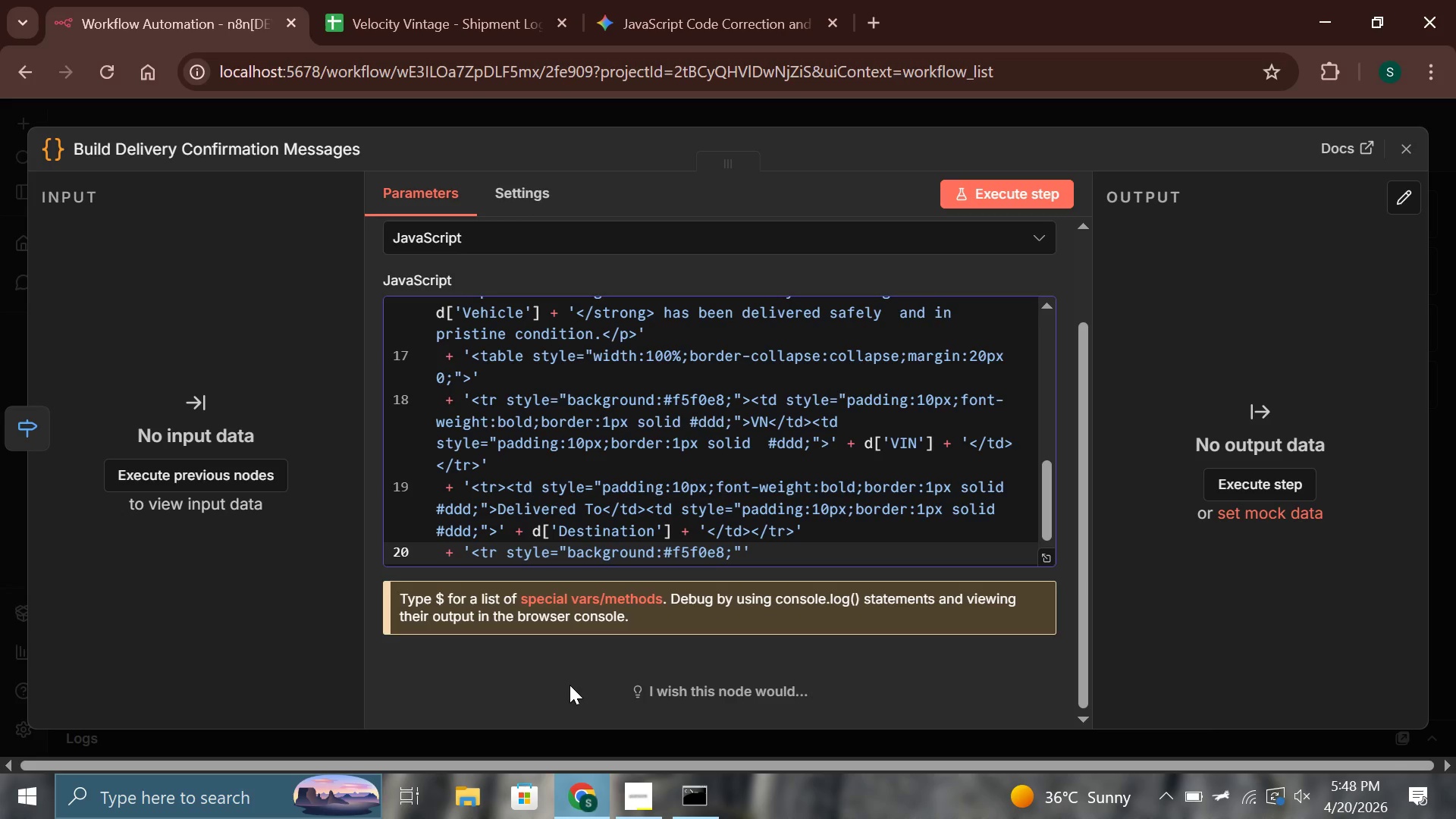 
key(ArrowRight)
 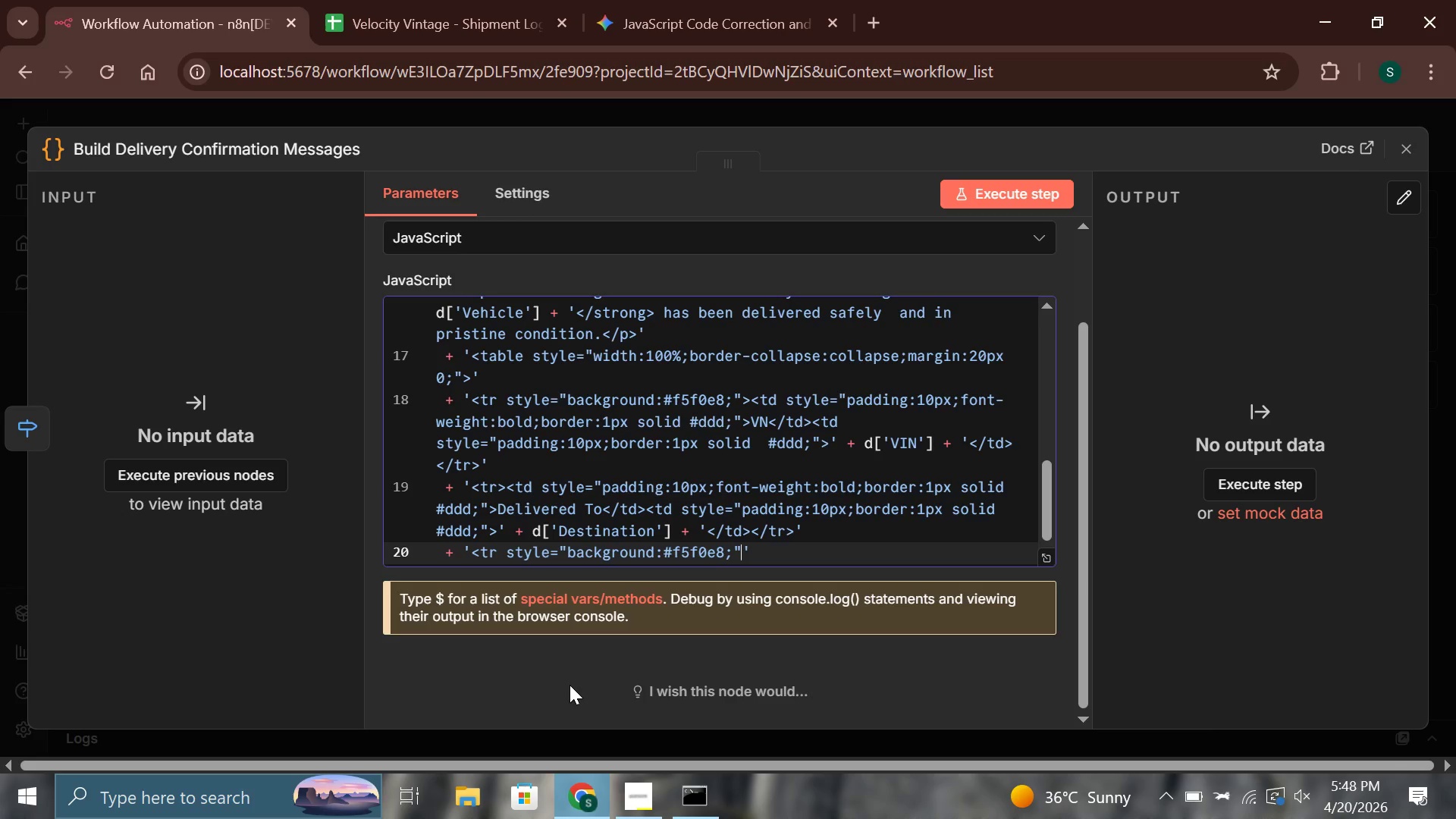 
type(><td style=)
 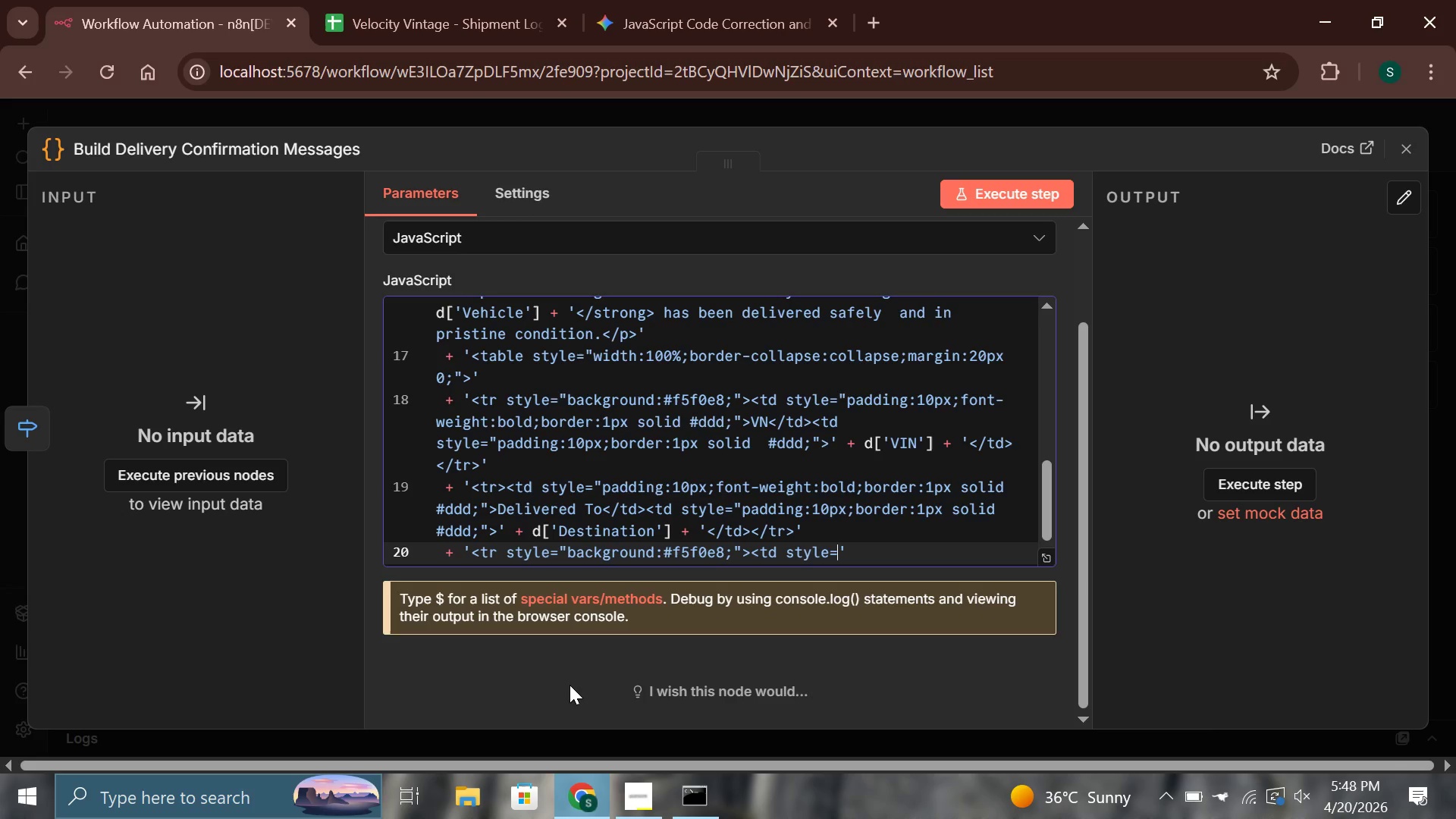 
key(ArrowRight)
 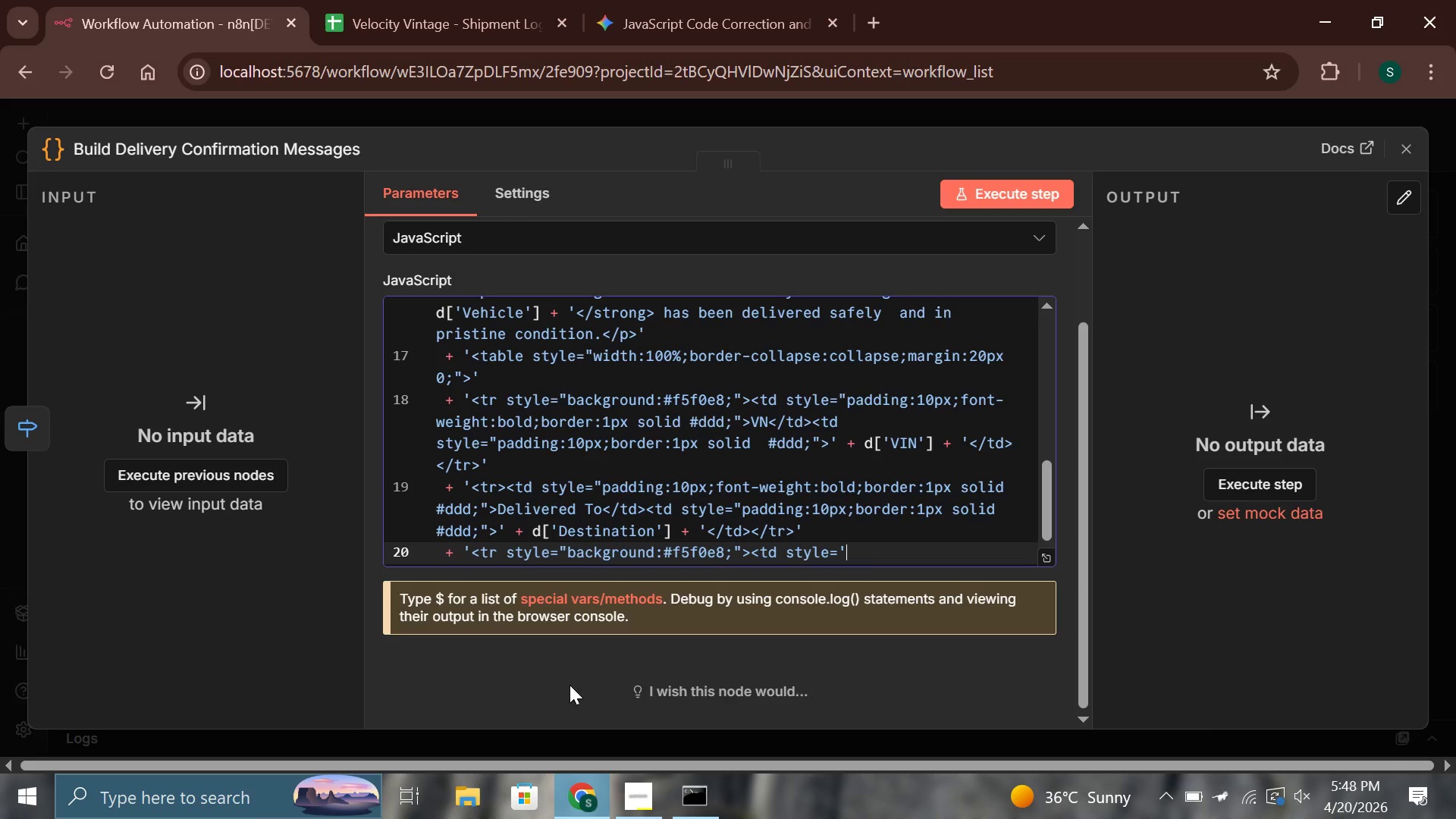 
key(ArrowLeft)
 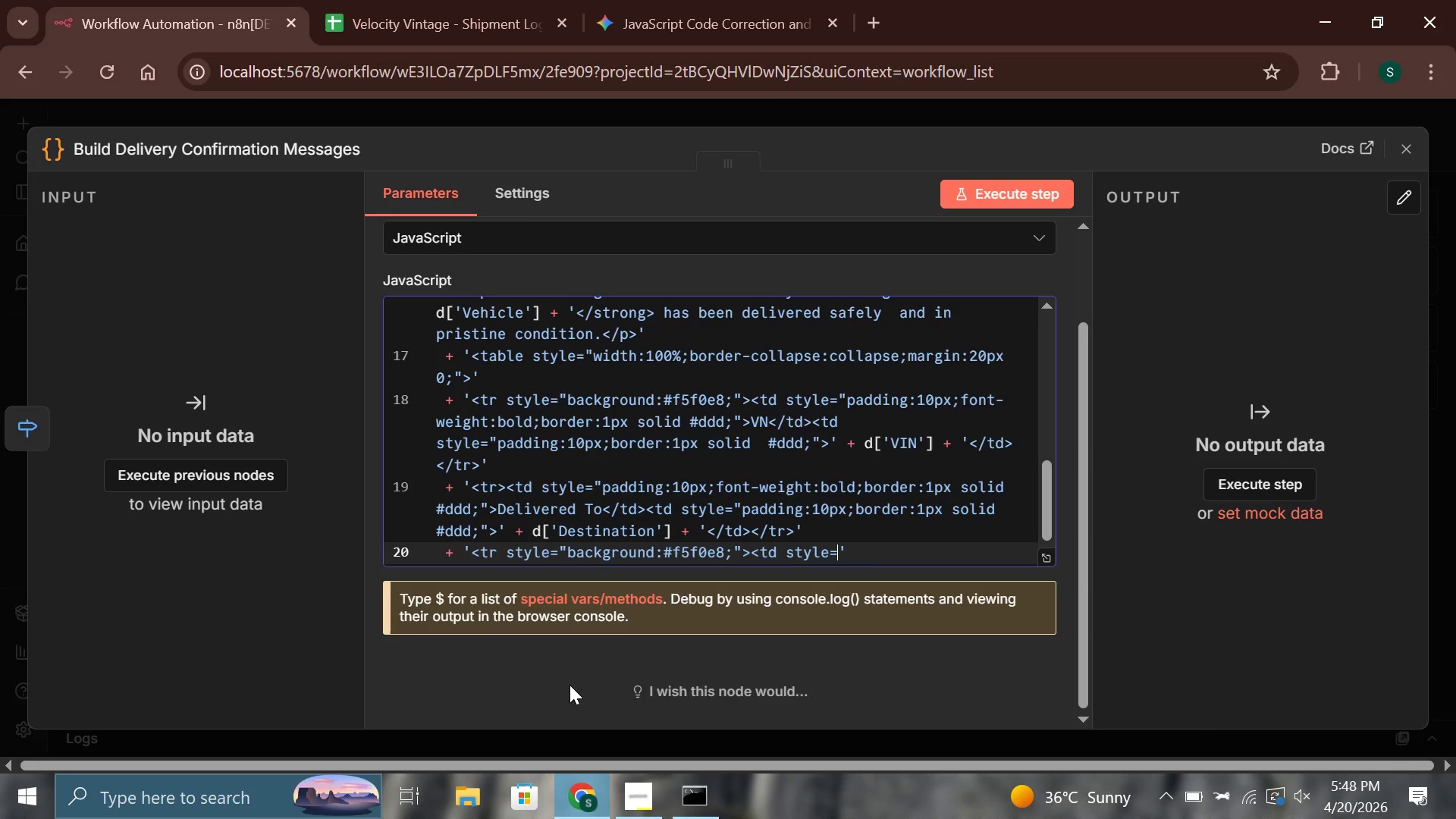 
type("padding:10px)
 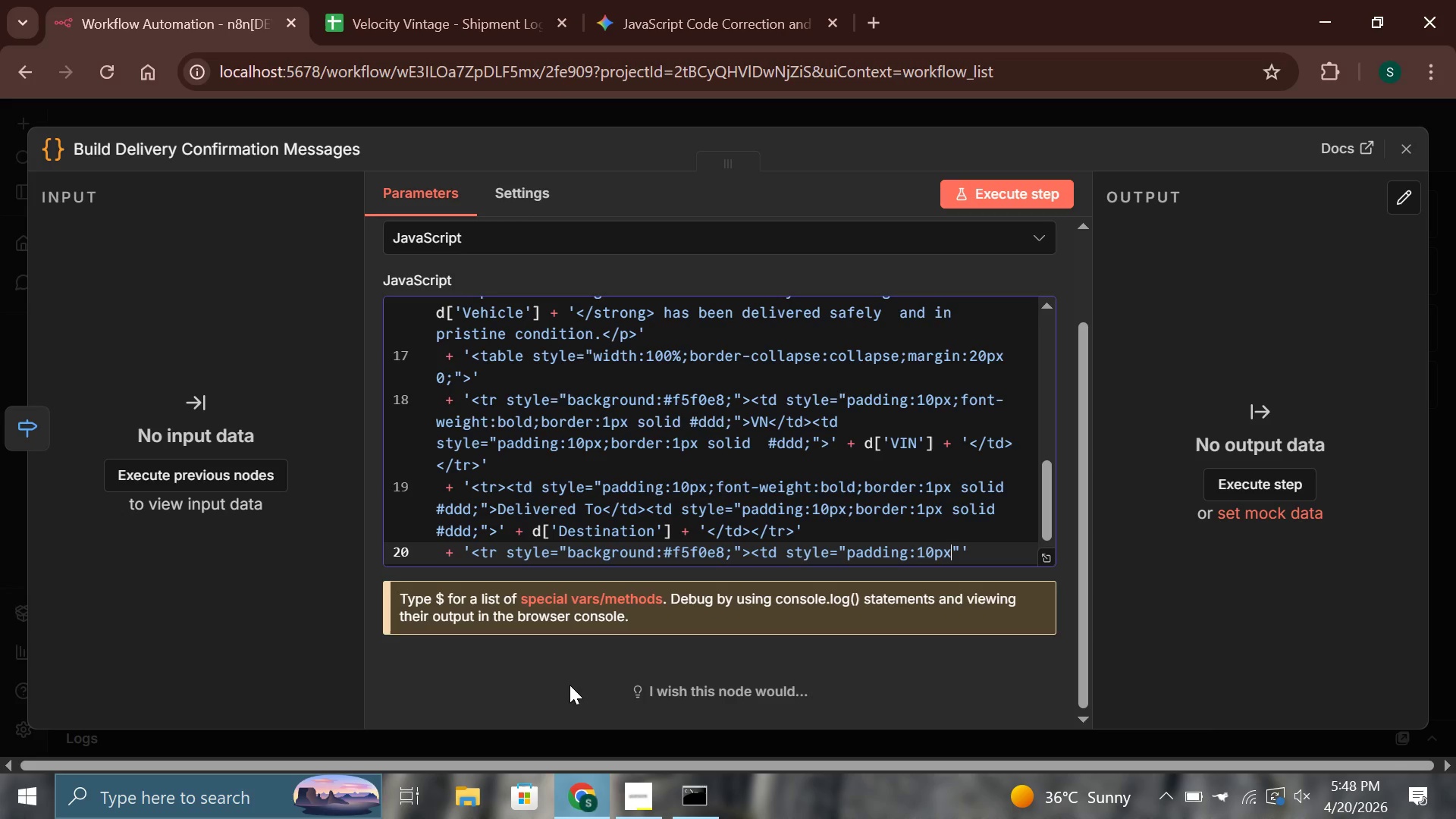 
type(;font-weight:bold;)
 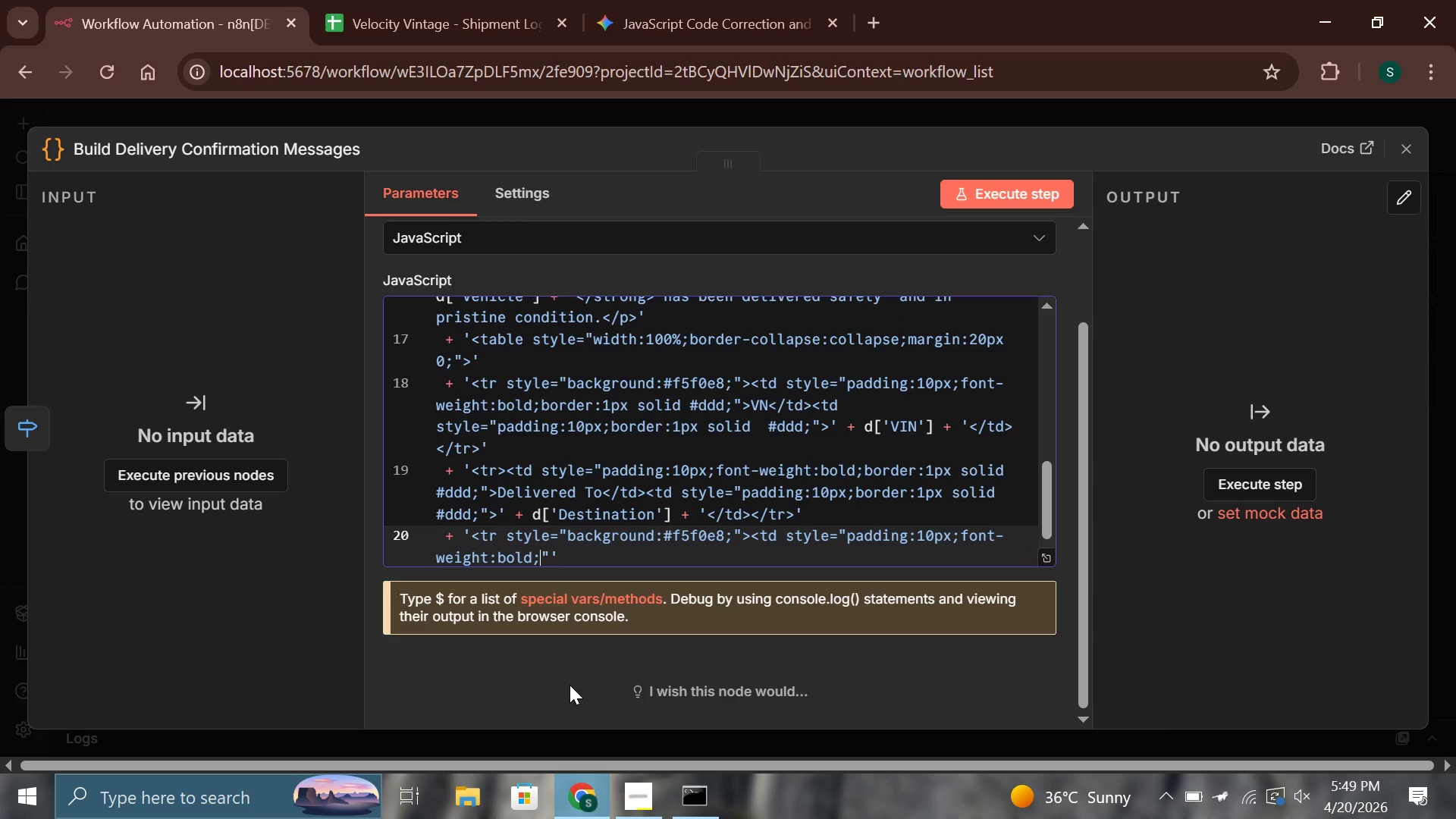 
wait(10.72)
 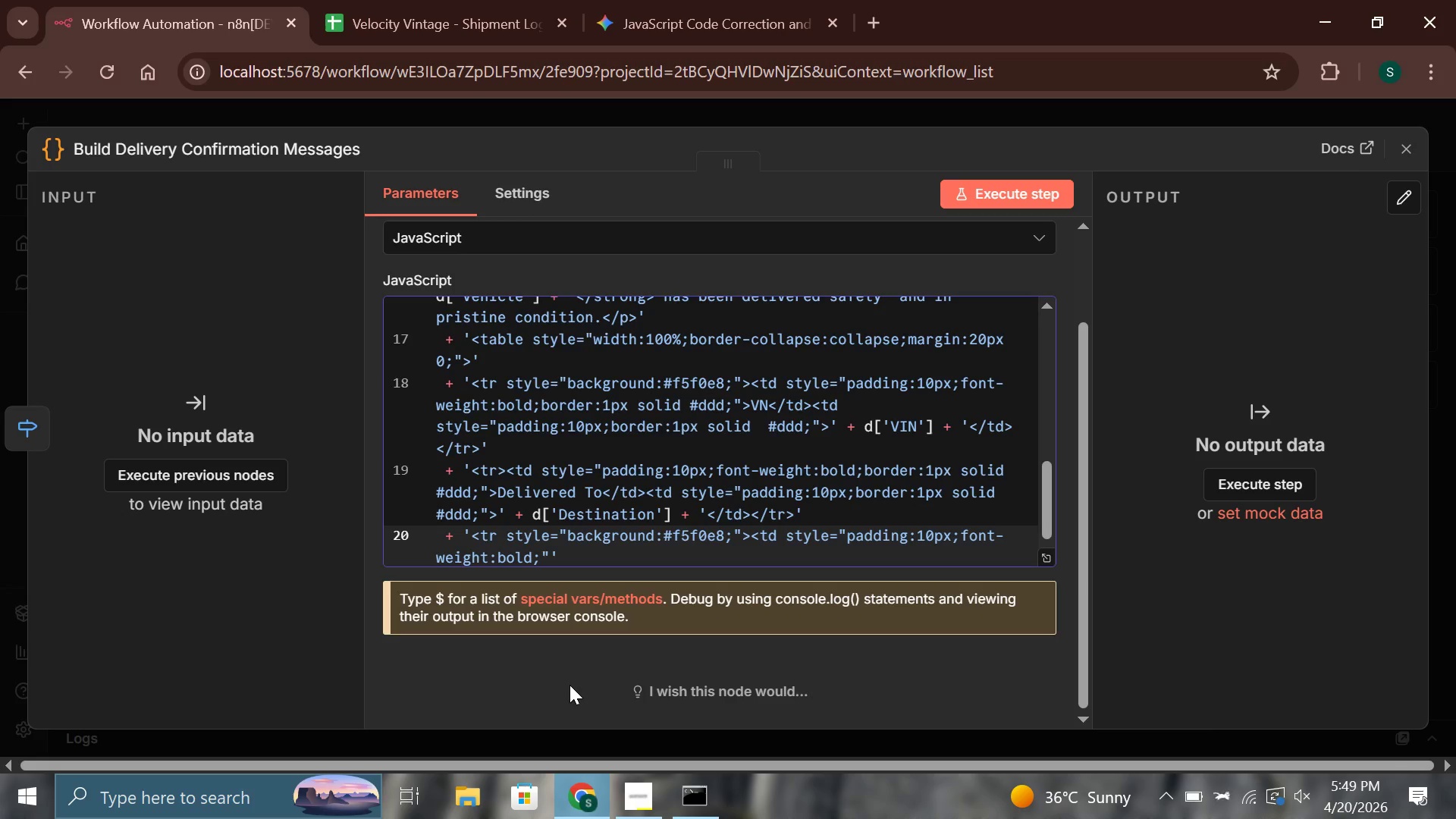 
type(order)
key(Backspace)
key(Backspace)
key(Backspace)
key(Backspace)
key(Backspace)
type(border:1px solid #ddd;)
 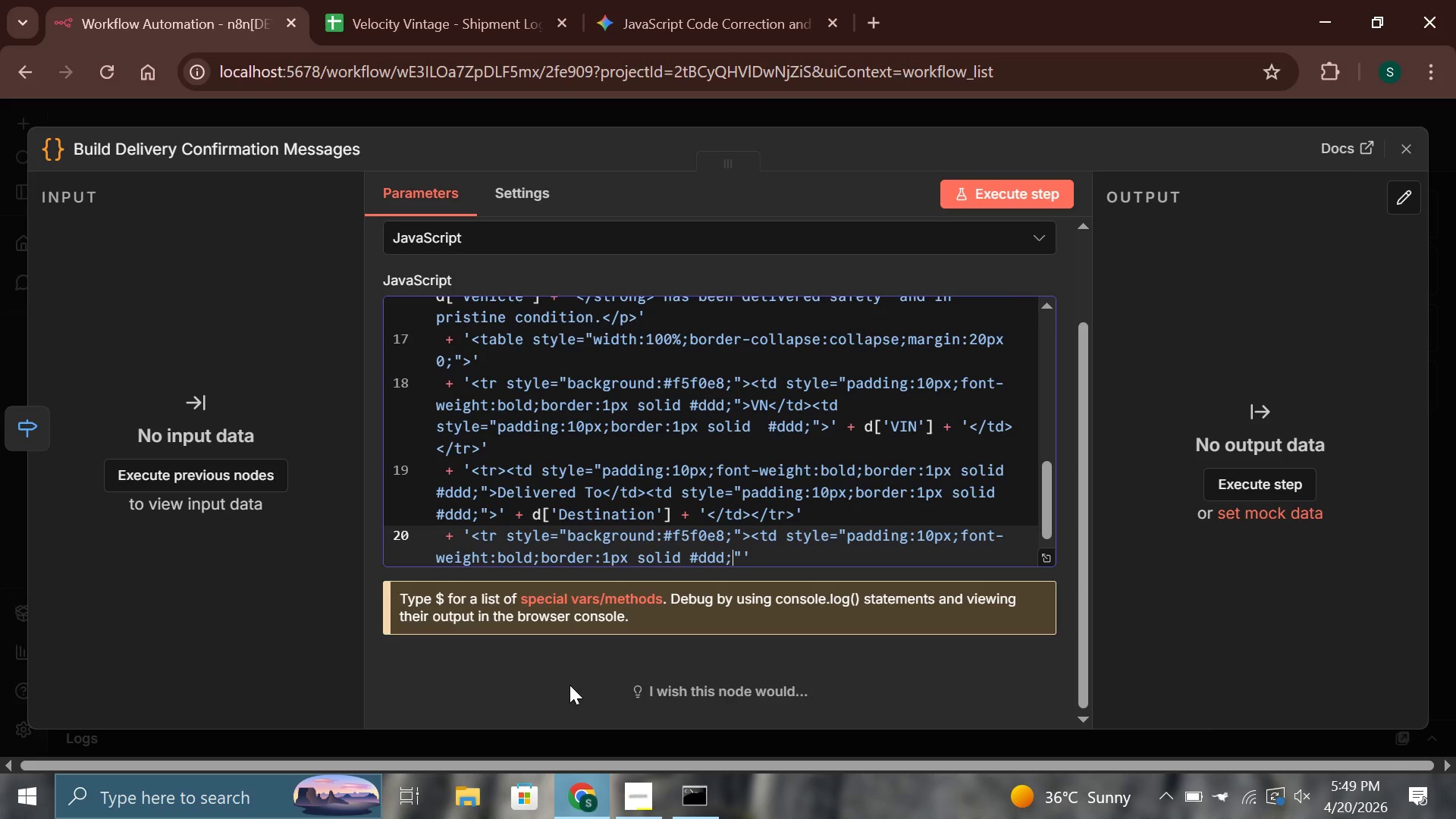 
key(ArrowRight)
 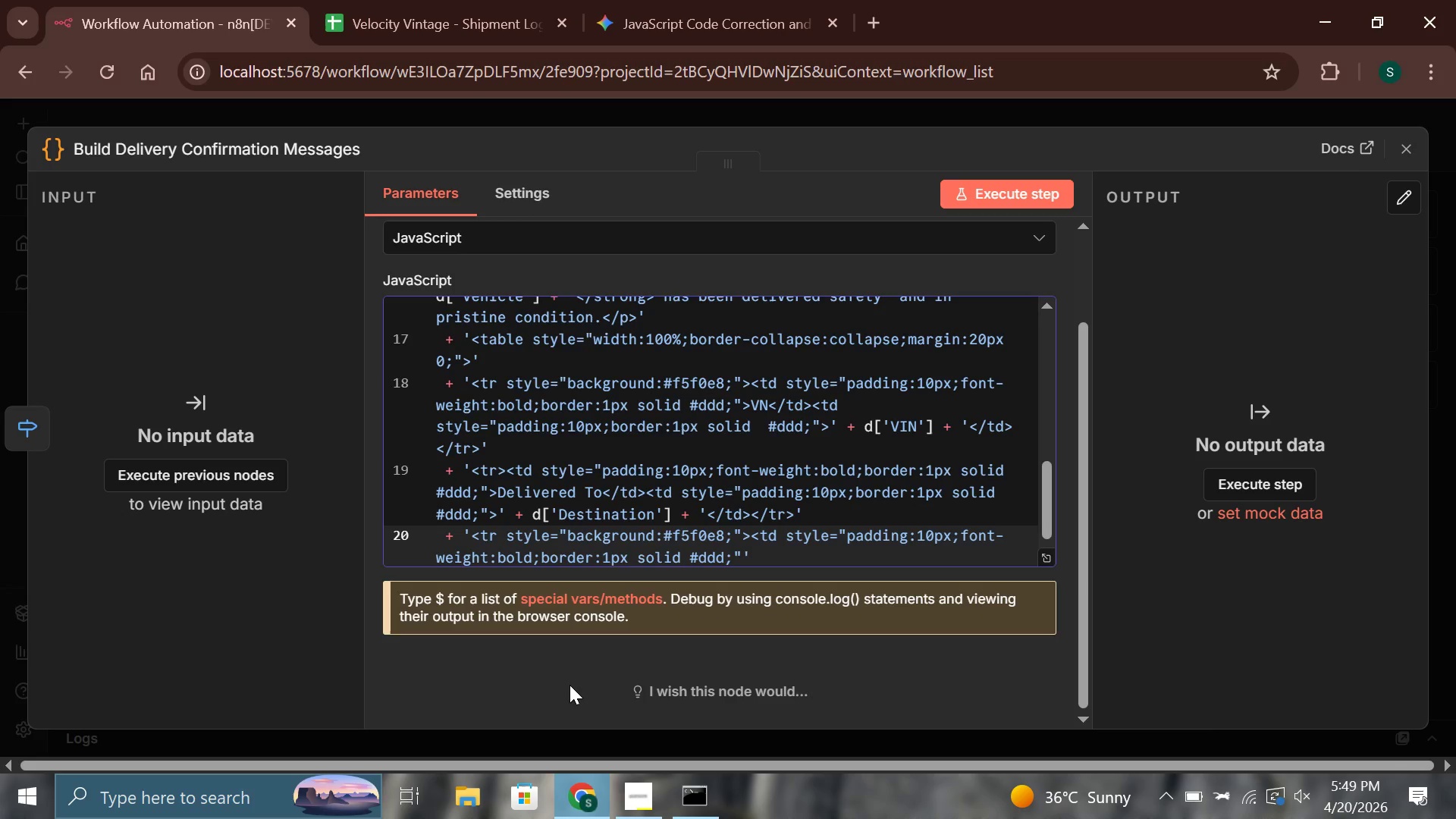 
type(>Delivery Date</td><td style="padding:10px;border)
 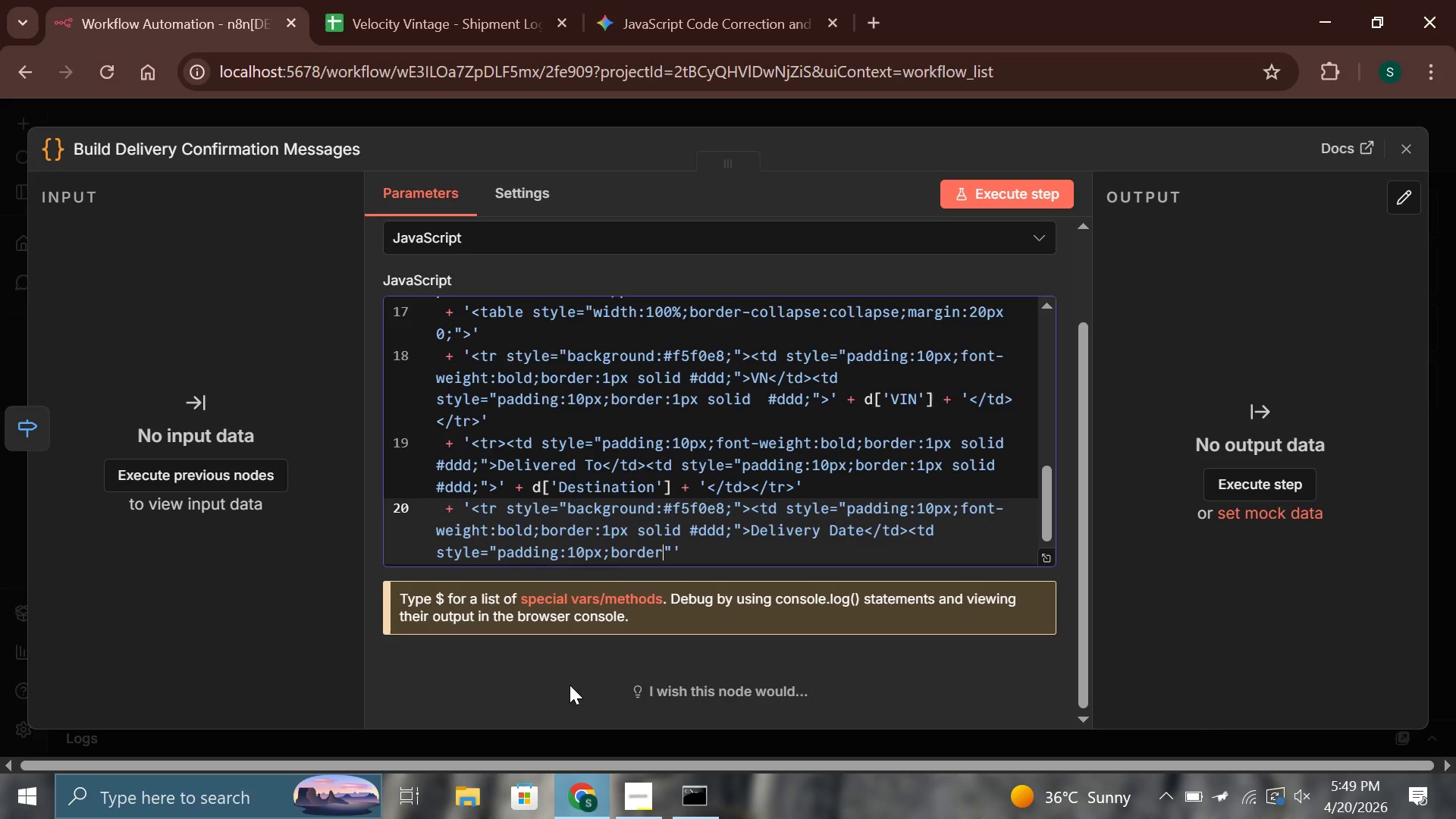 
wait(6.48)
 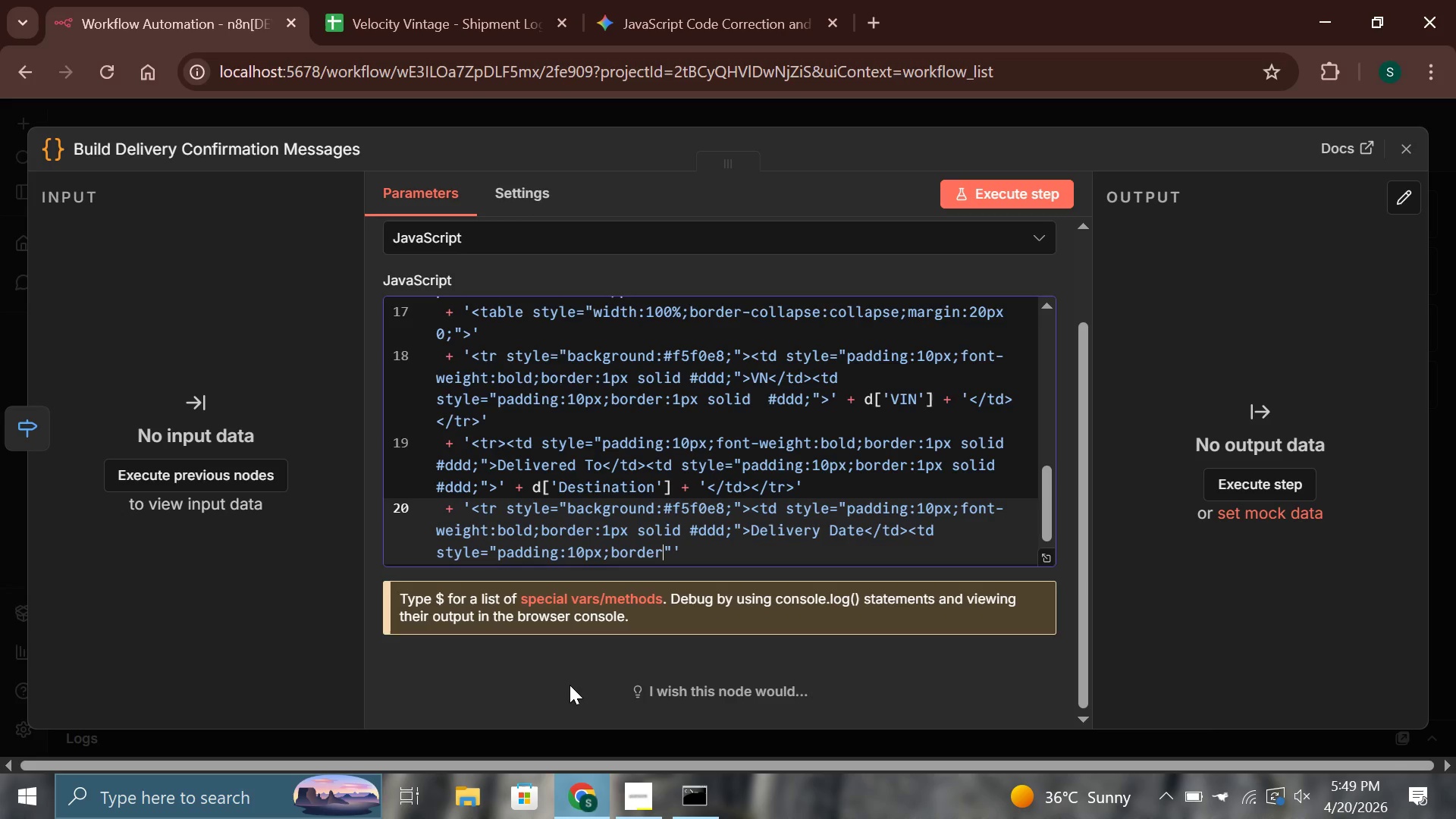 
type(:1px solid #ddd;)
 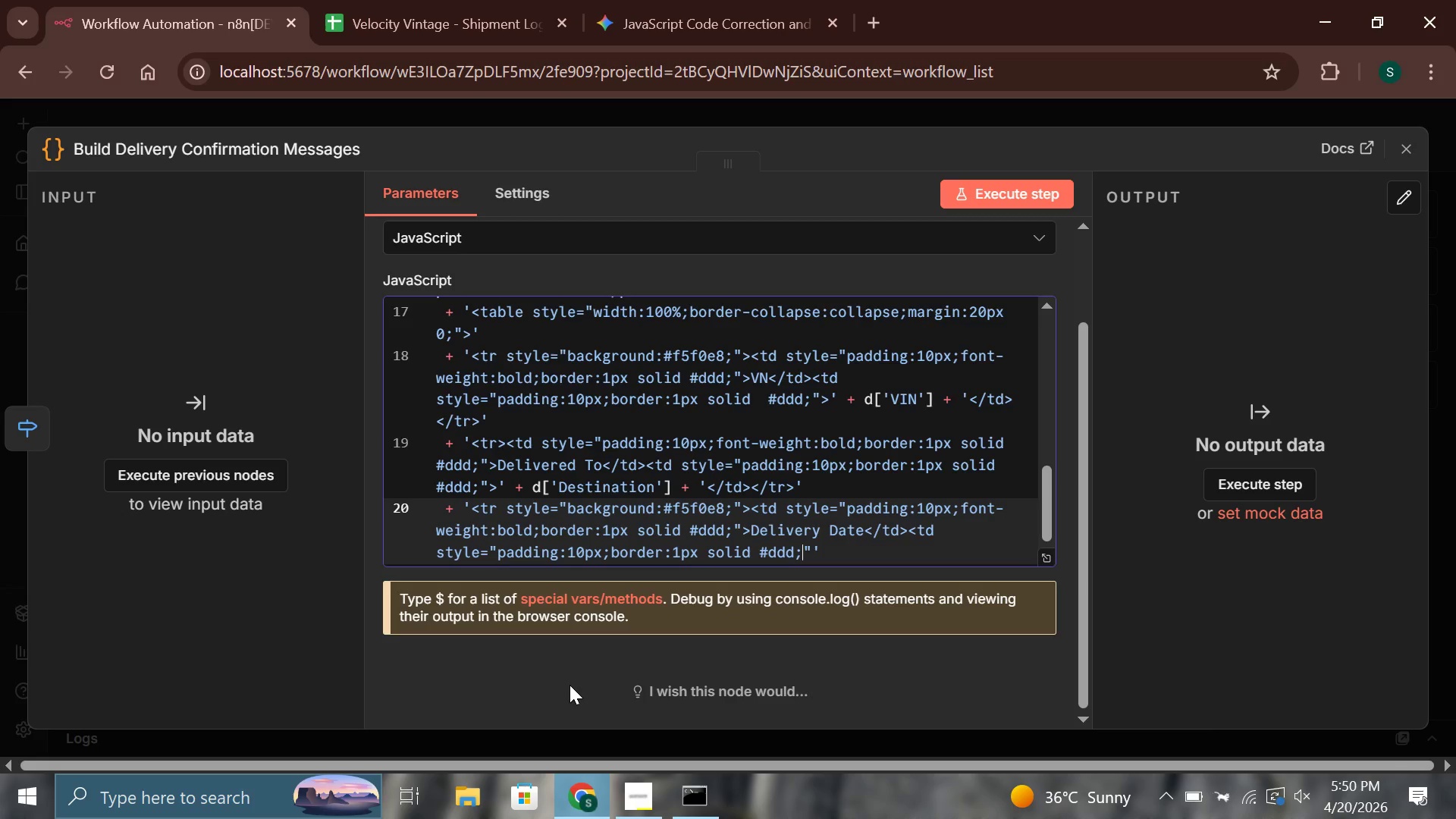 
key(ArrowRight)
 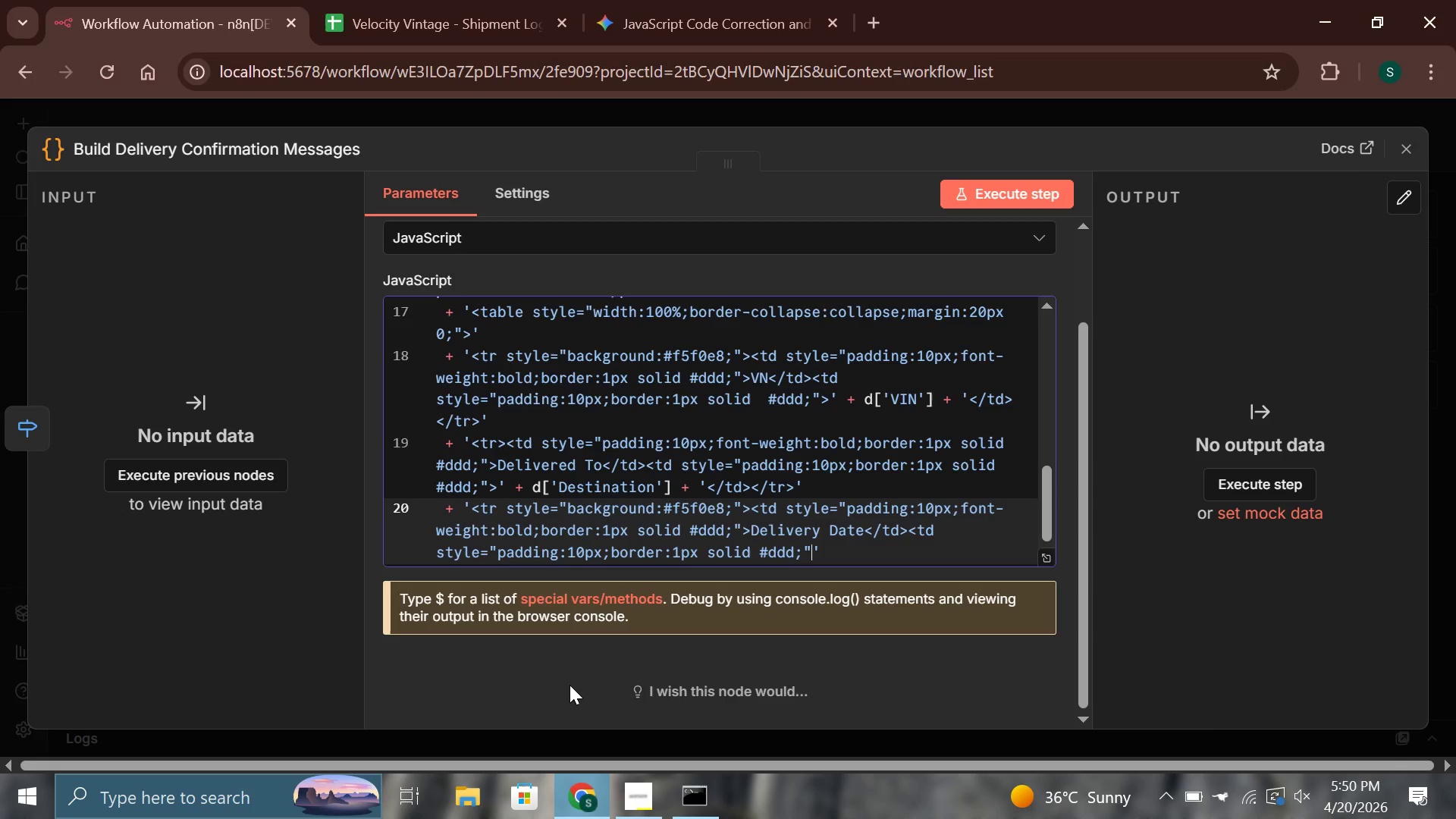 
key(Shift+Period)
 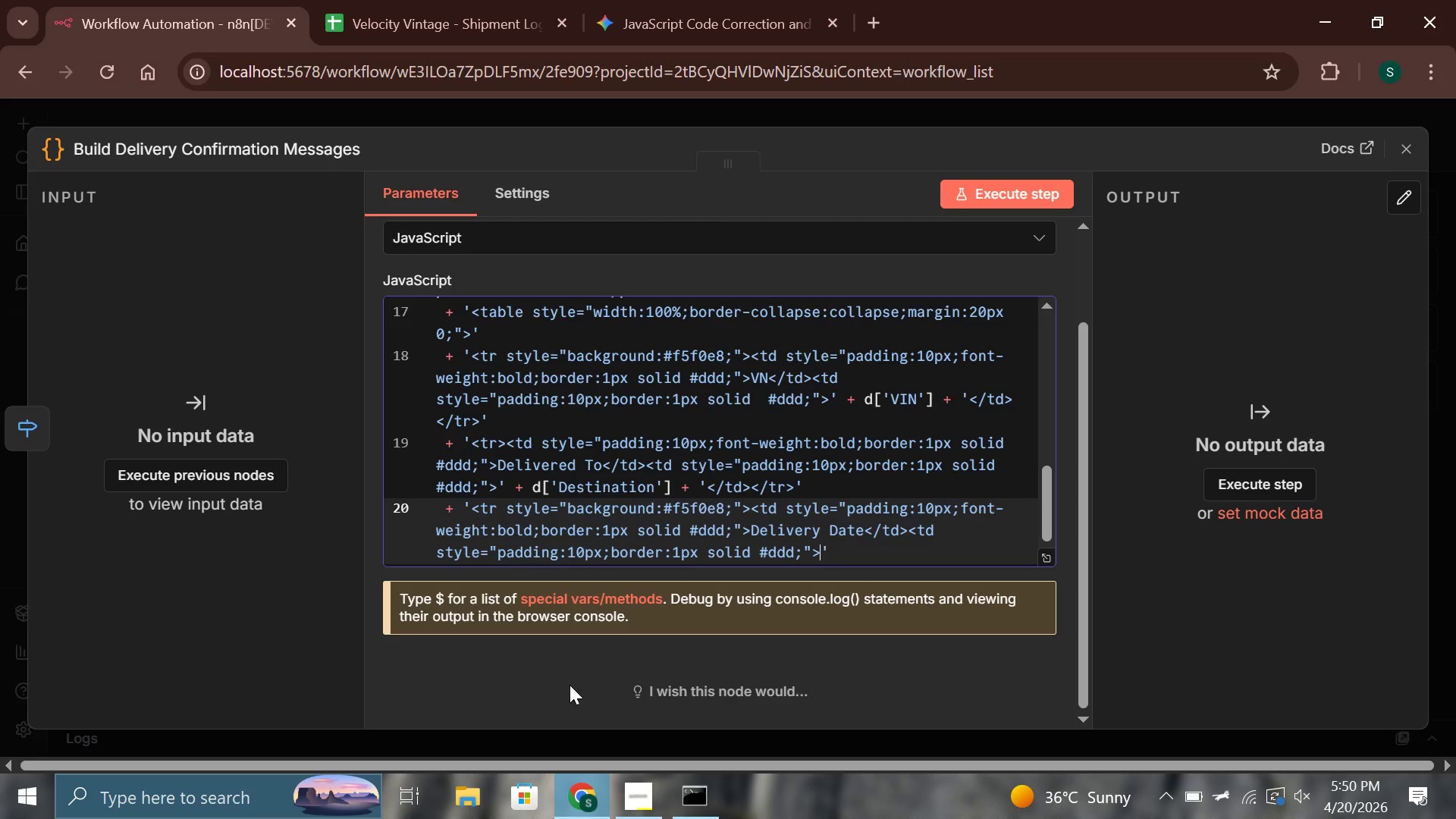 
key(ArrowRight)
 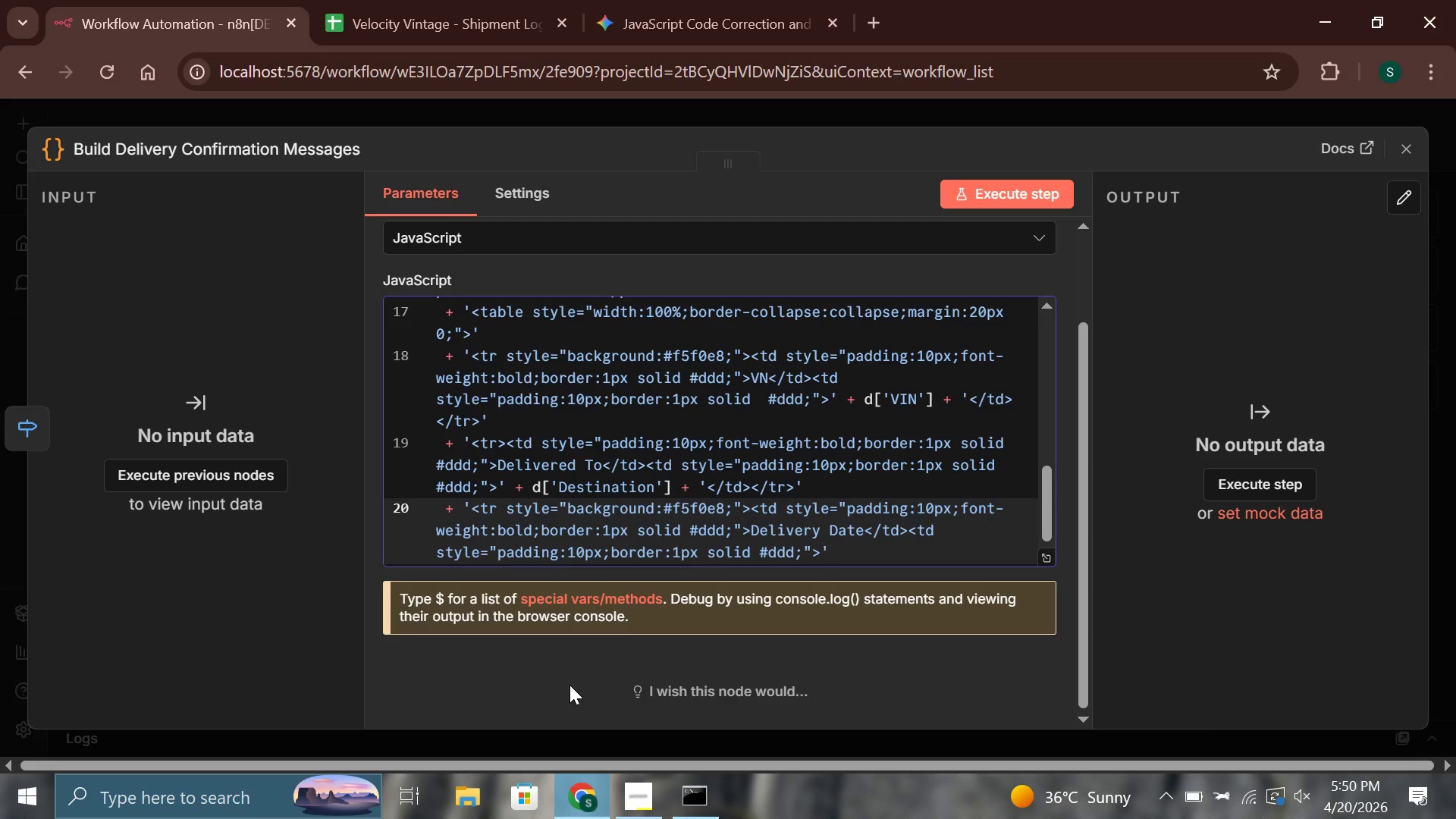 
type( + delivered)
 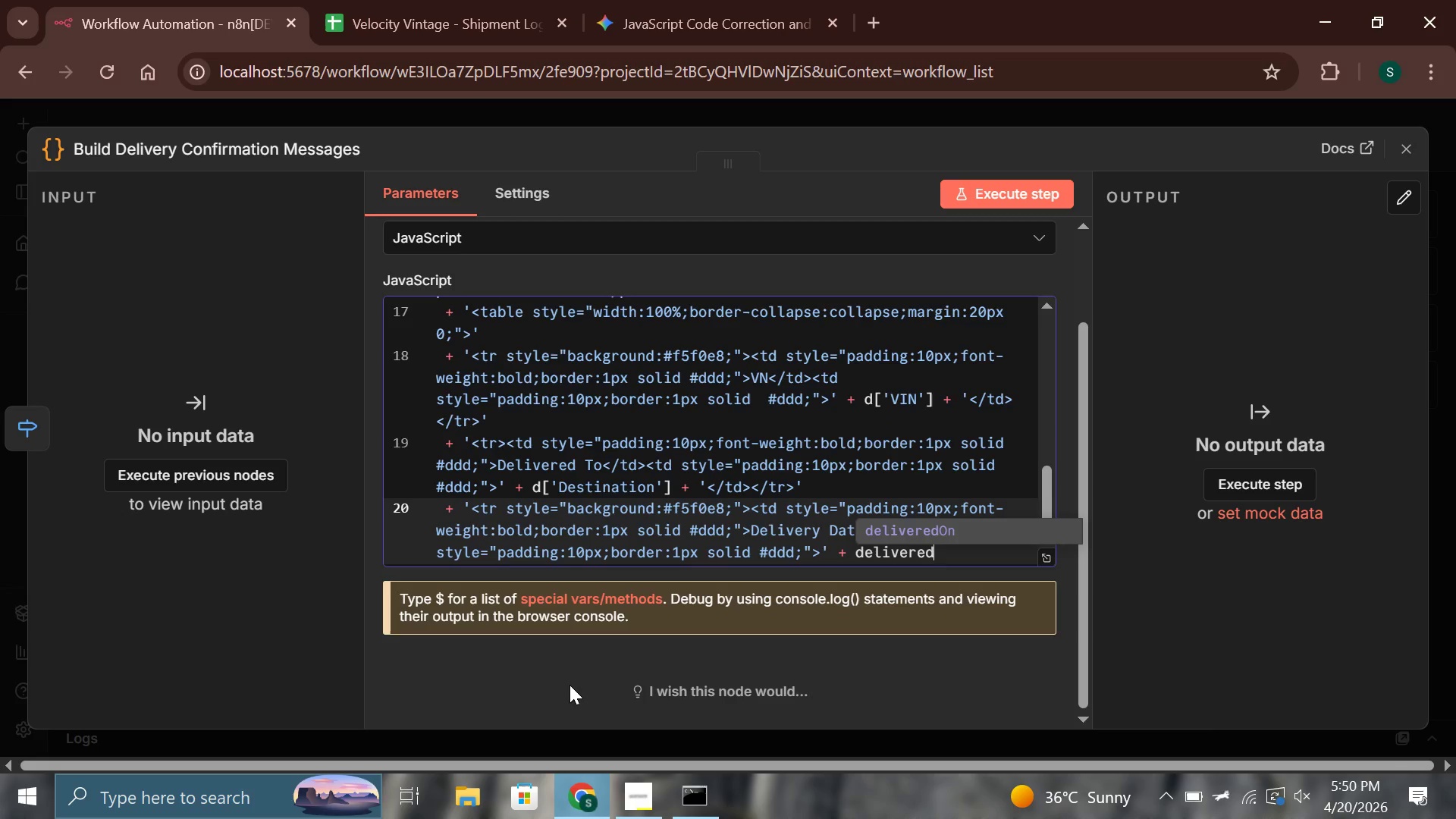 
key(Enter)
 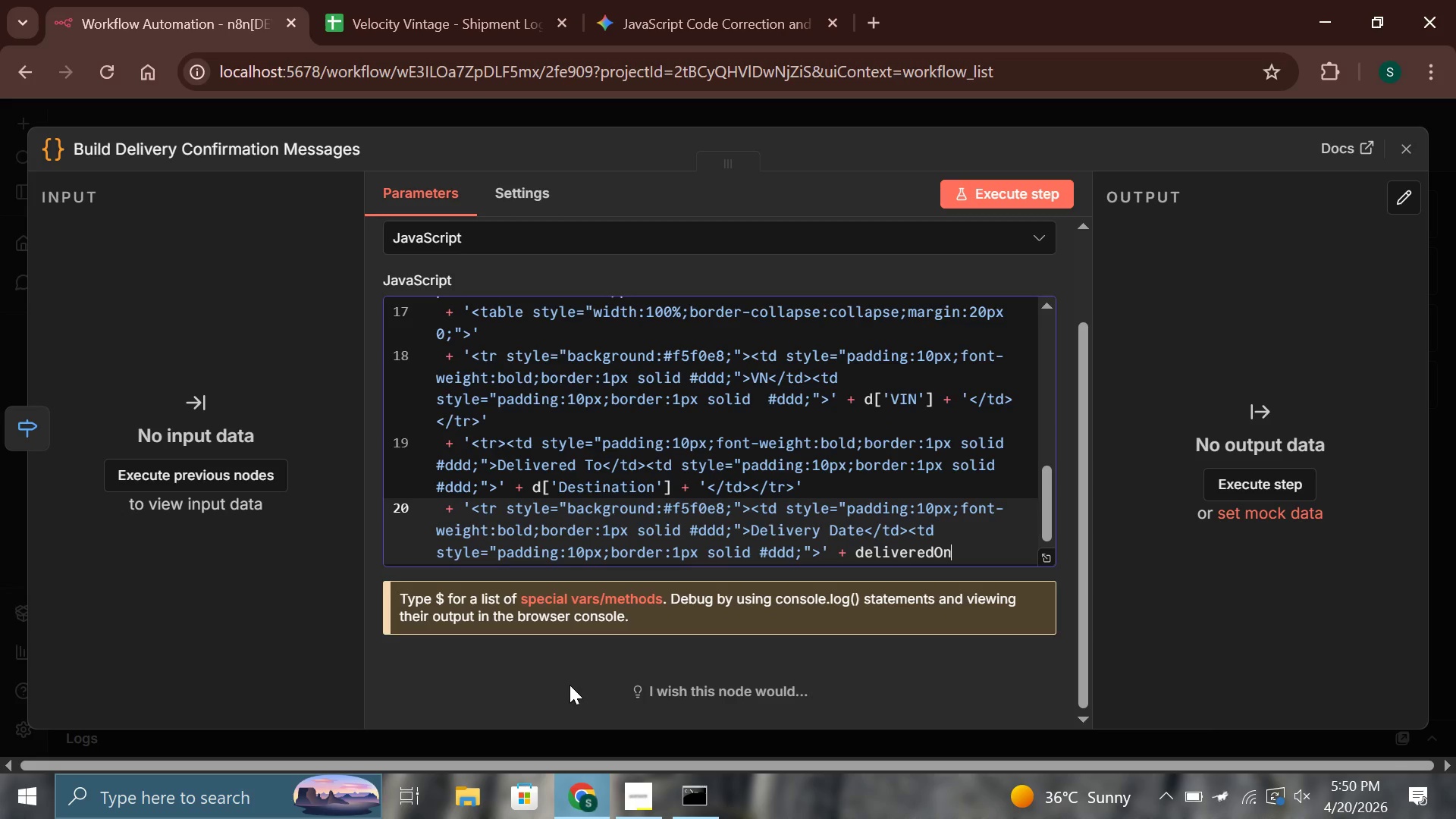 
type( + '</td></tr>)
 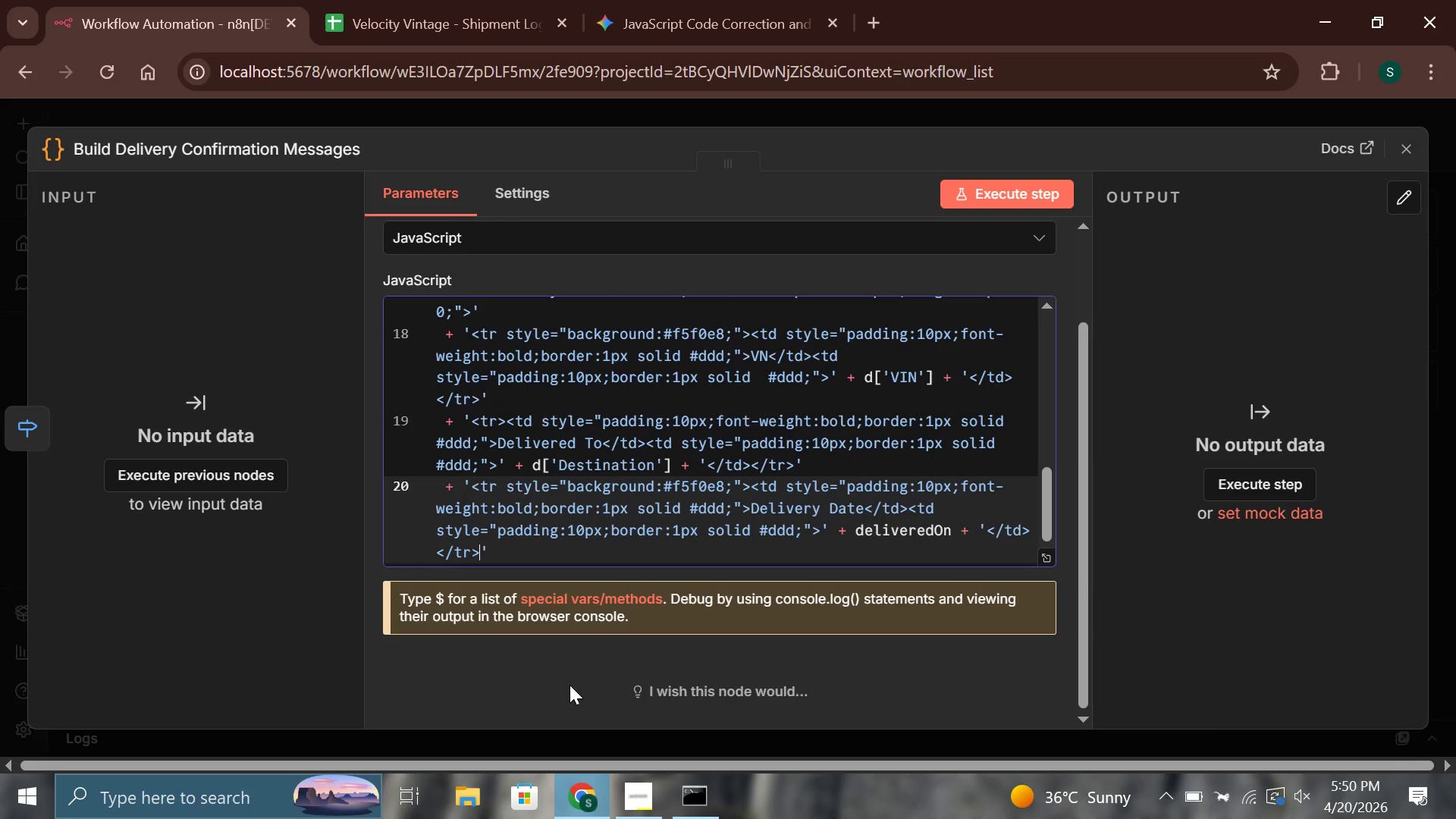 
key(ArrowRight)
 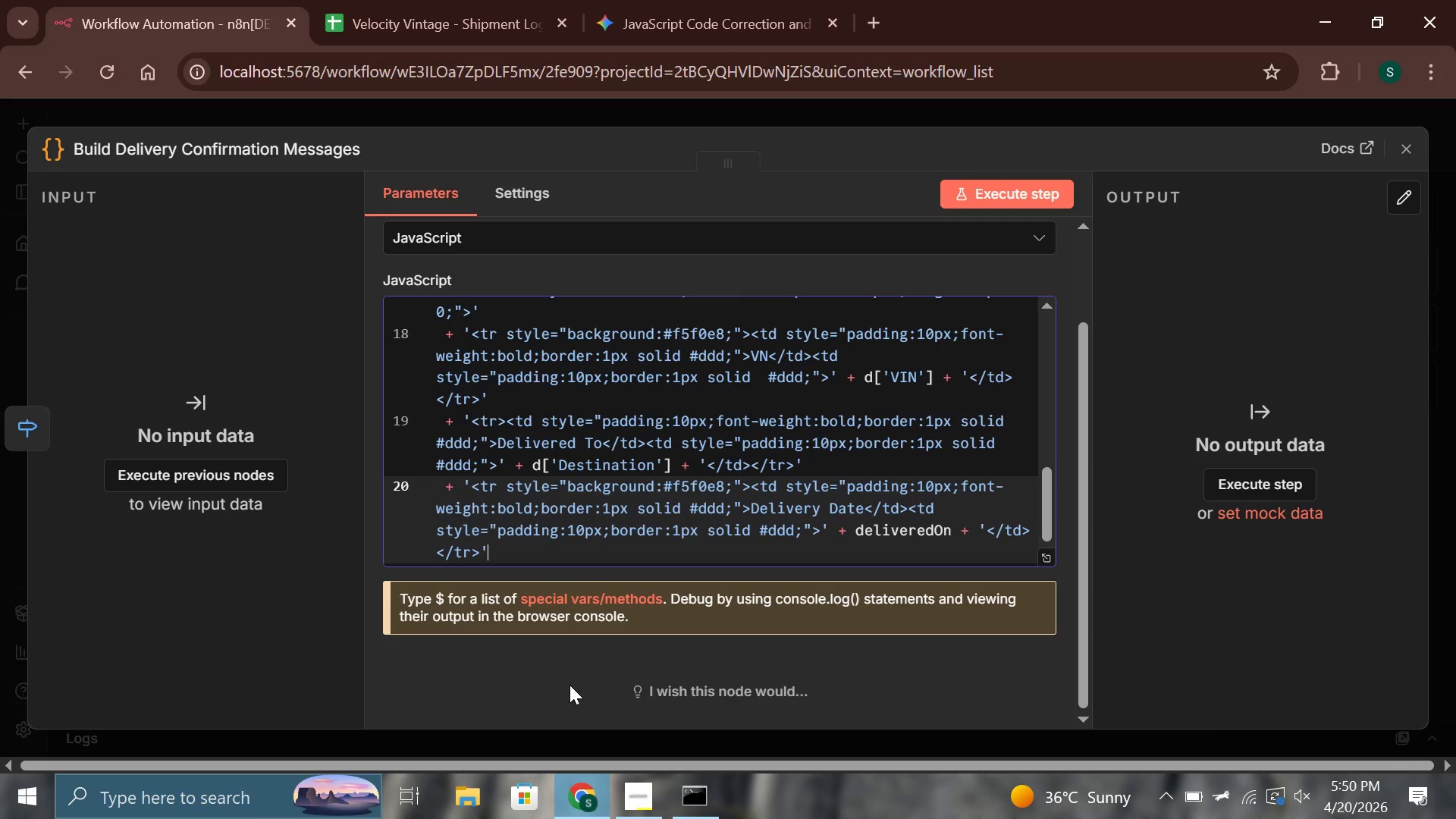 
key(Enter)
 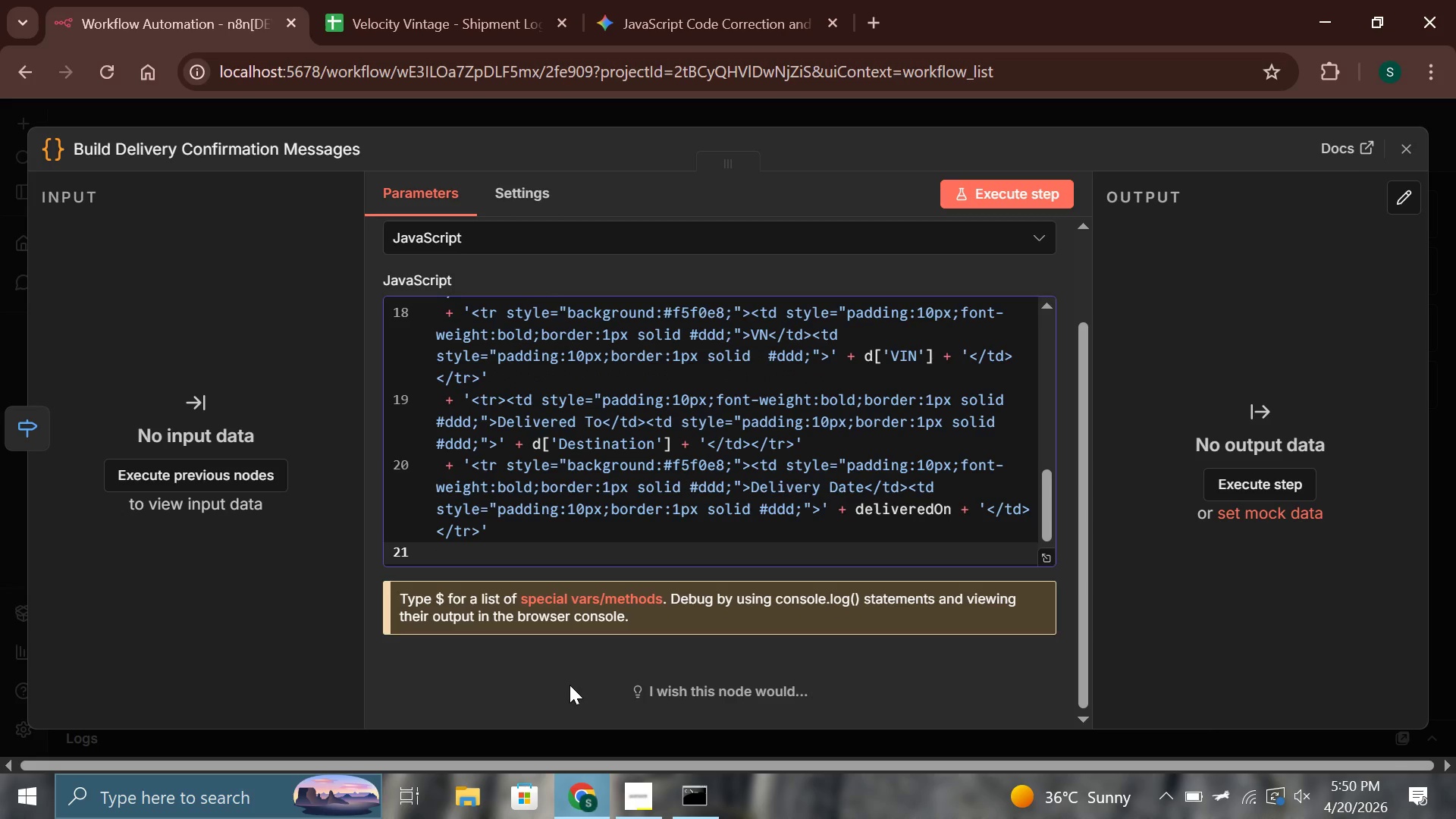 
wait(7.78)
 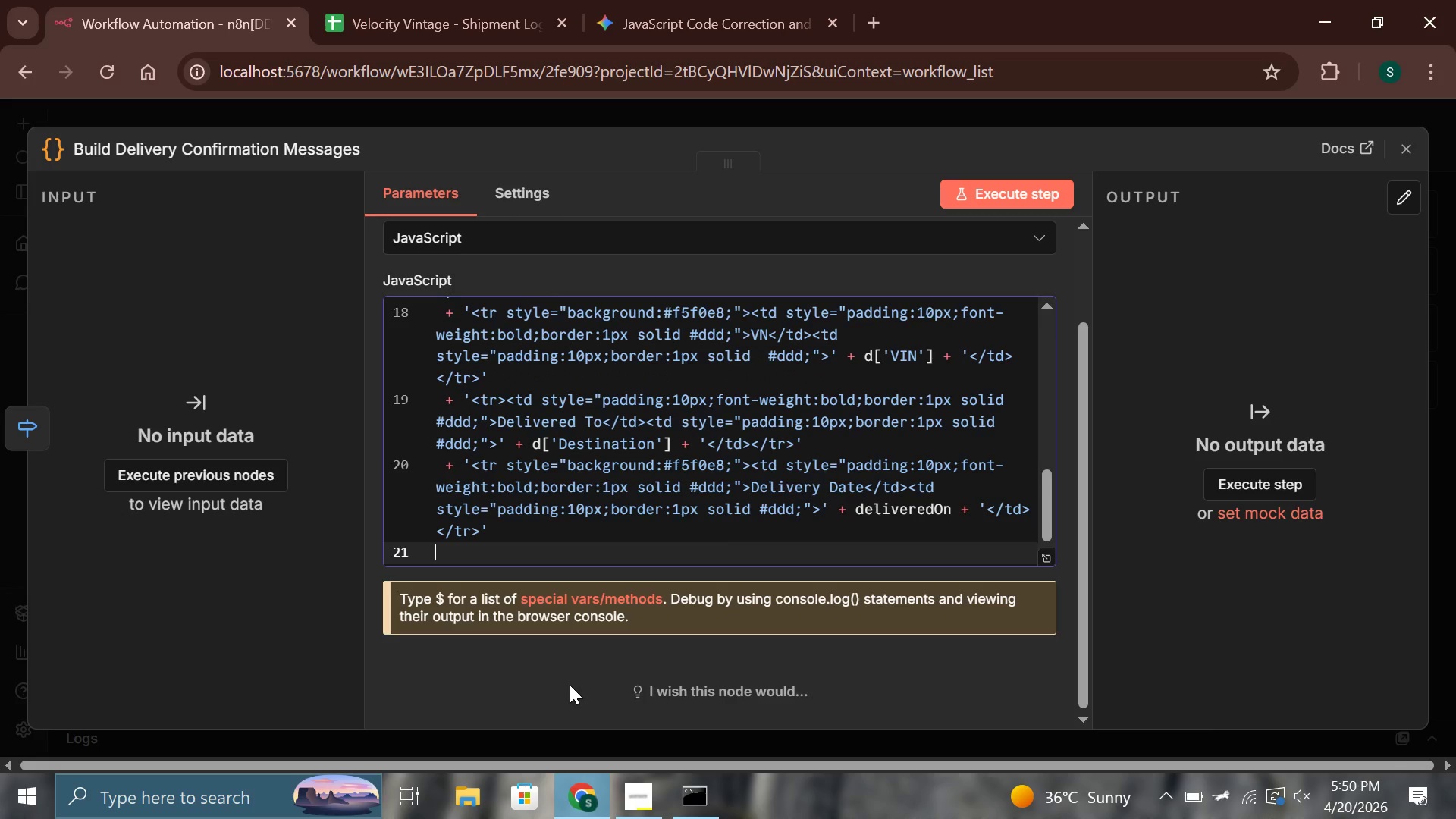 
type( + '<tr><td style="padding:10px;font-weight:bold;border:1px solid #ddd;)
 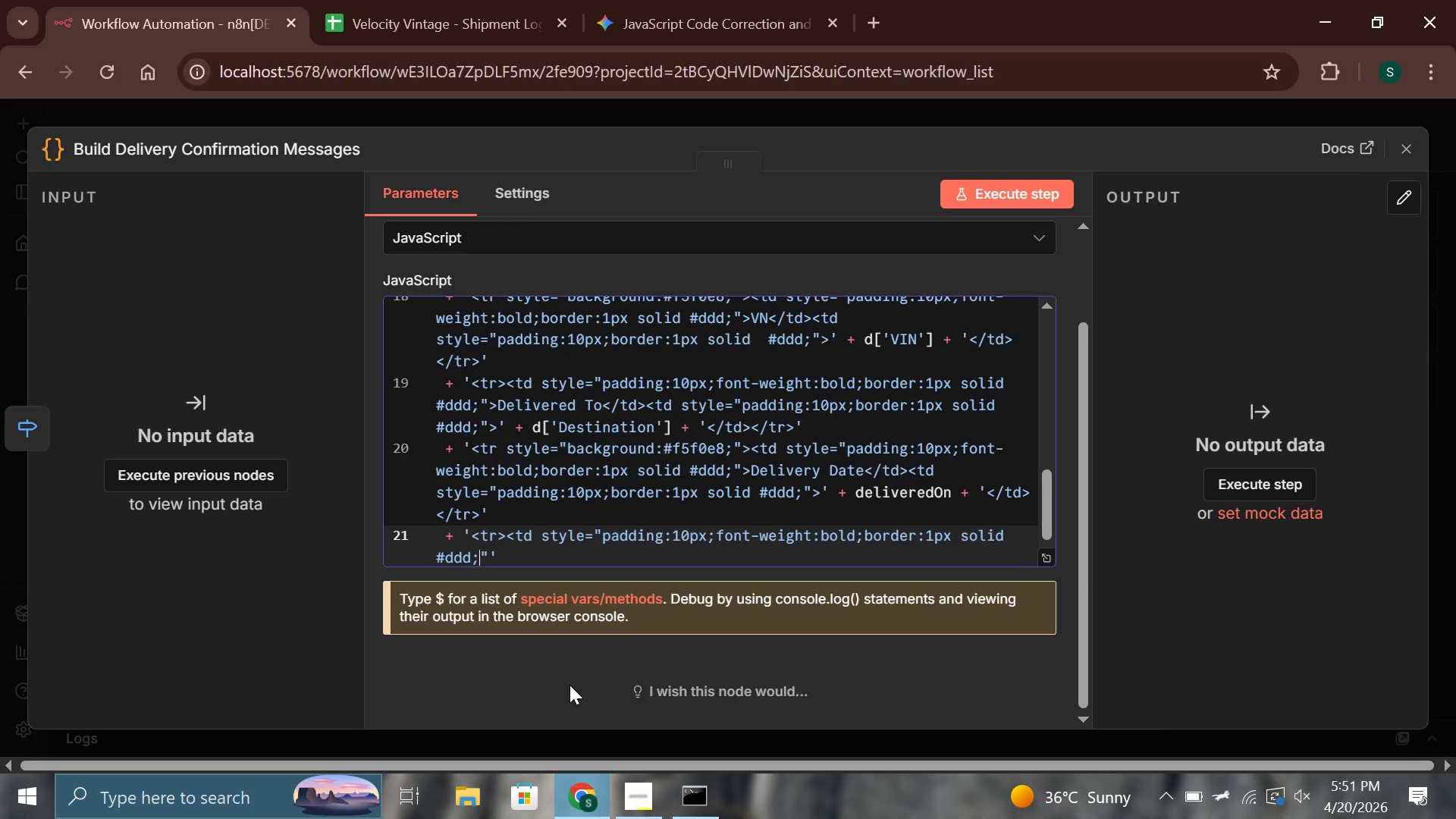 
key(ArrowRight)
 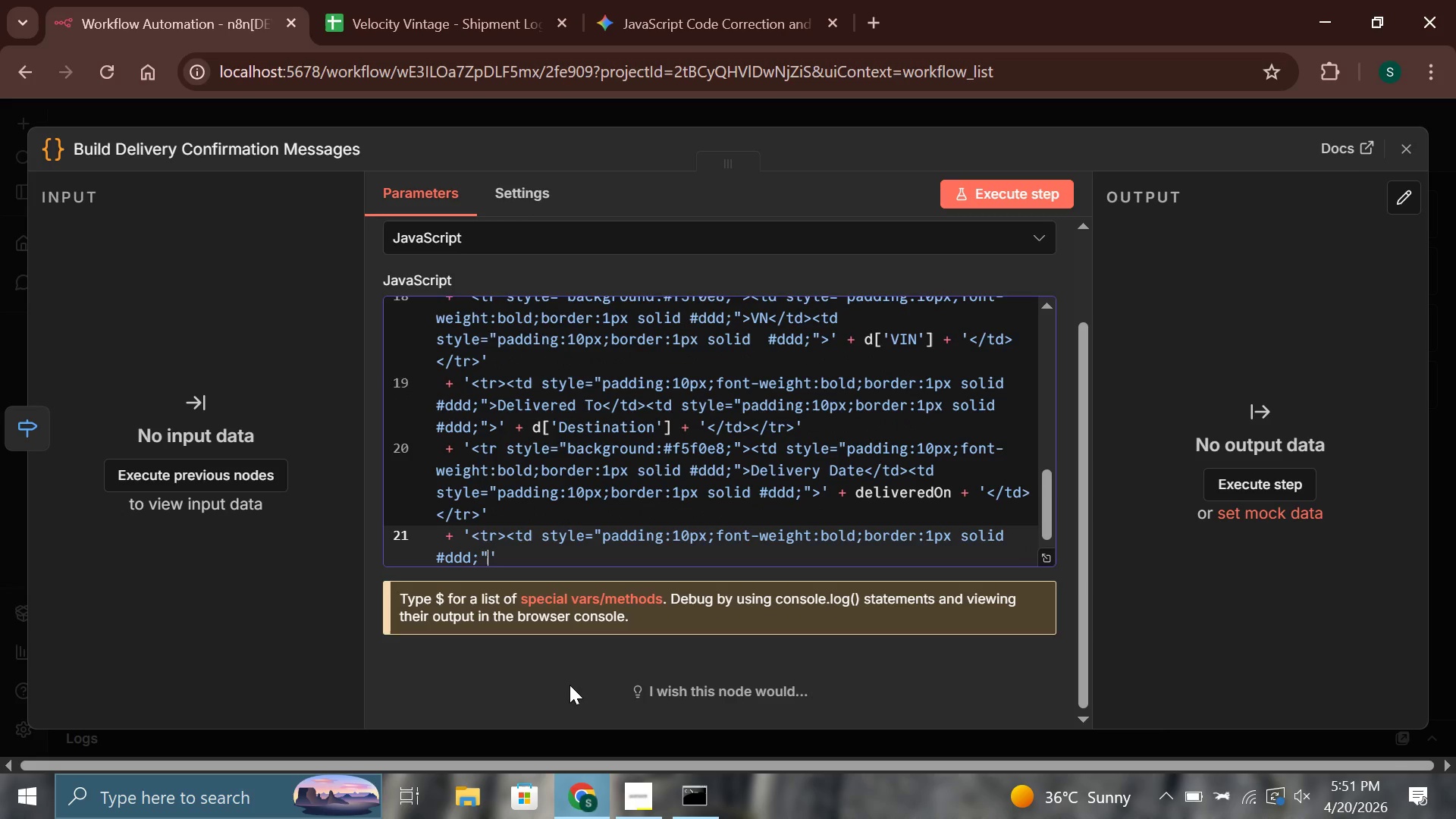 
key(ArrowLeft)
 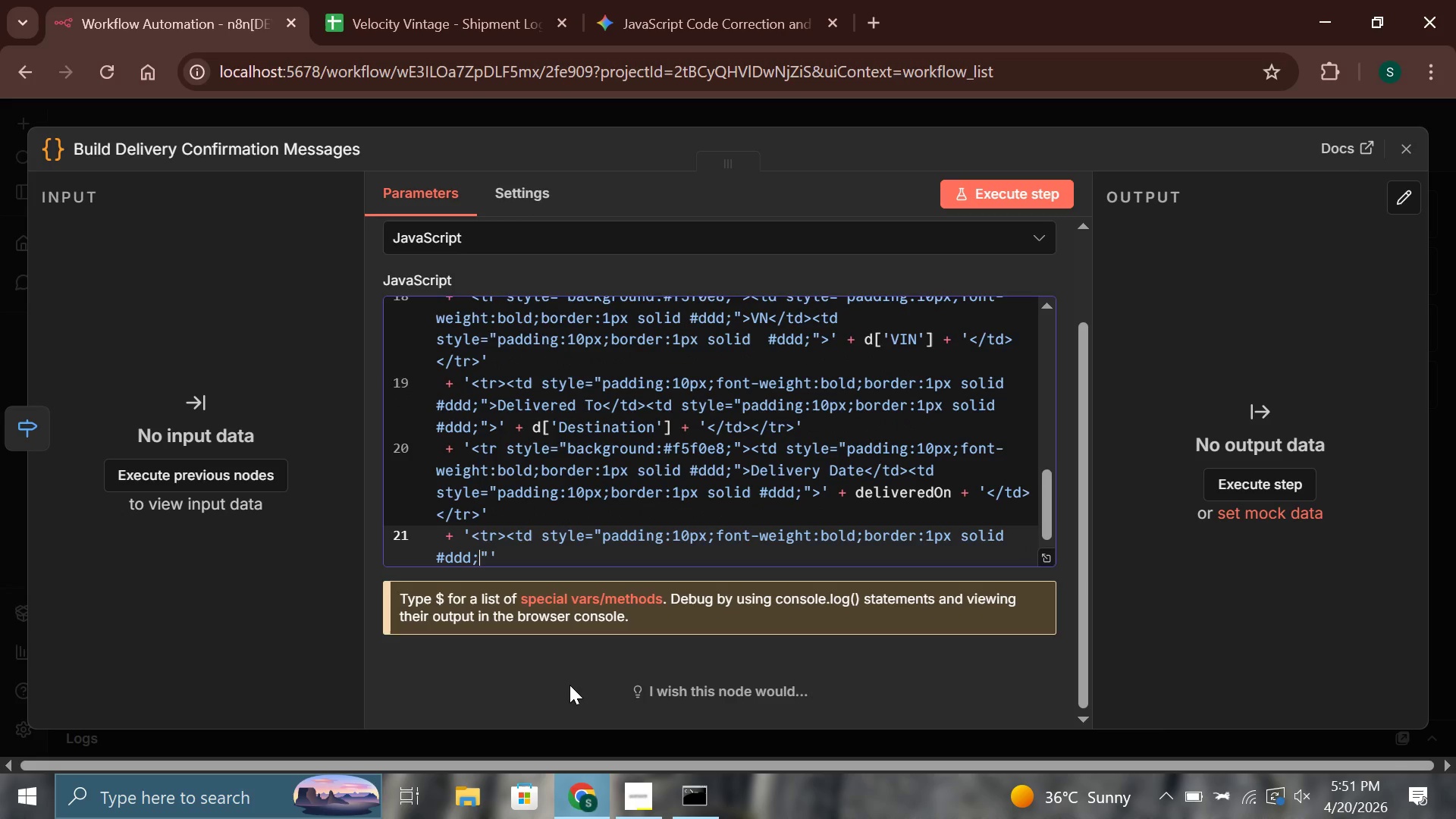 
key(ArrowRight)
 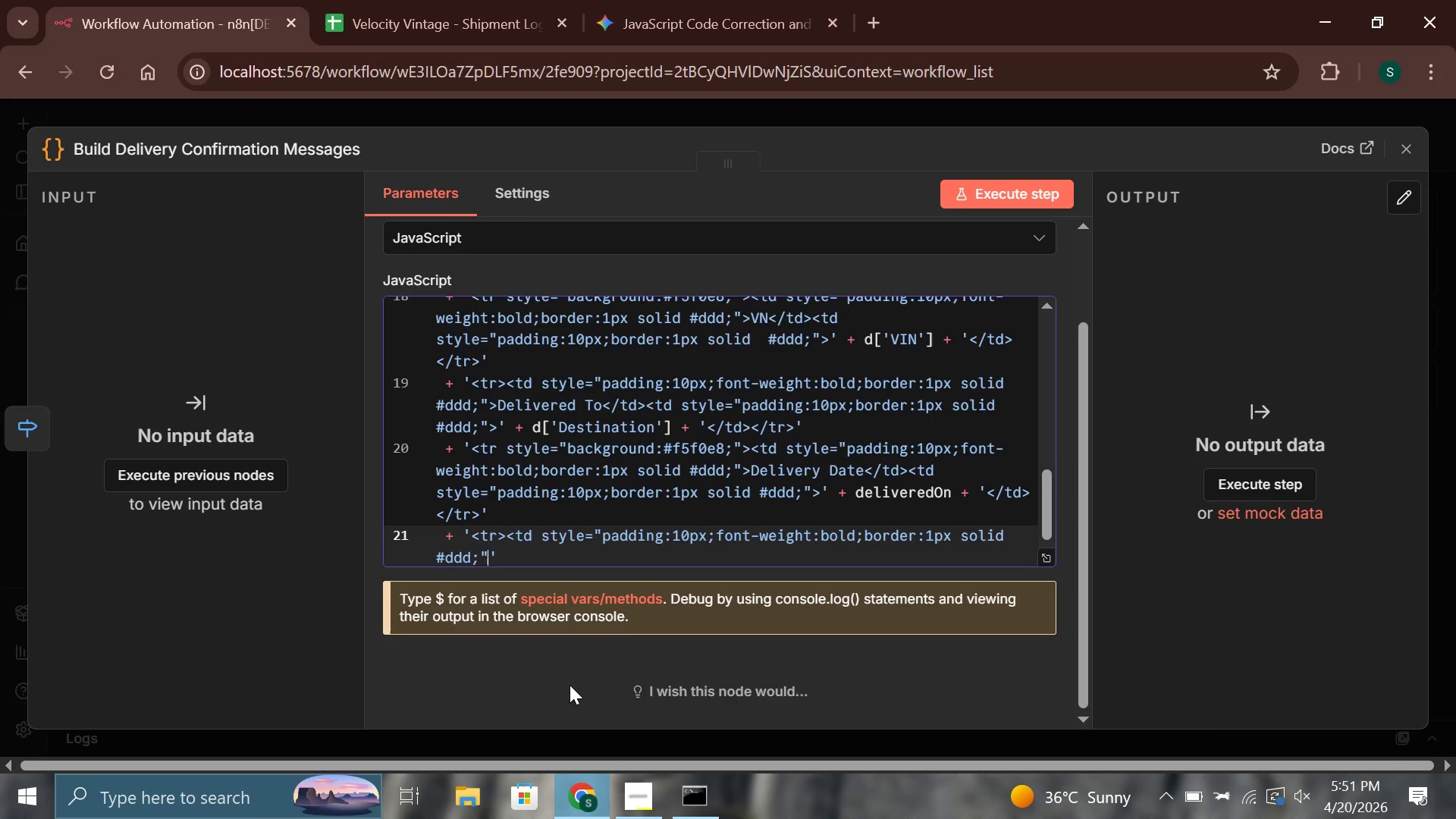 
type(>Driver</td><td style )
key(Backspace)
type(="padding:10px;border:)
 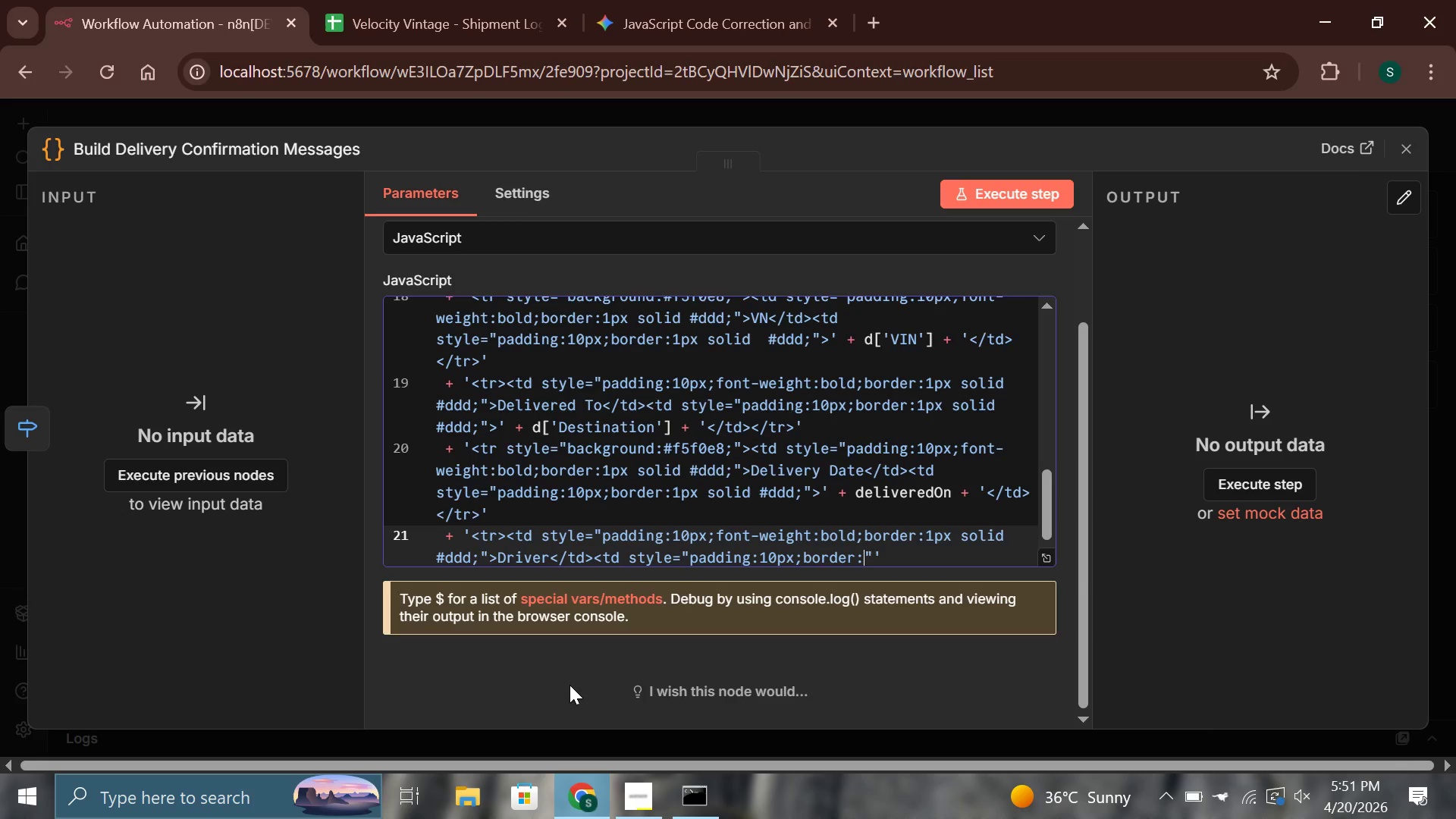 
wait(152.92)
 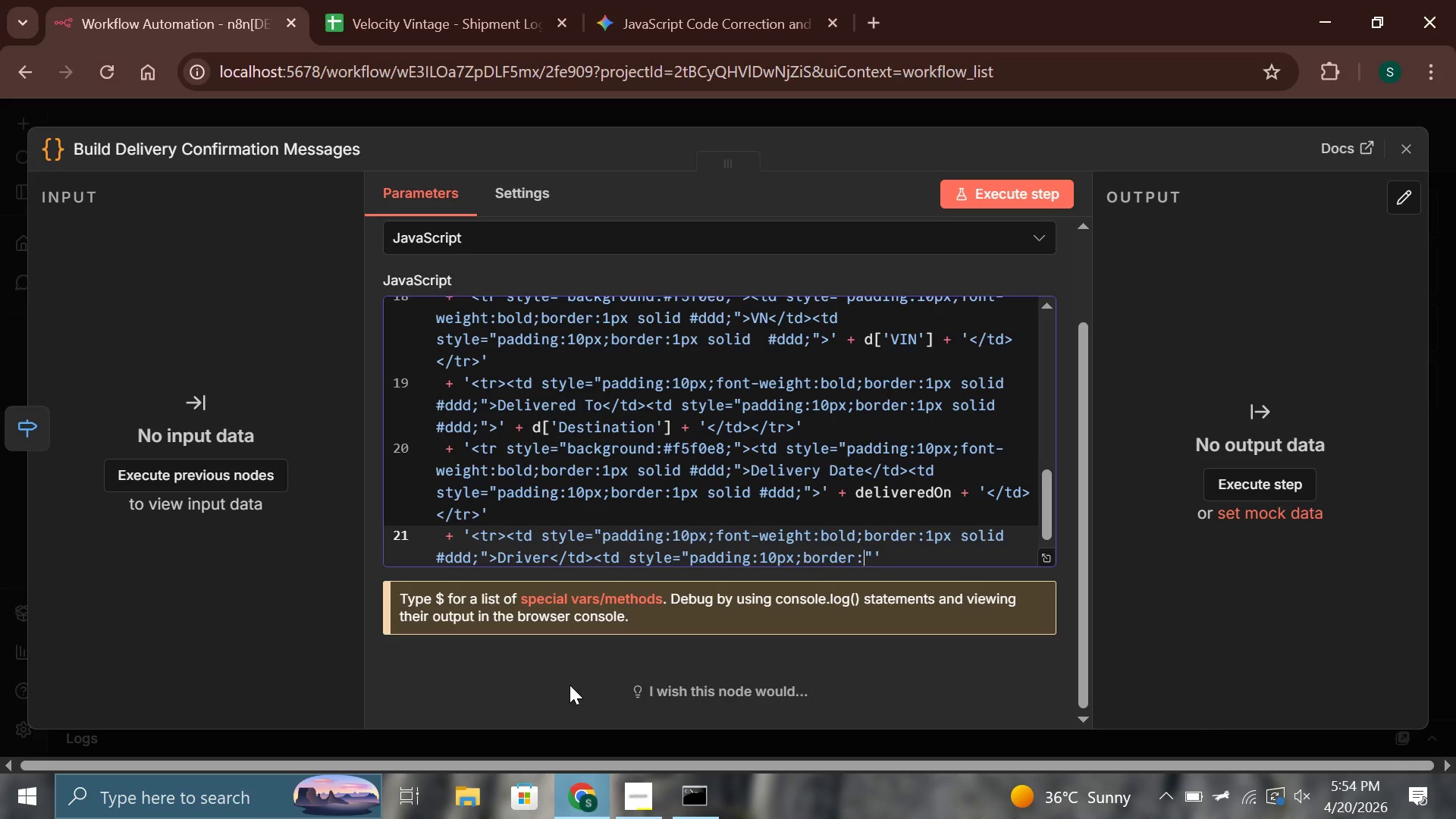 
type(1px solid #ddd;)
 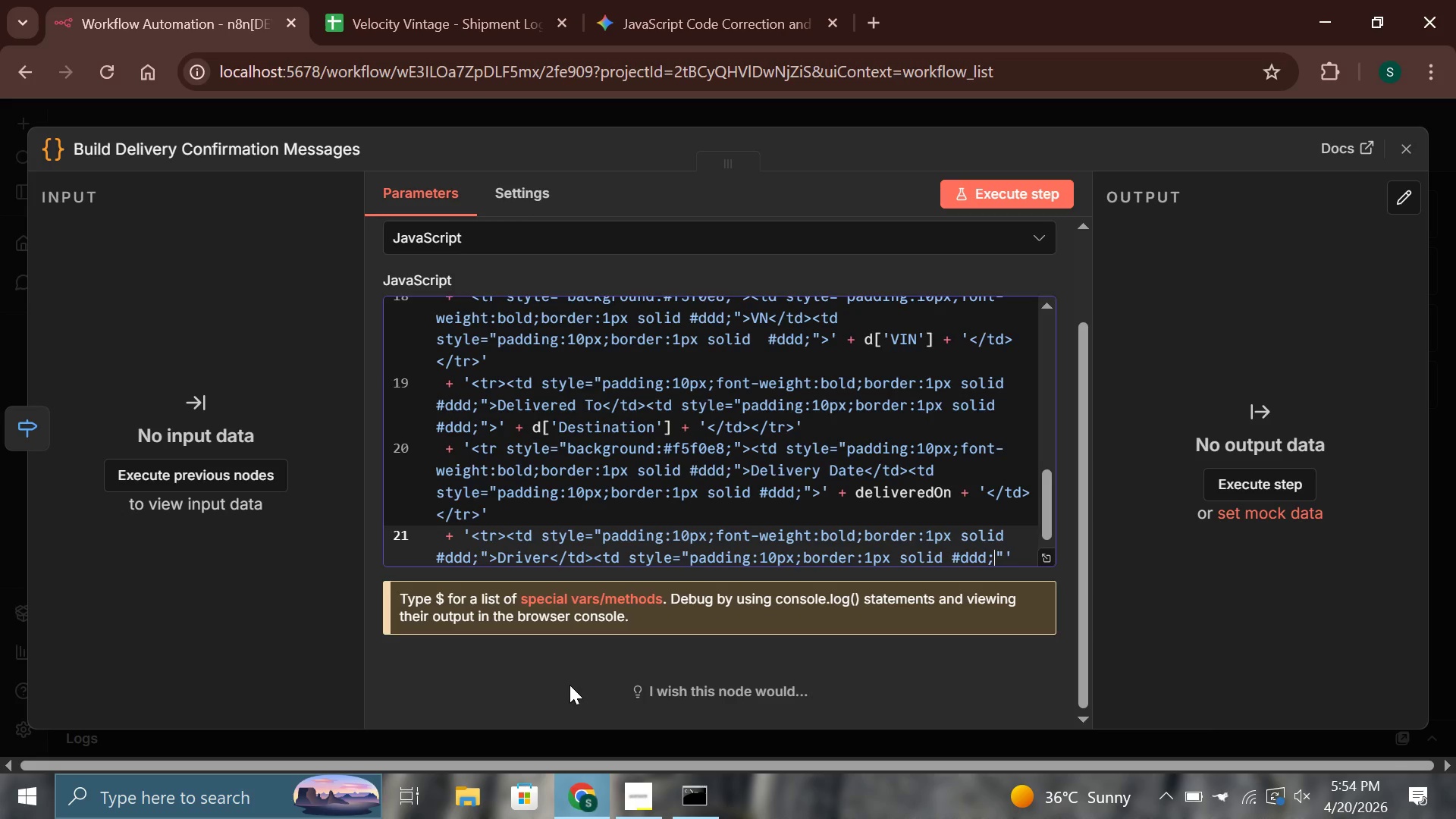 
key(ArrowRight)
 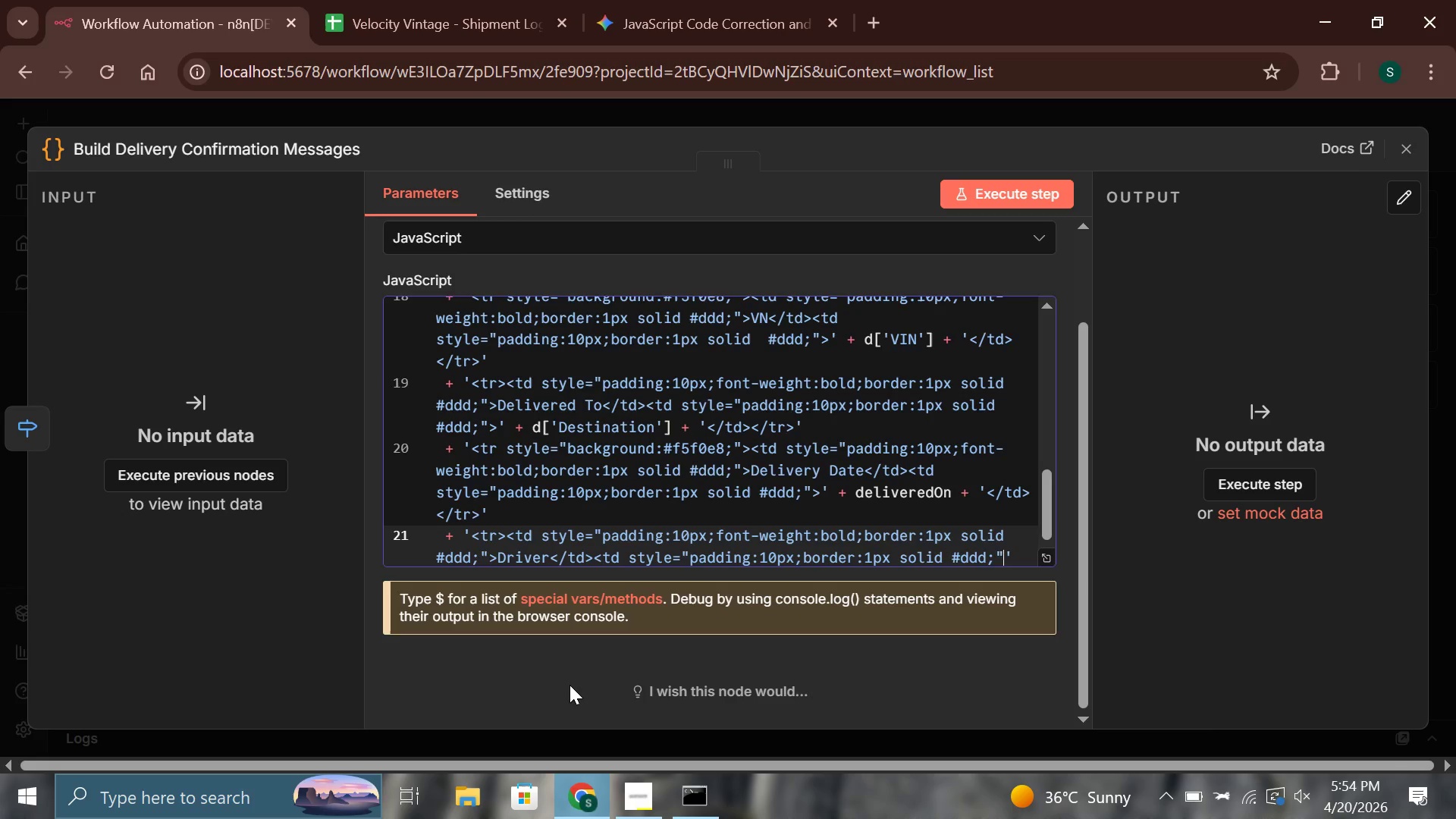 
key(Shift+Period)
 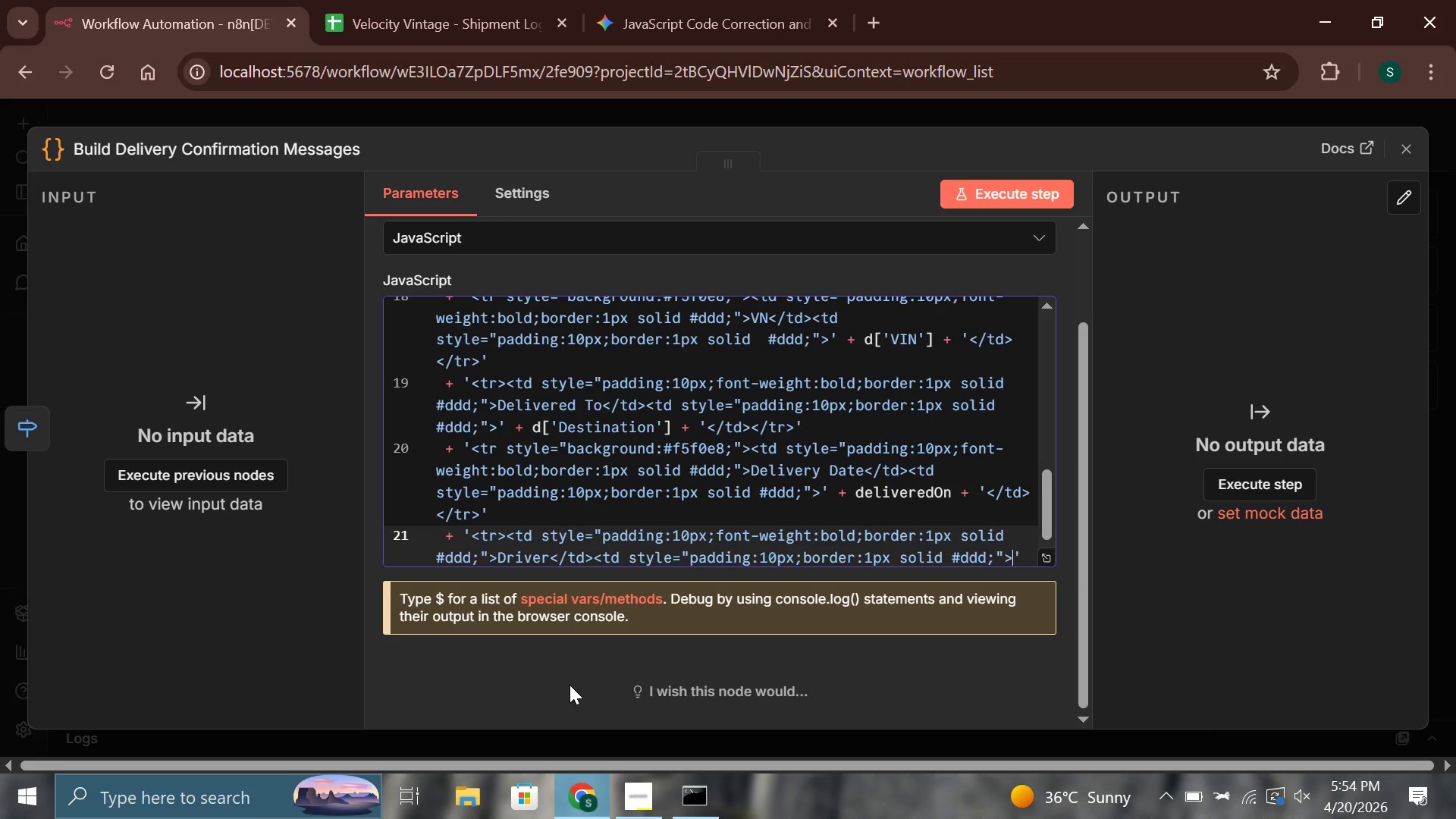 
key(ArrowRight)
 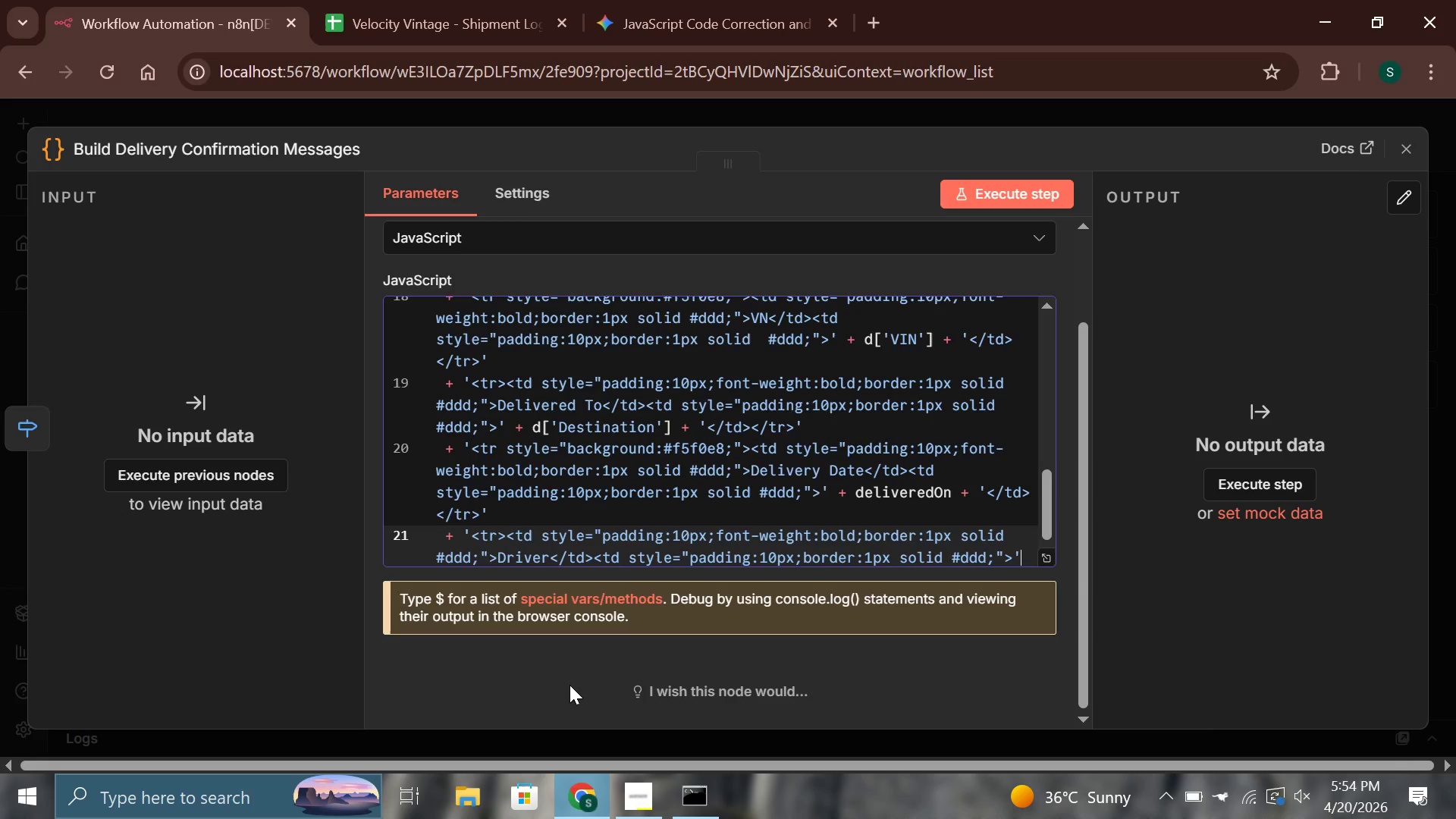 
type( + d['Driver)
 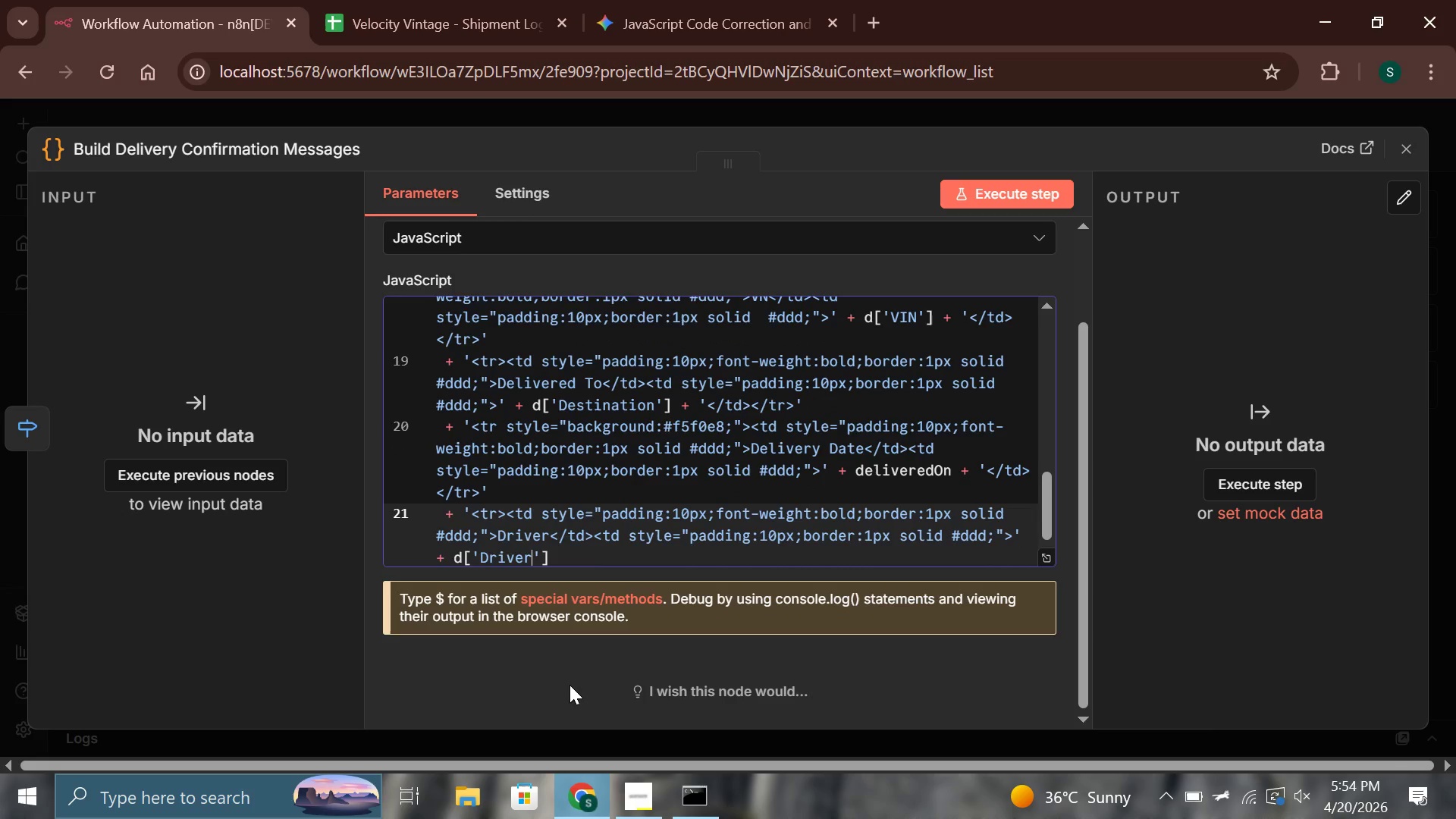 
key(ArrowRight)
 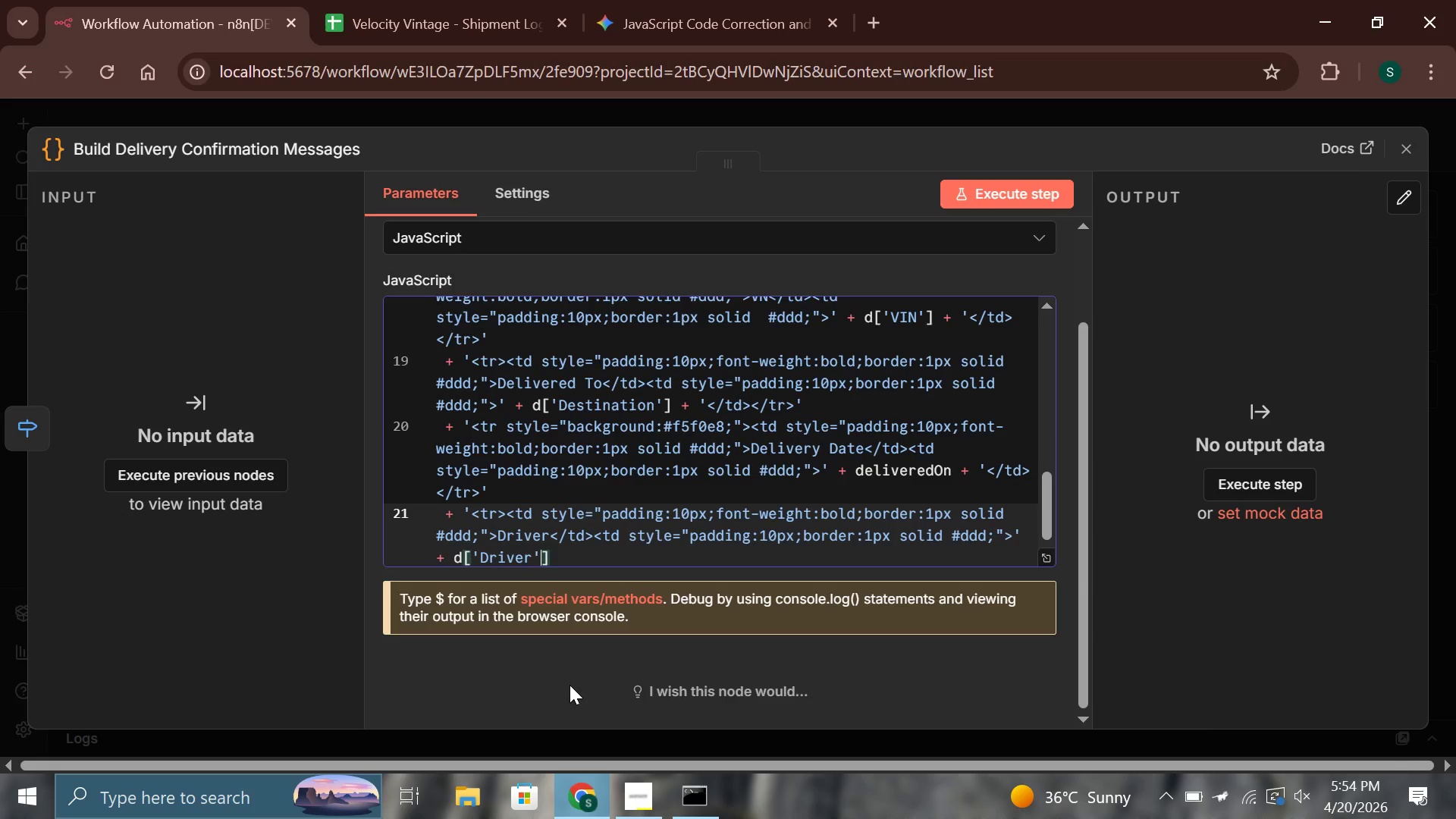 
key(ArrowRight)
 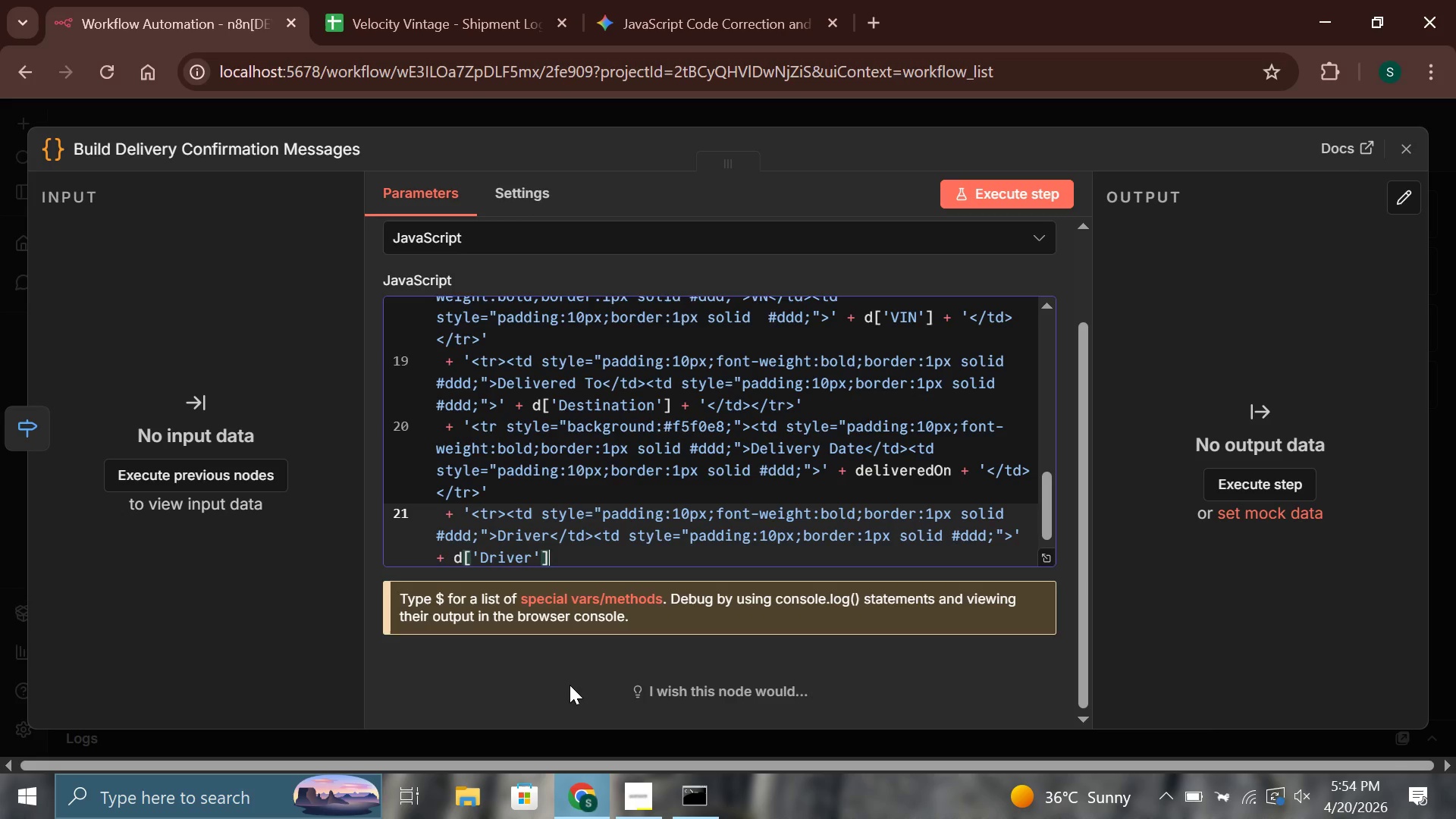 
type( + '</td></tr>)
 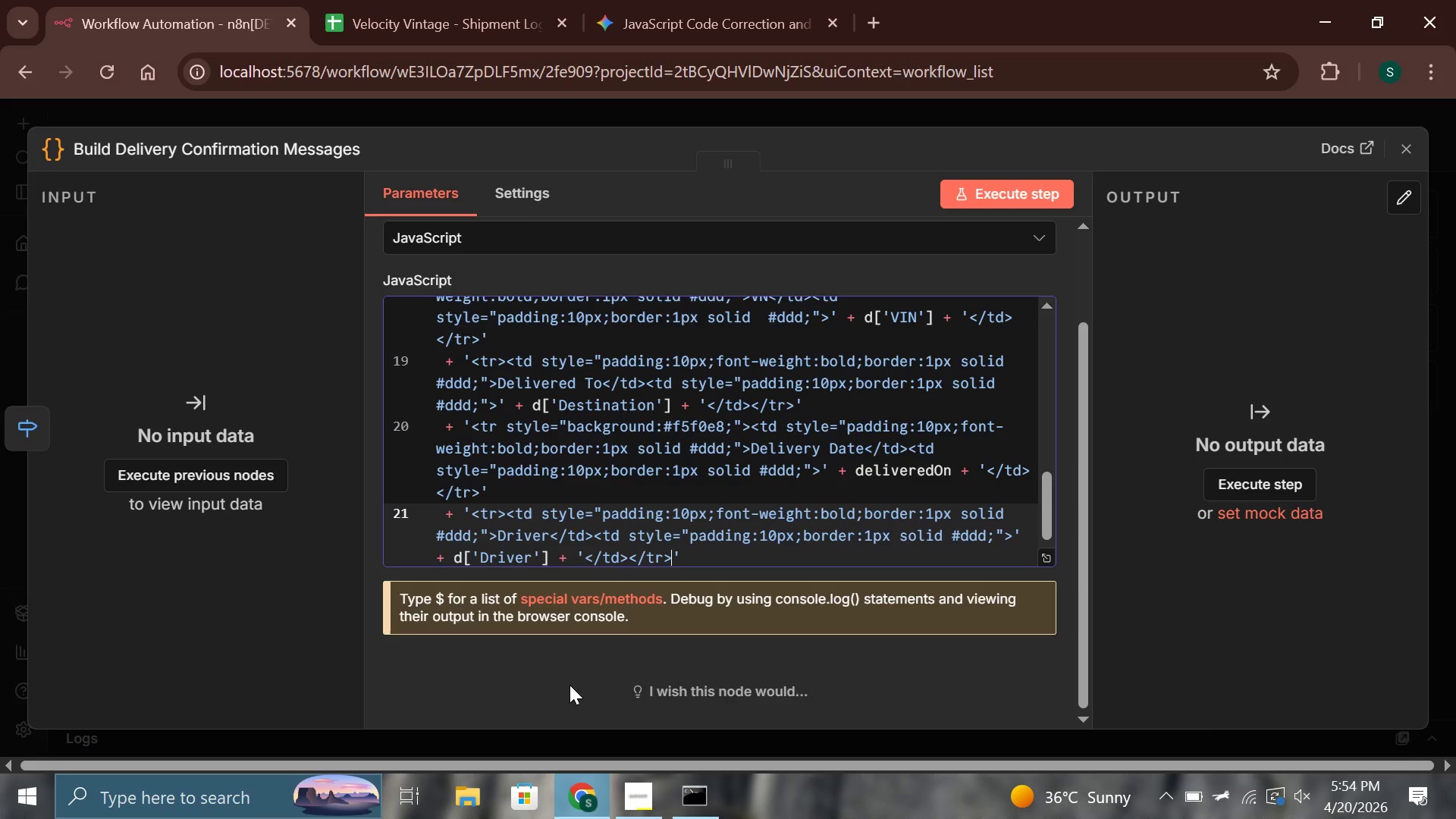 
key(ArrowRight)
 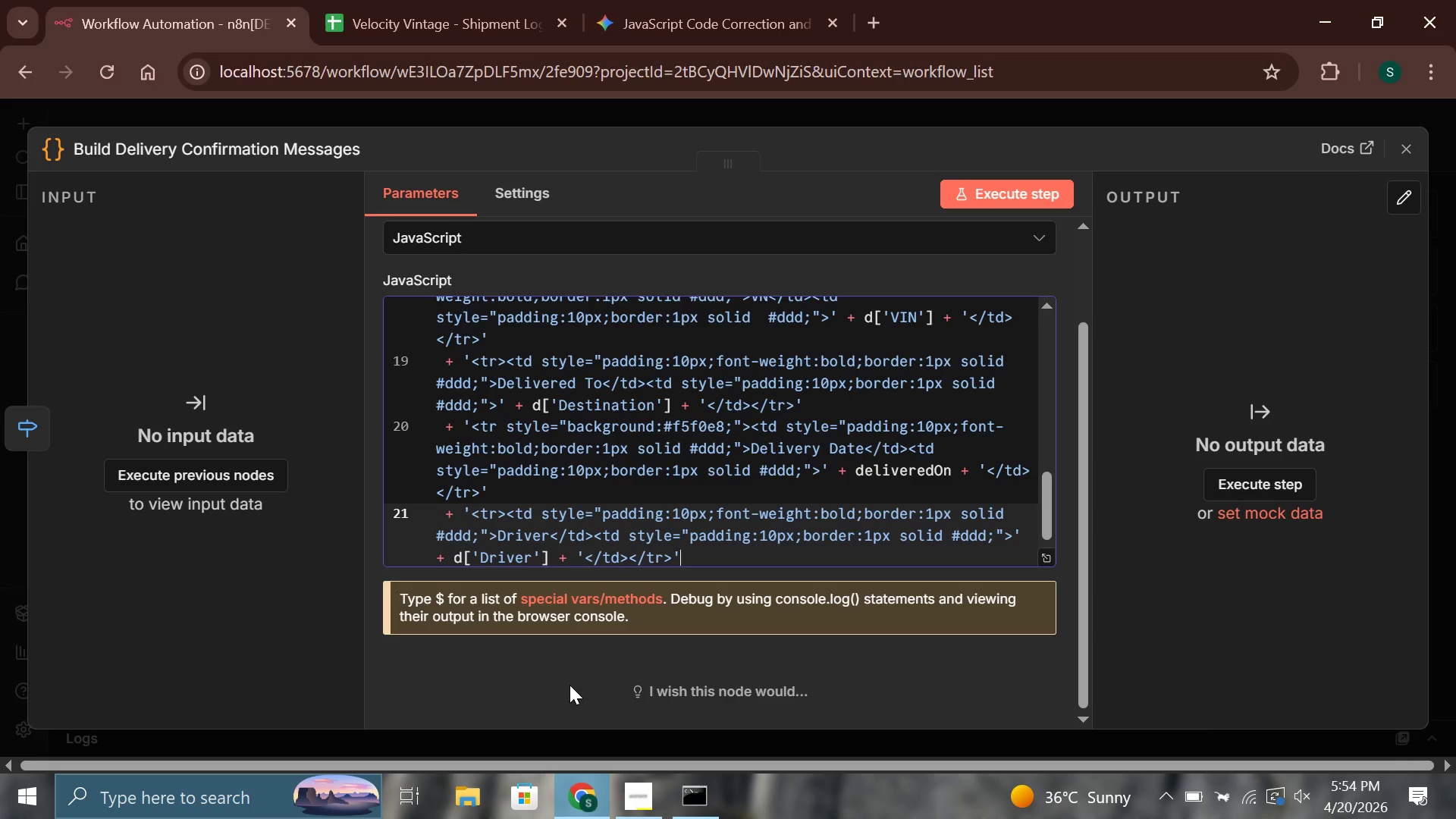 
key(Enter)
 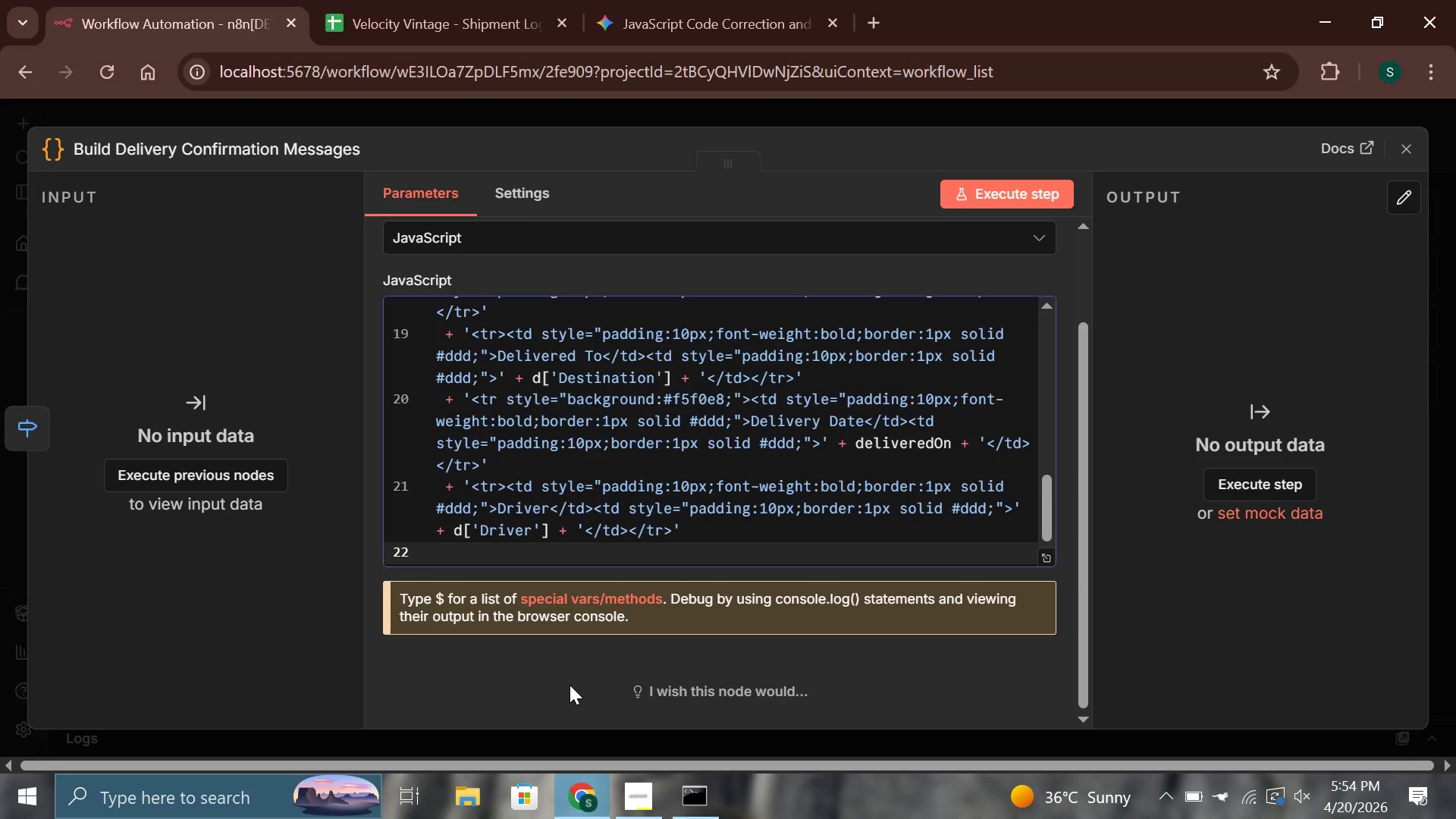 
wait(5.14)
 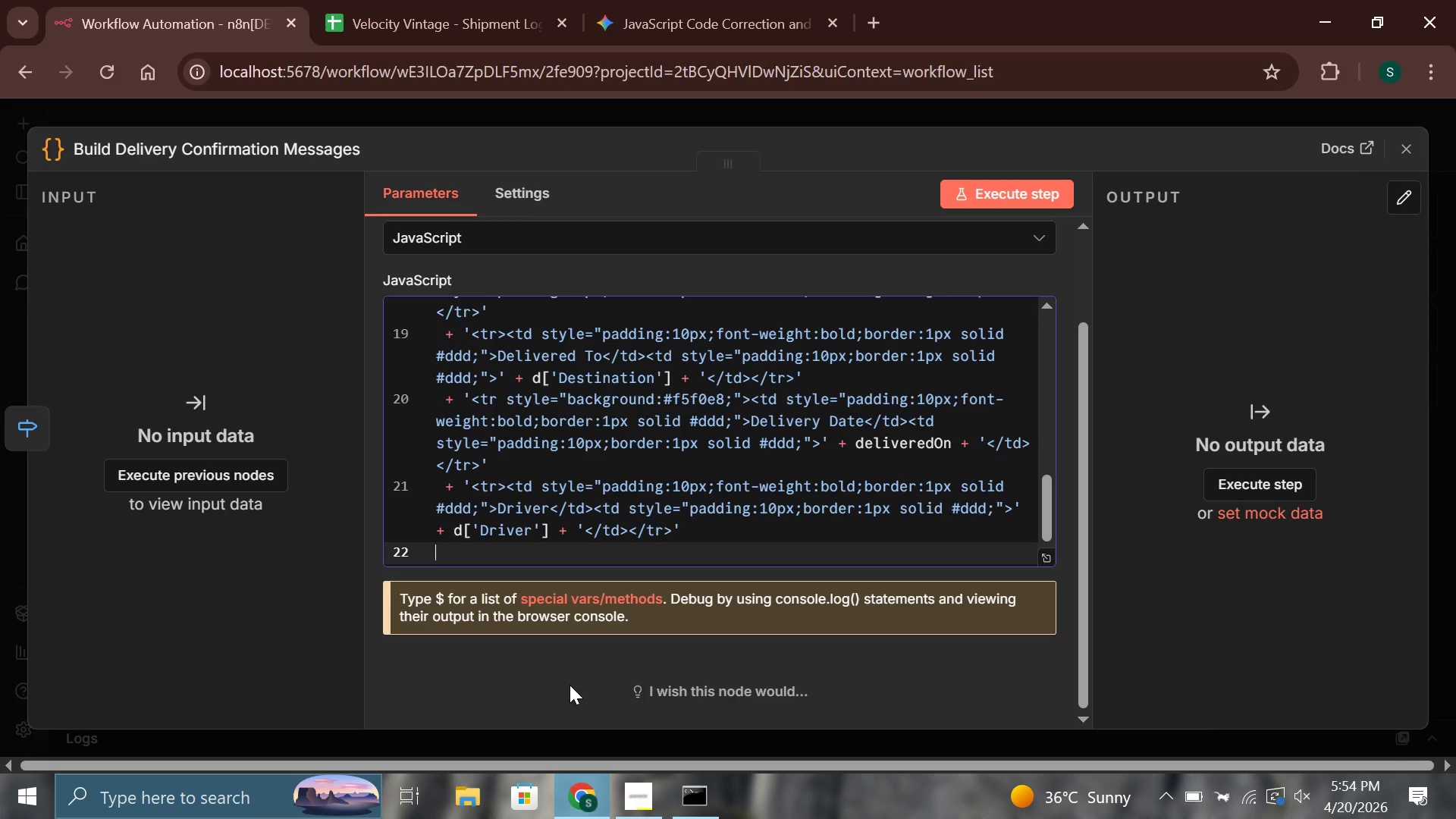 
key(Shift+Equal)
 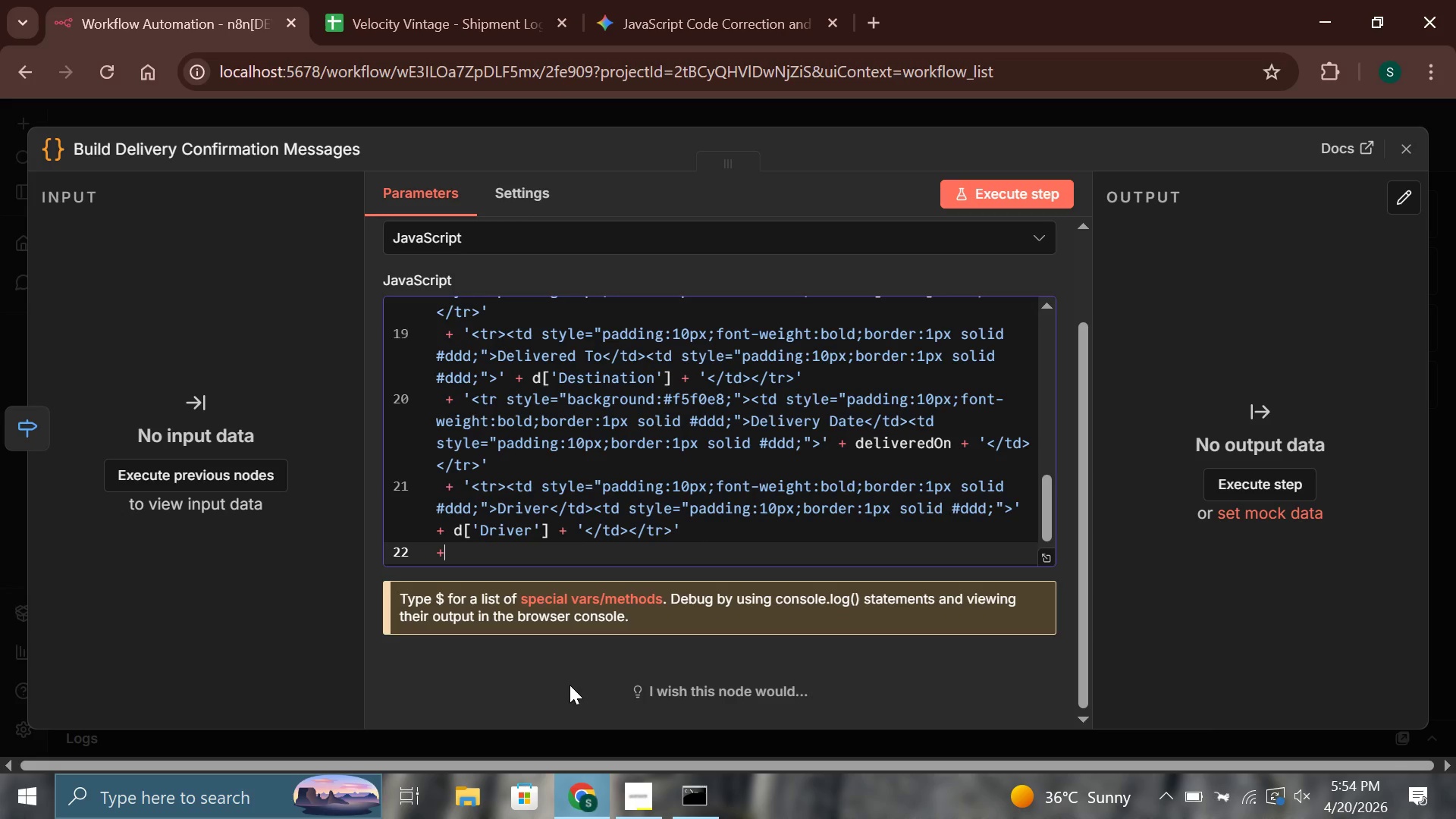 
key(Space)
 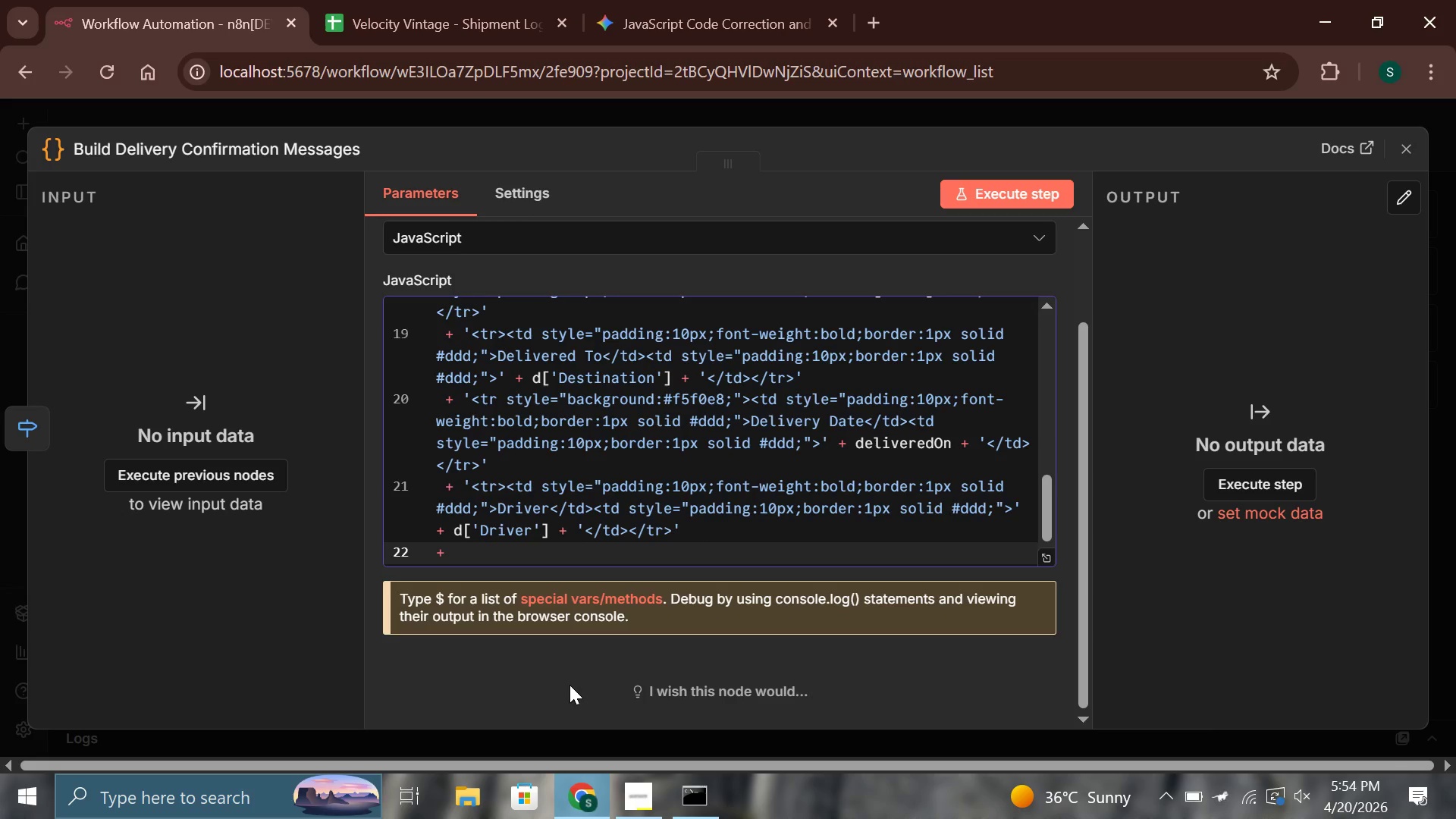 
key(Backspace)
 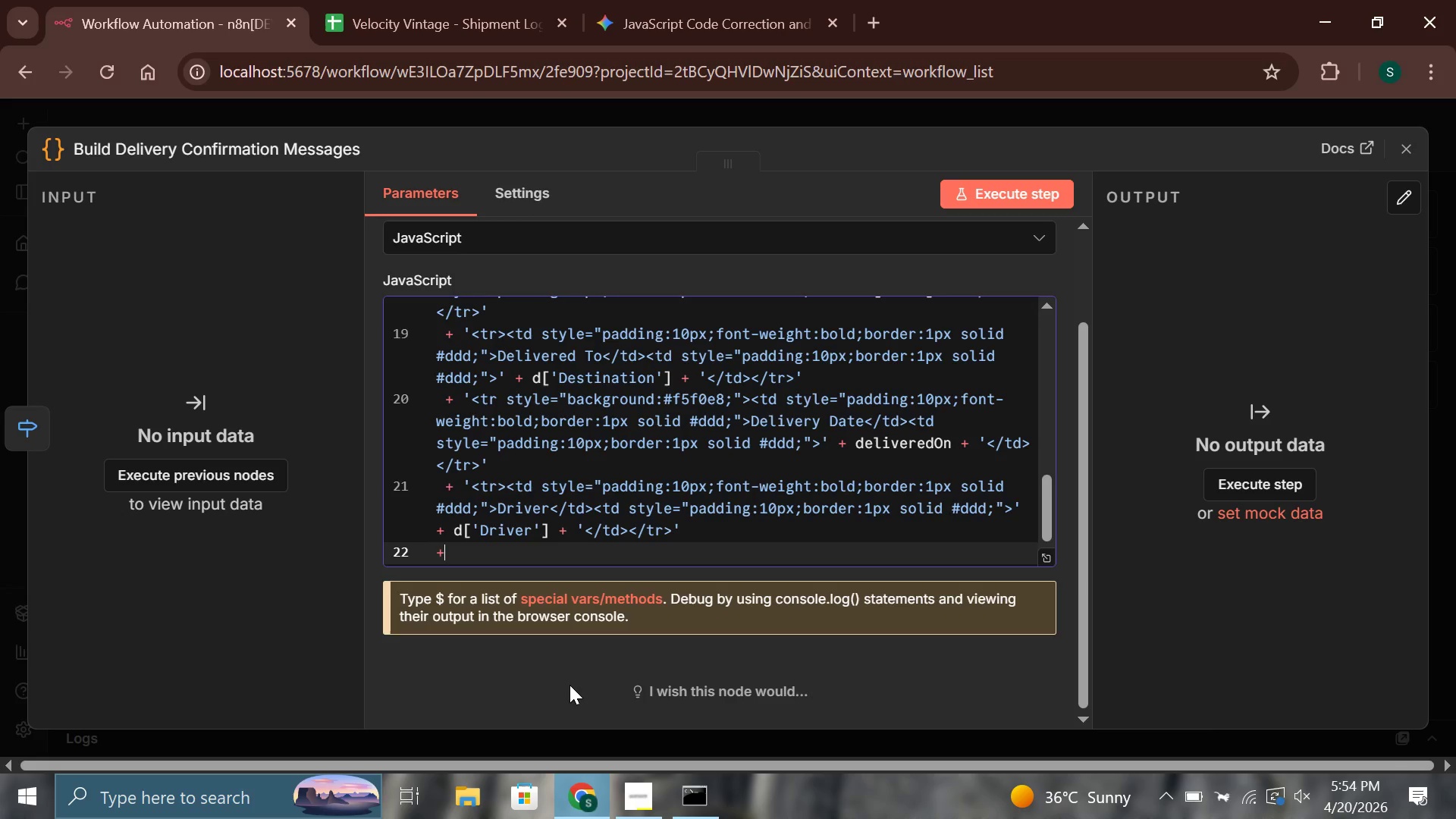 
key(Backspace)
 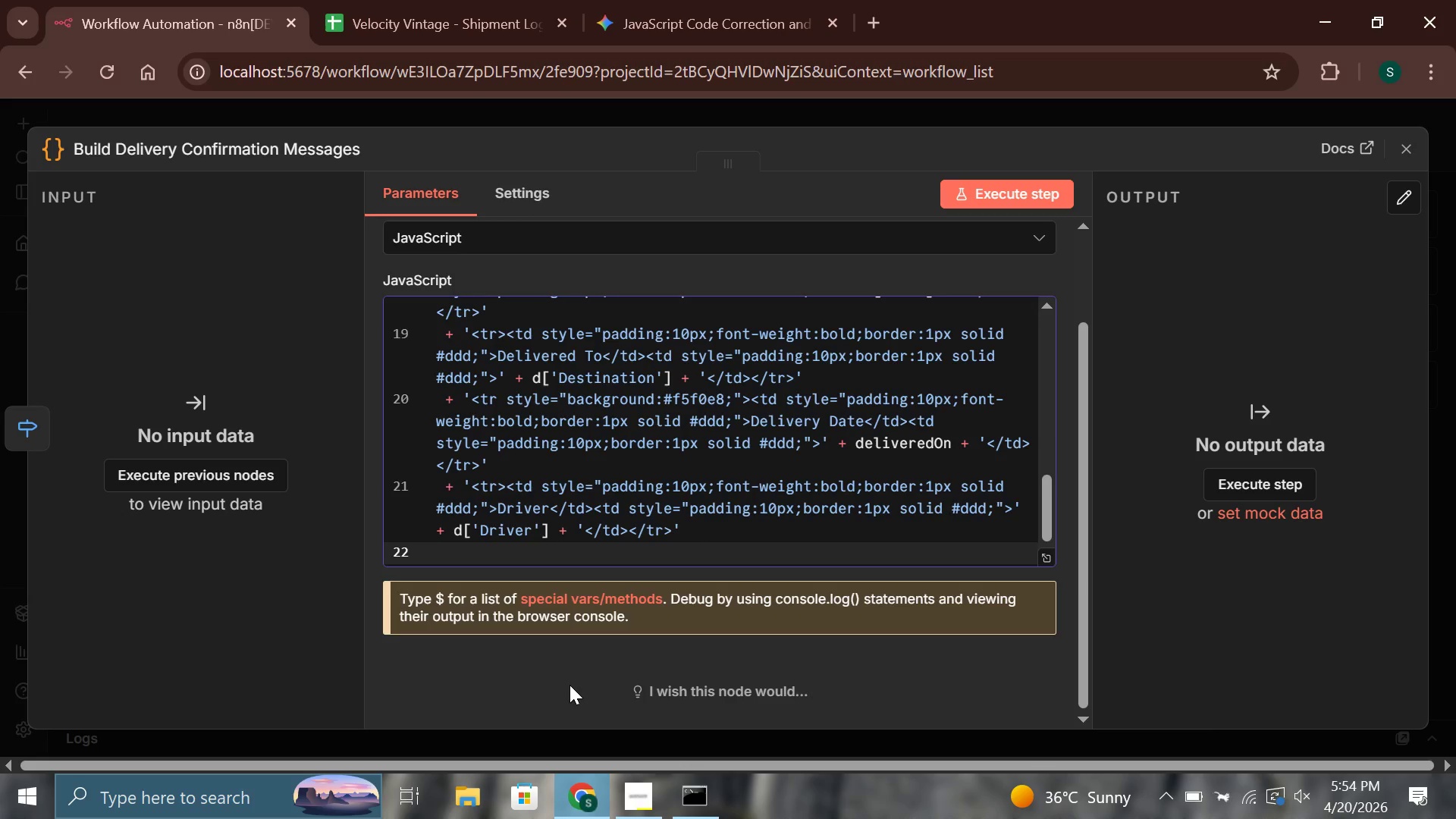 
type( + '</tabler>)
 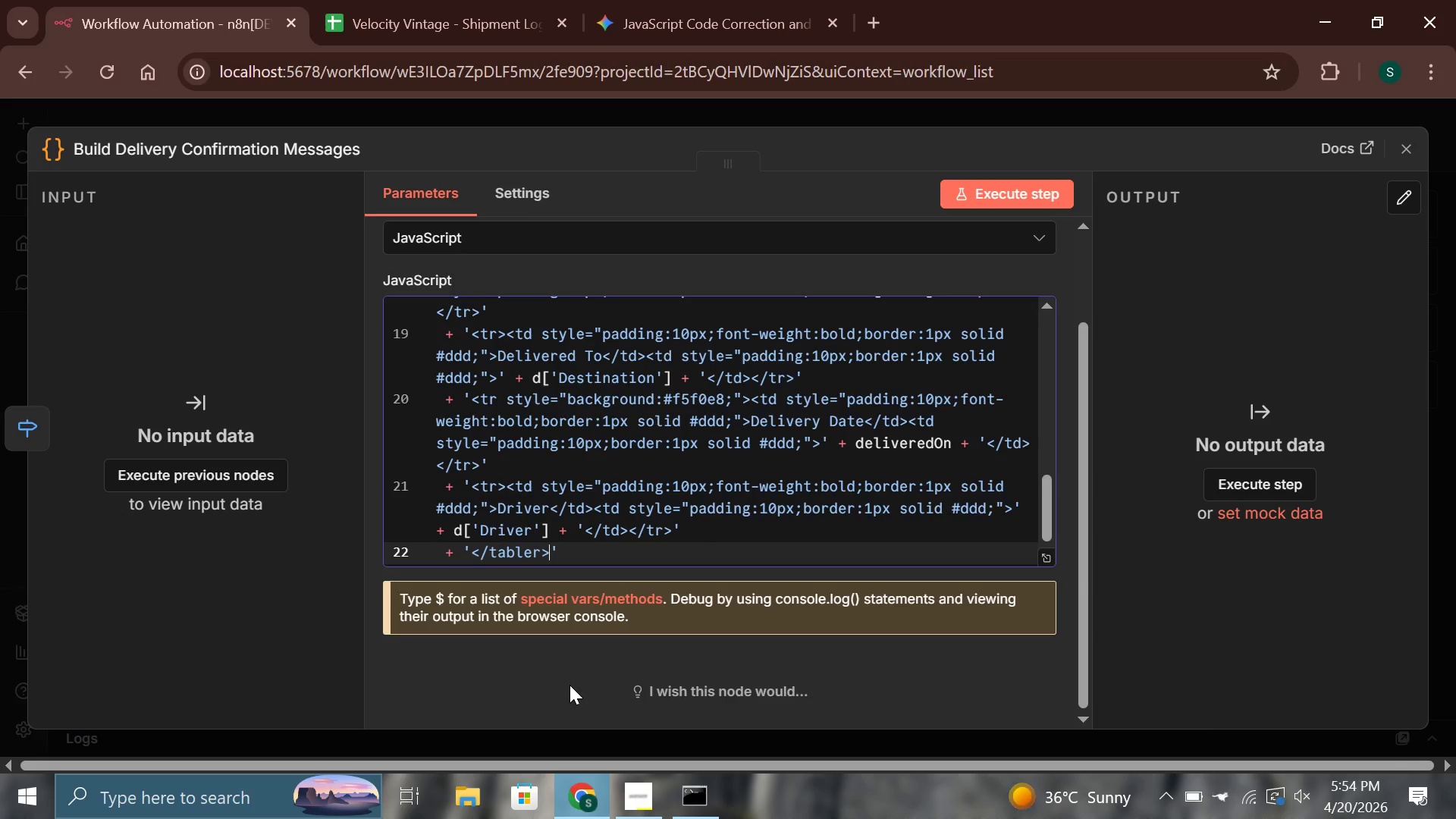 
key(ArrowRight)
 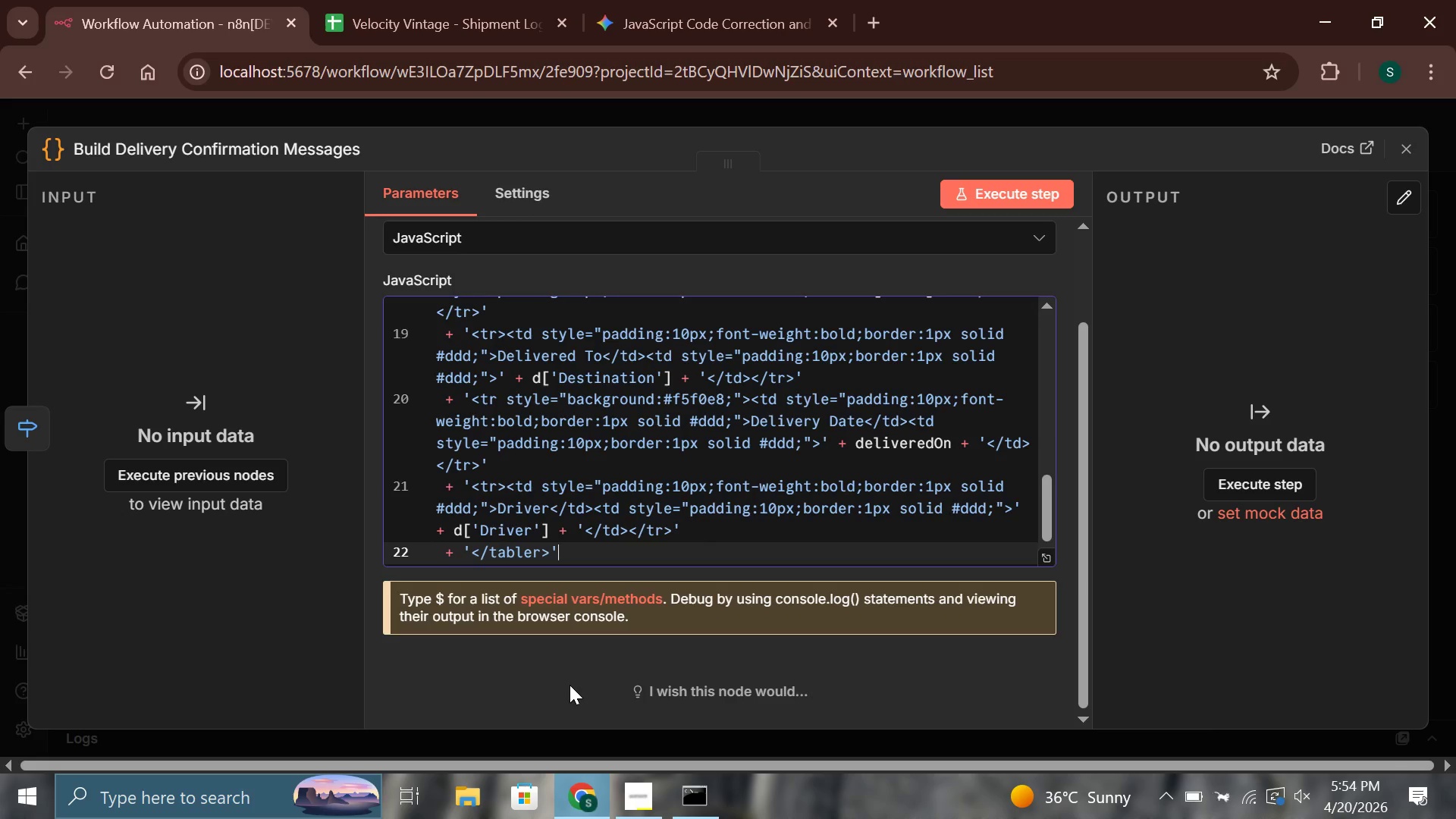 
key(ArrowRight)
 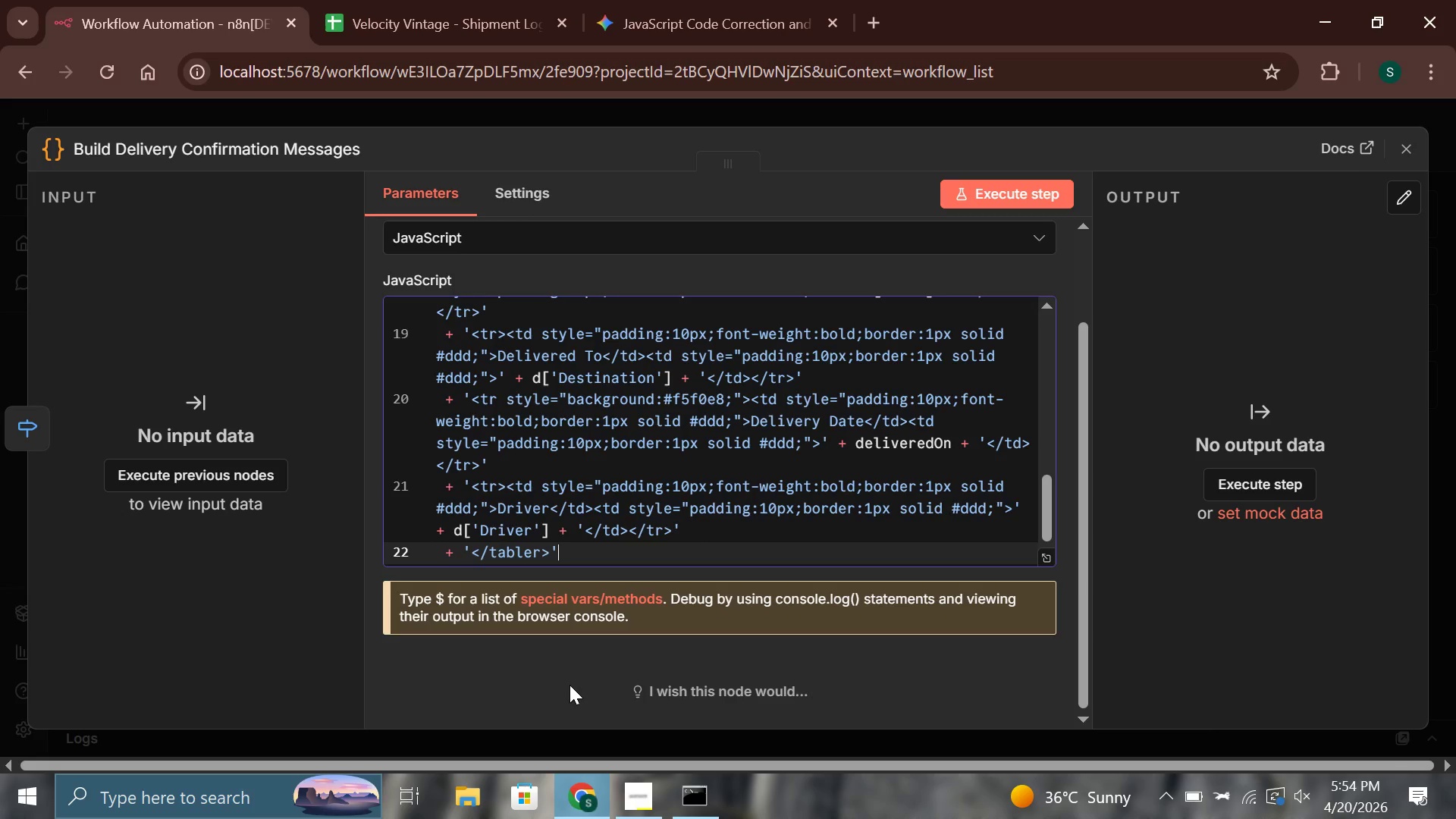 
key(Enter)
 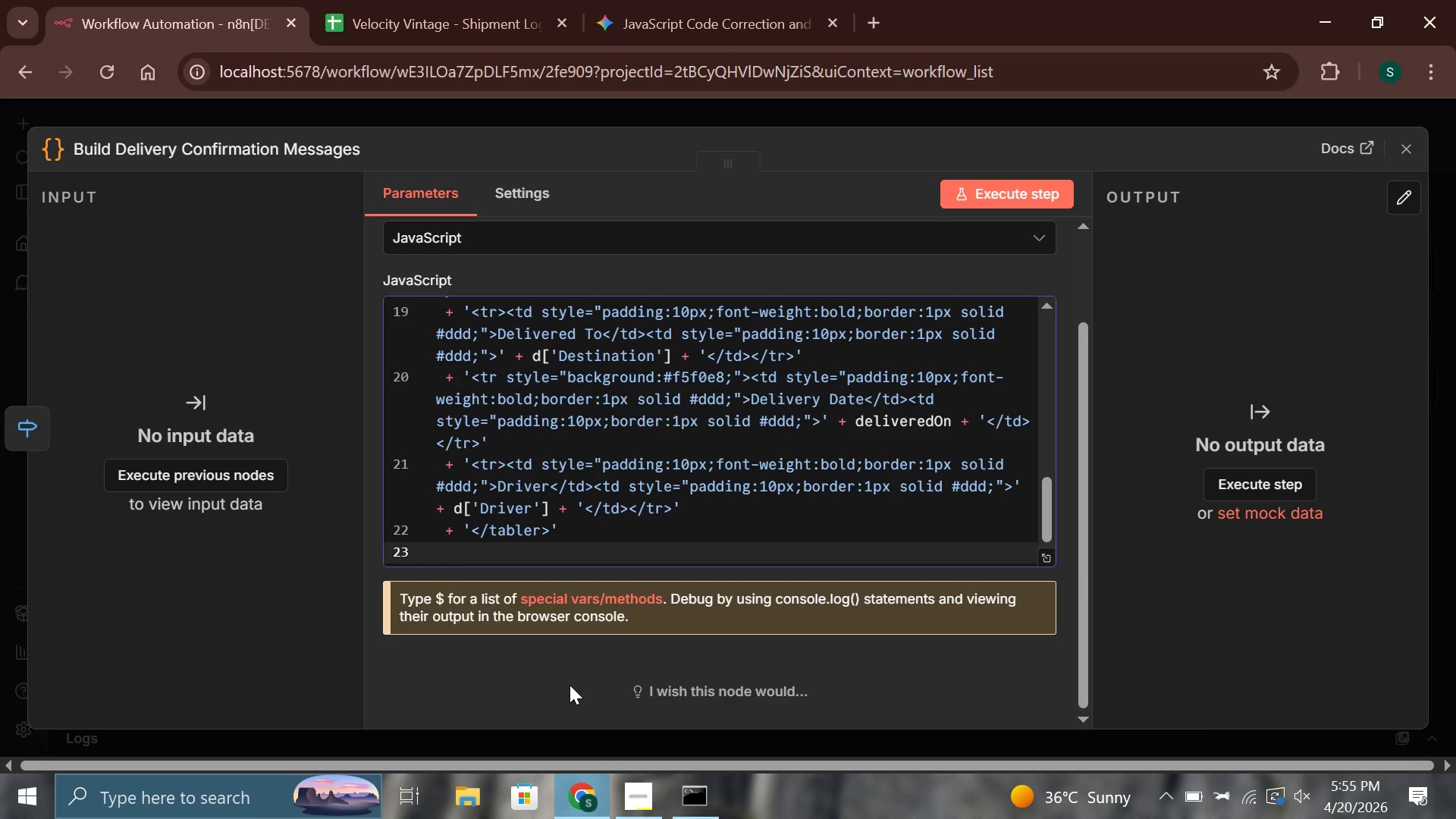 
wait(41.97)
 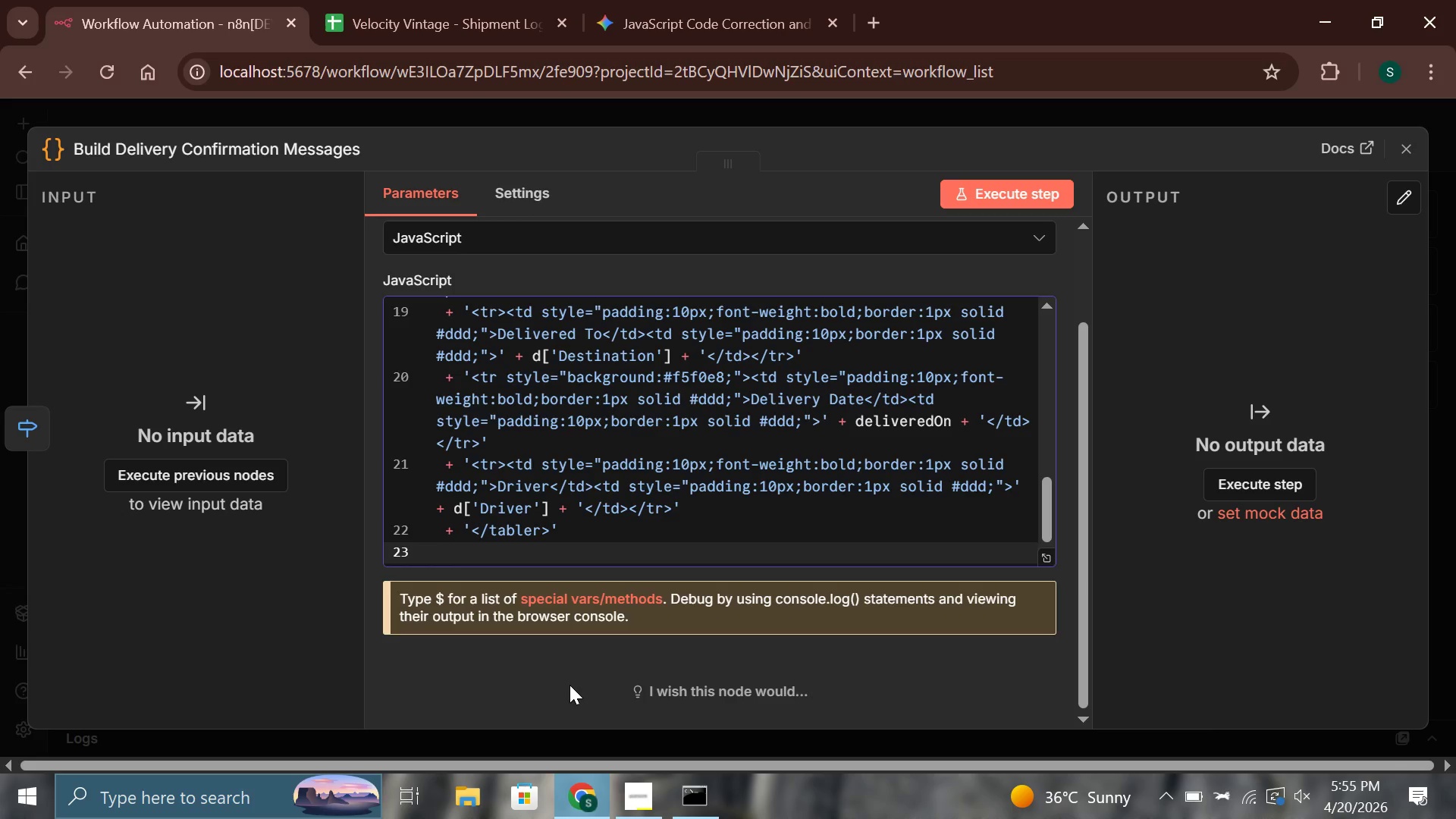 
key(ArrowUp)
 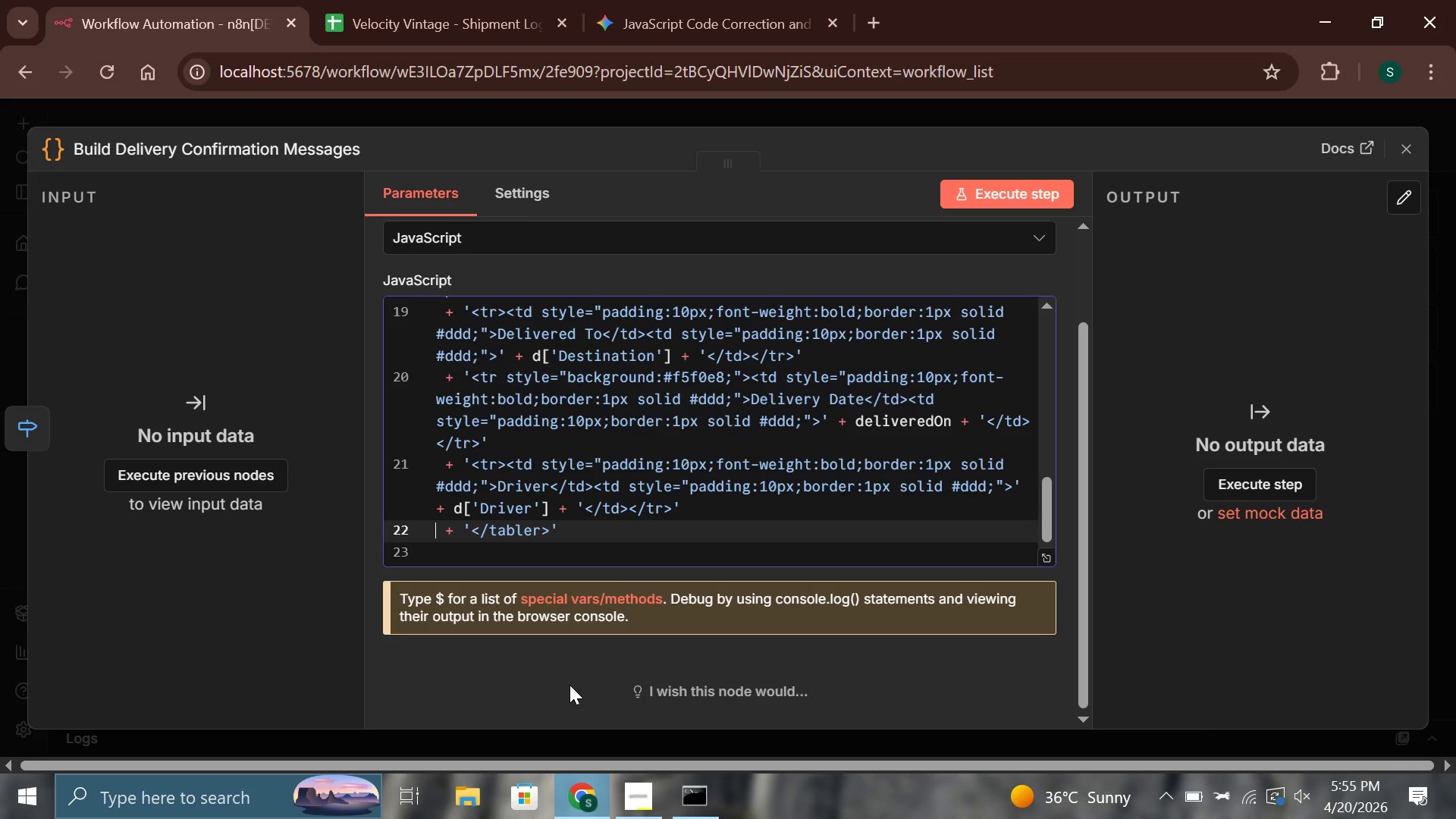 
hold_key(key=ArrowRight, duration=0.88)
 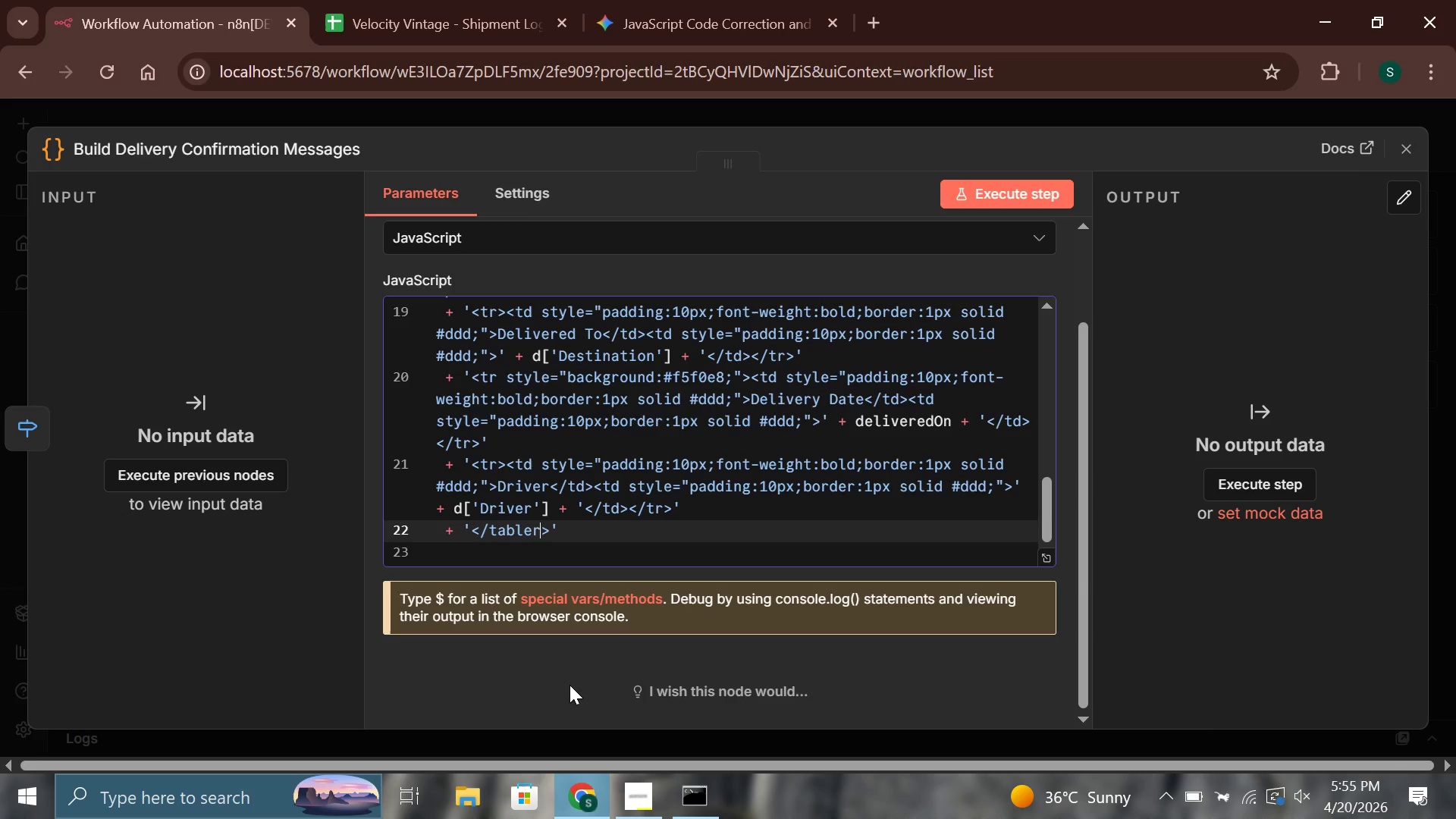 
key(Backspace)
 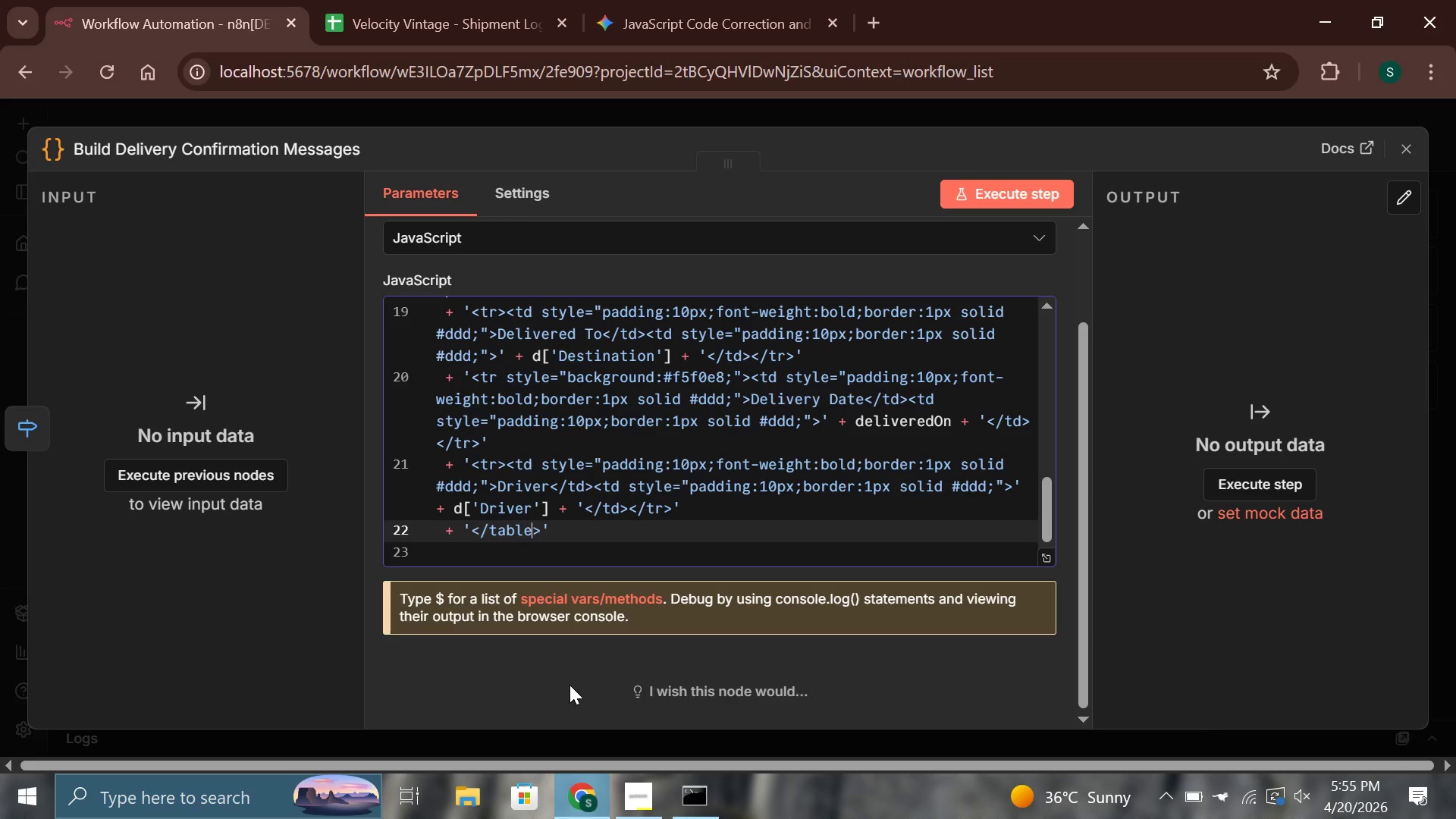 
key(ArrowDown)
 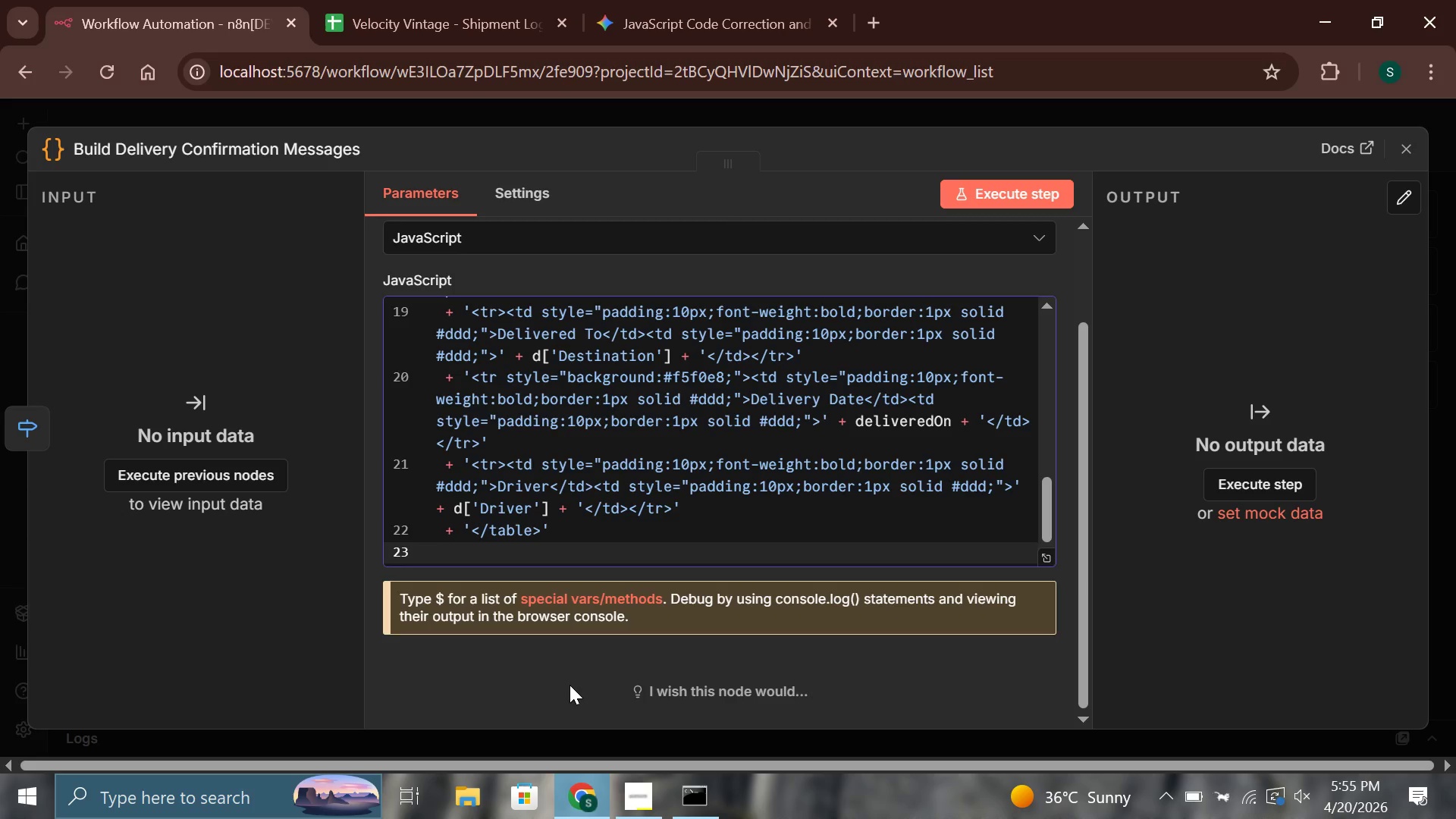 
wait(13.06)
 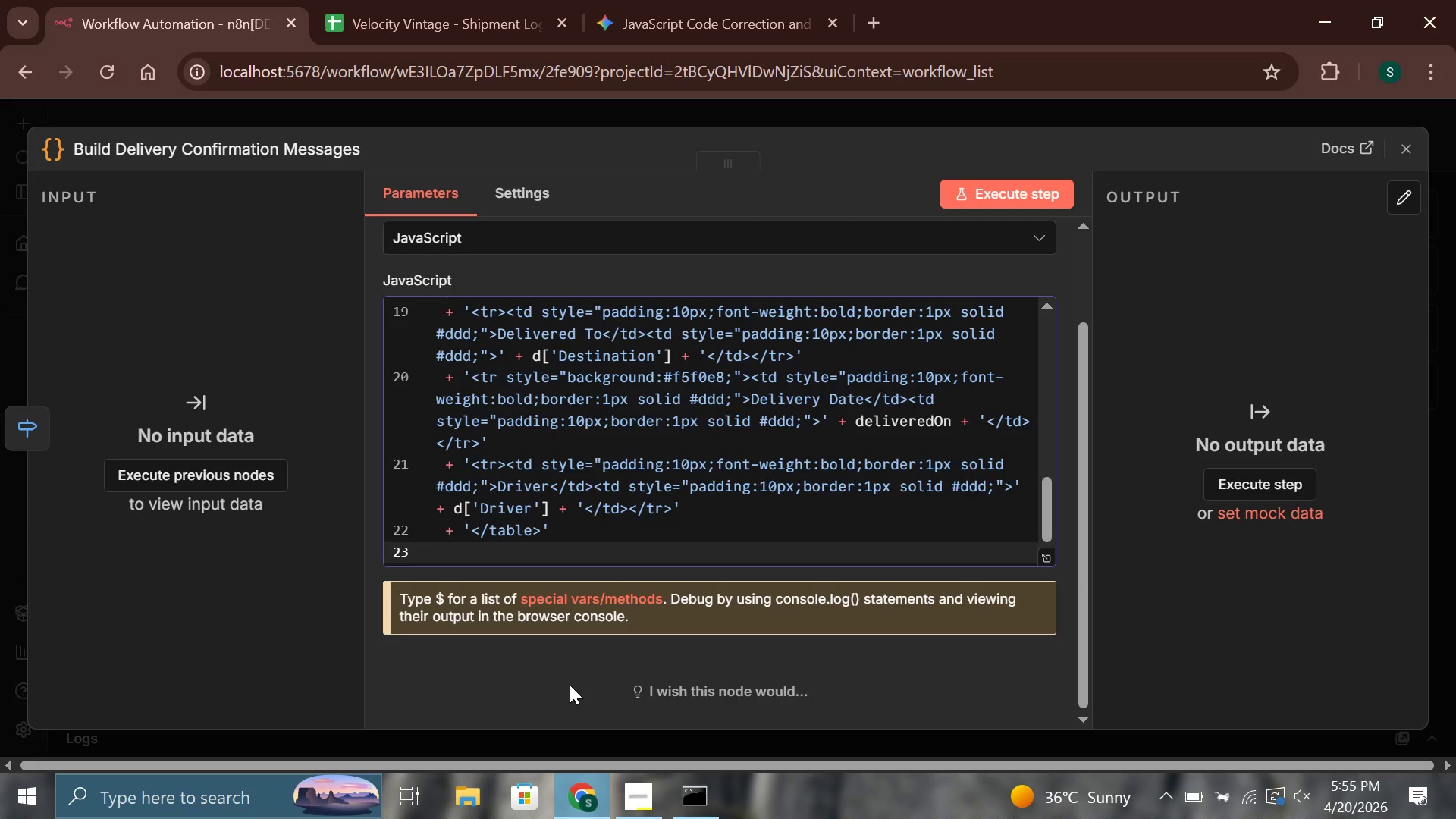 
type( + '<p>It has been a privilege transpori)
key(Backspace)
type(ting )
 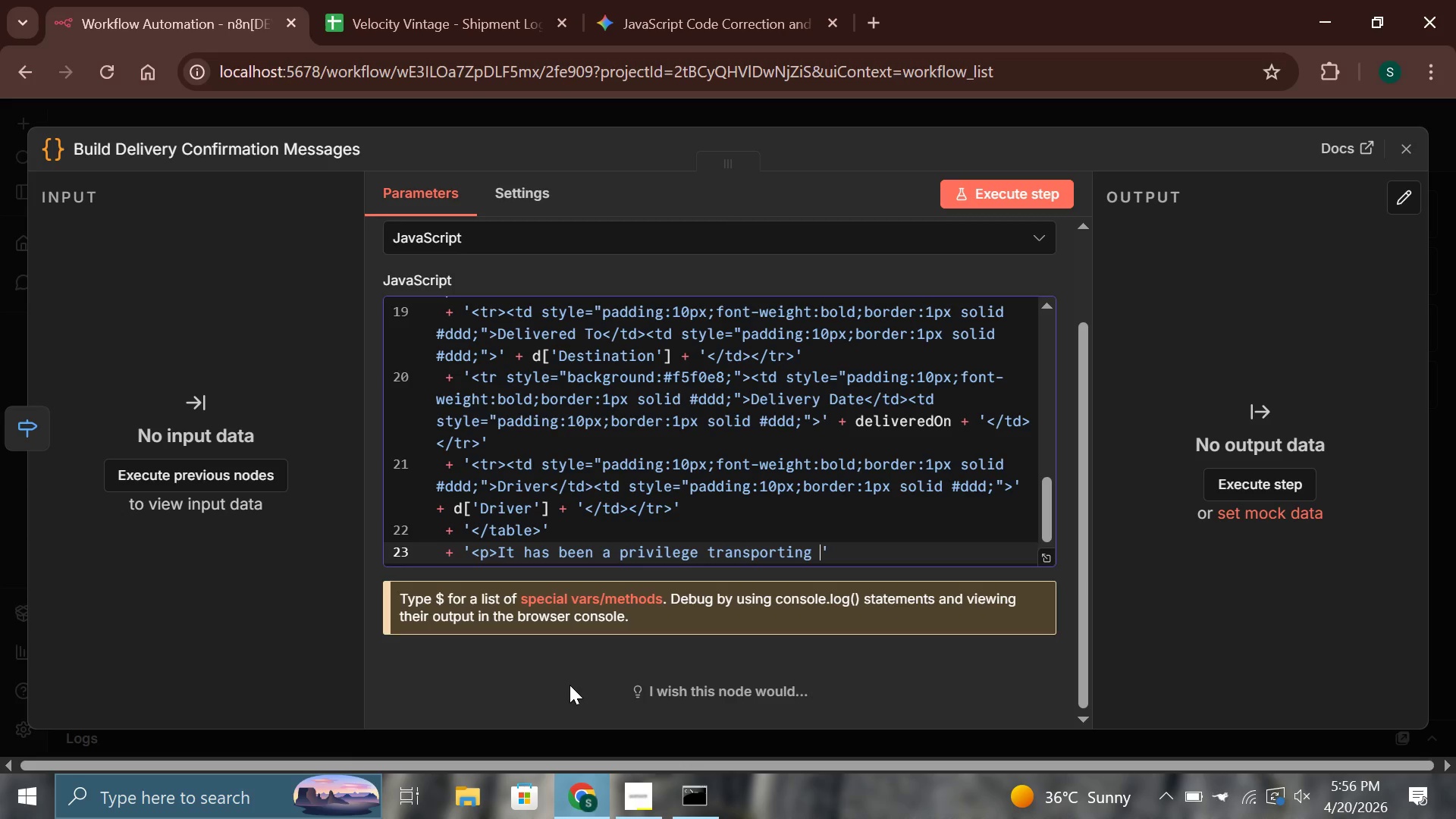 
wait(5.28)
 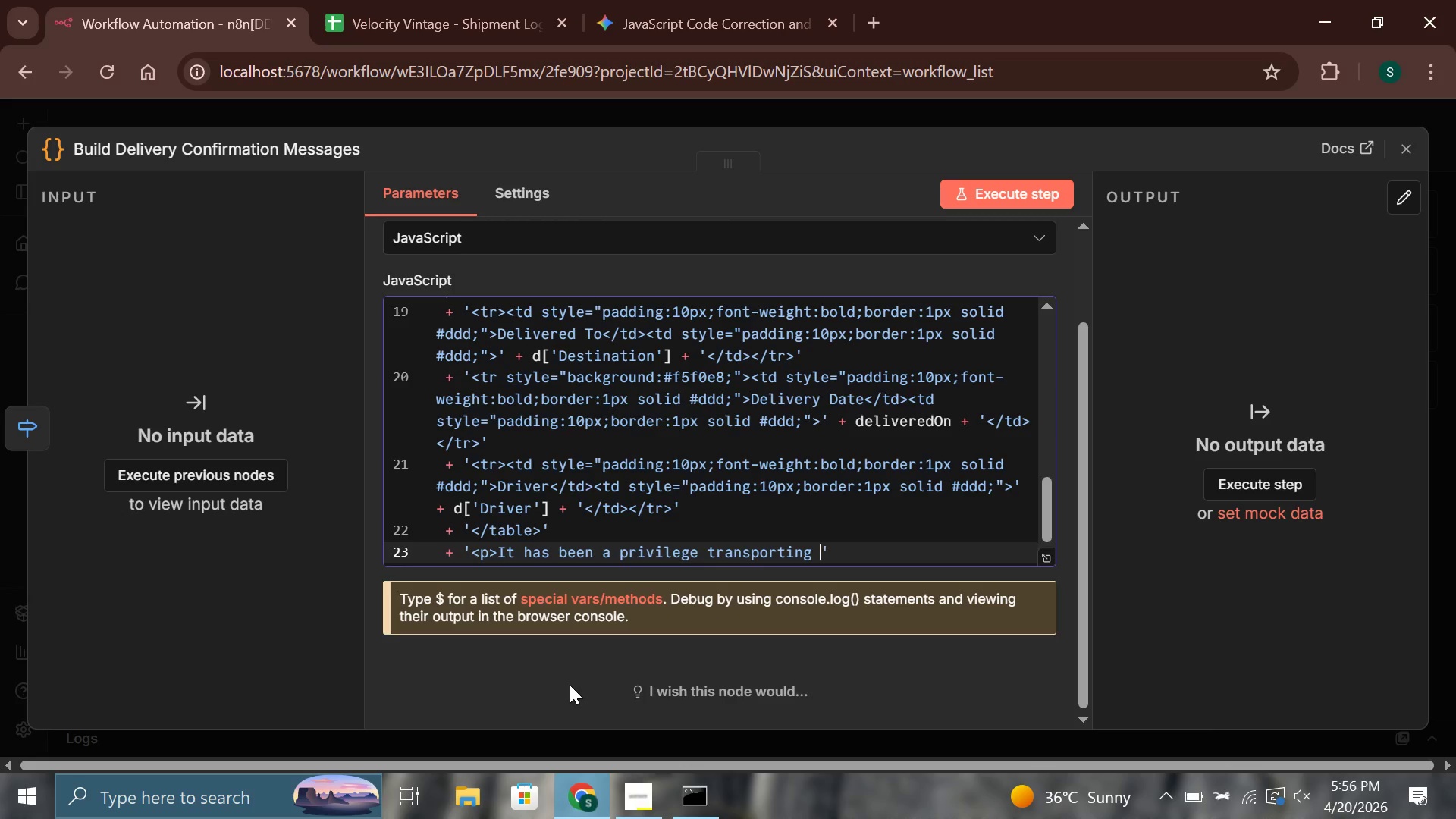 
type(your pprized vehicle. We hope to serve you again and would grate)
key(Backspace)
type(ly)
 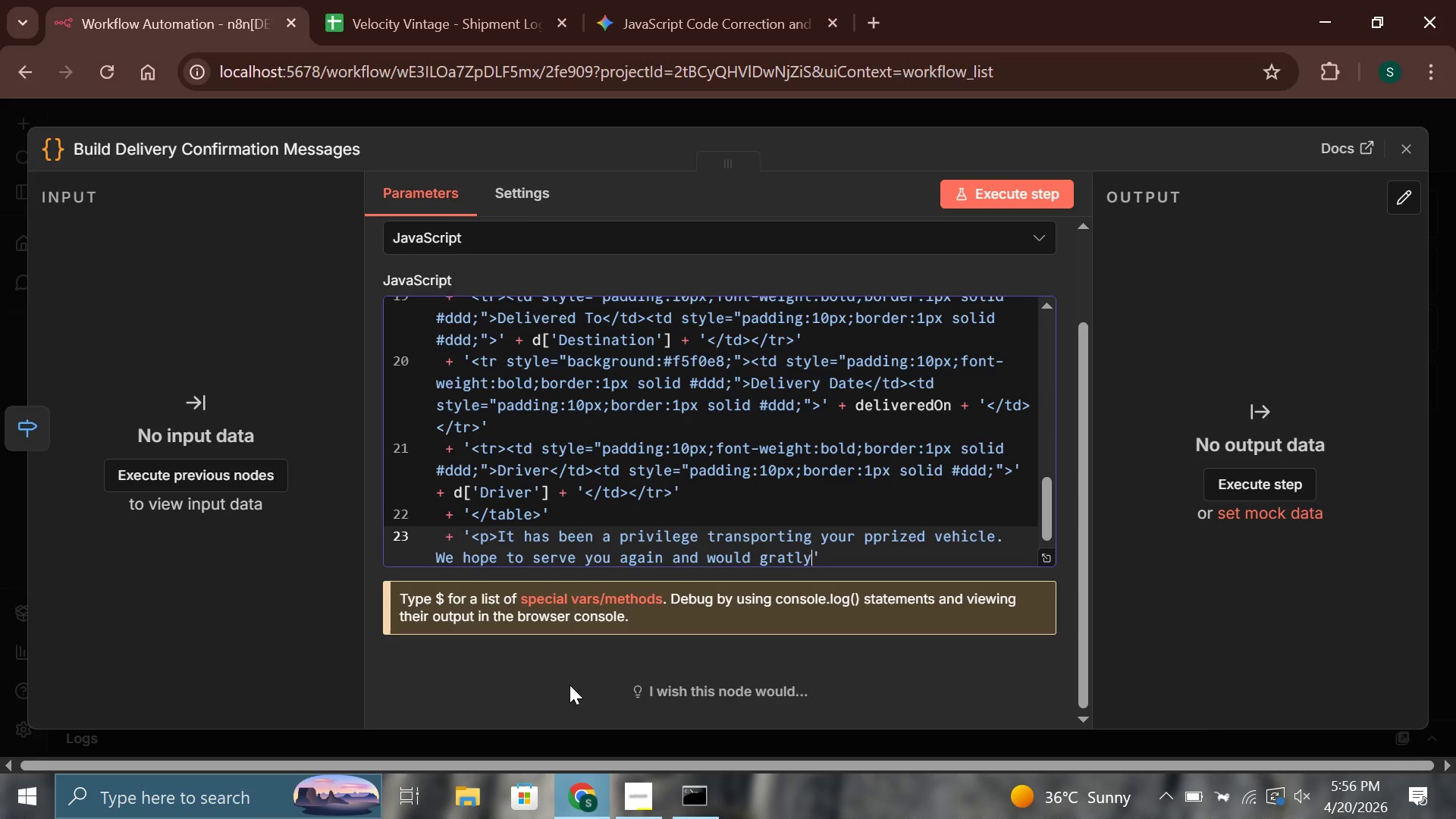 
key(ArrowLeft)
 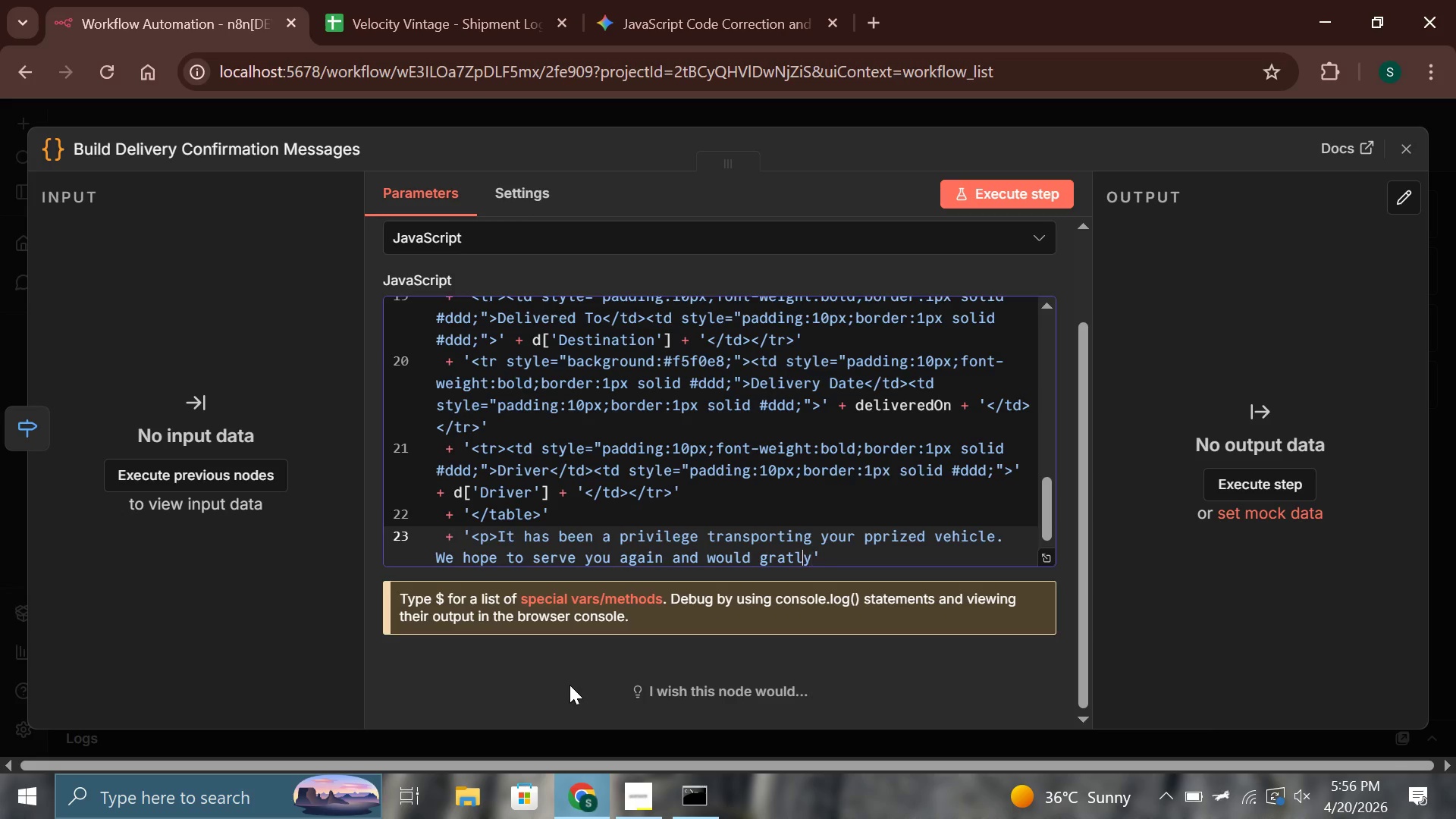 
key(ArrowLeft)
 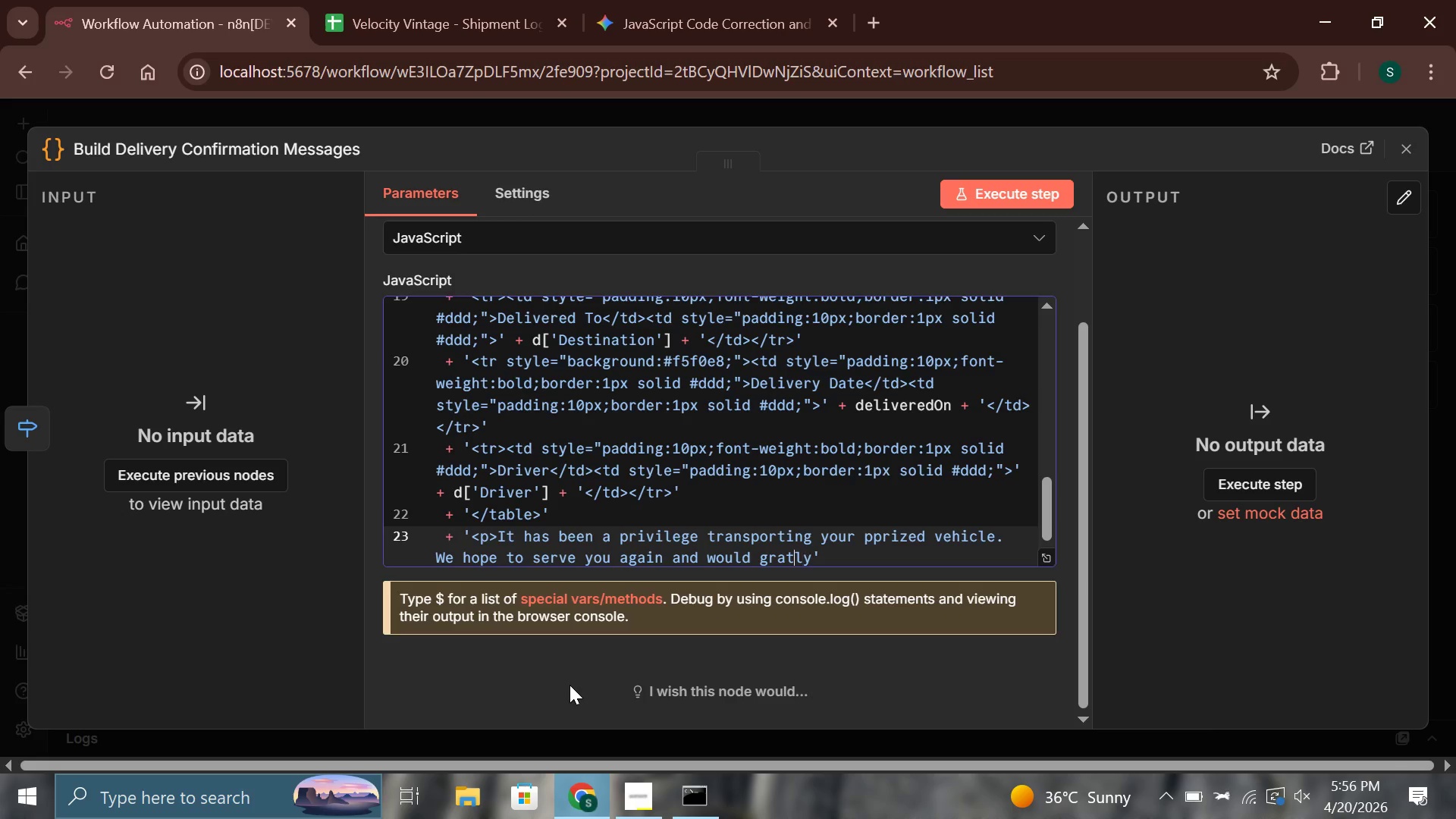 
key(ArrowLeft)
 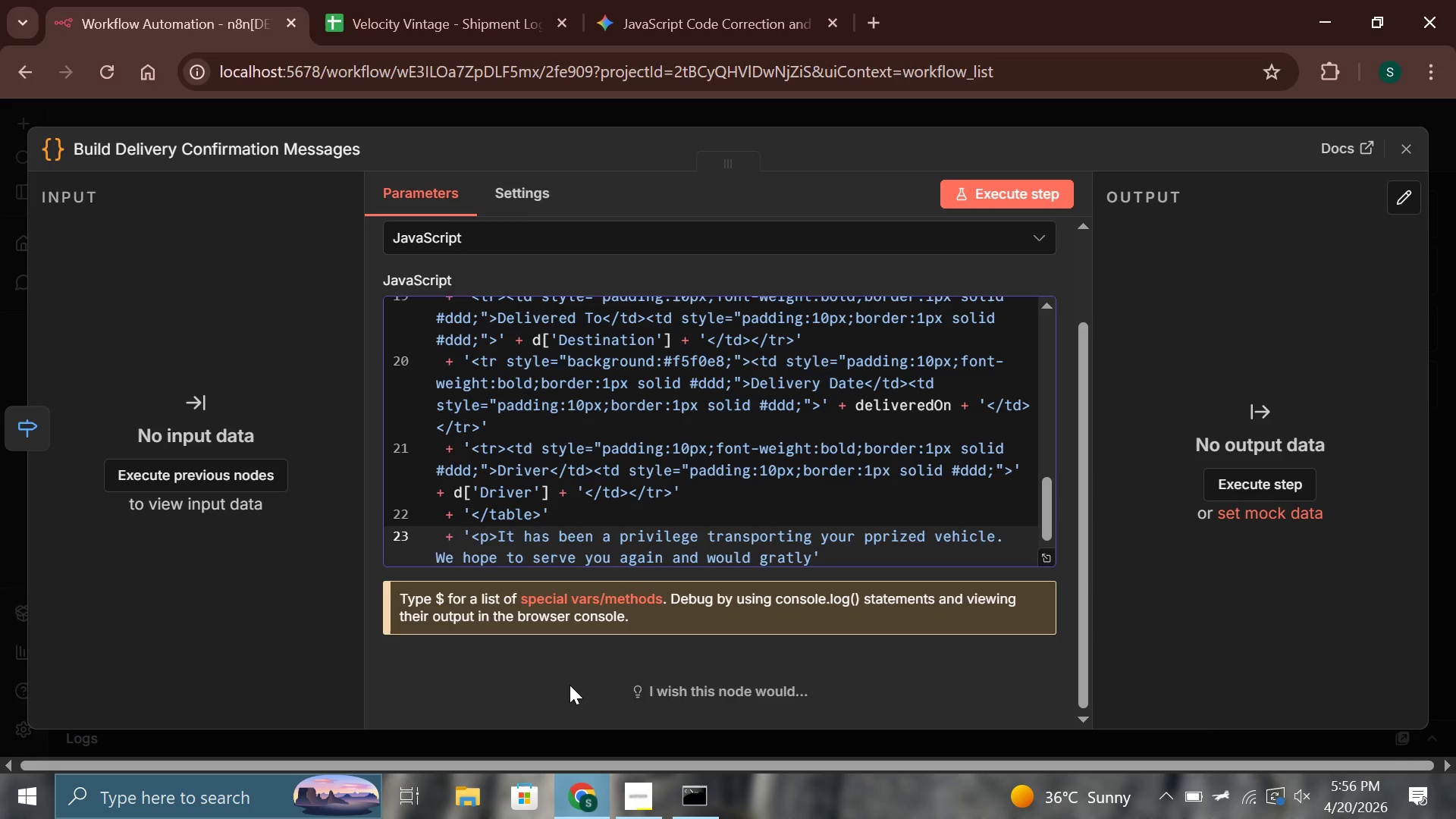 
key(ArrowLeft)
 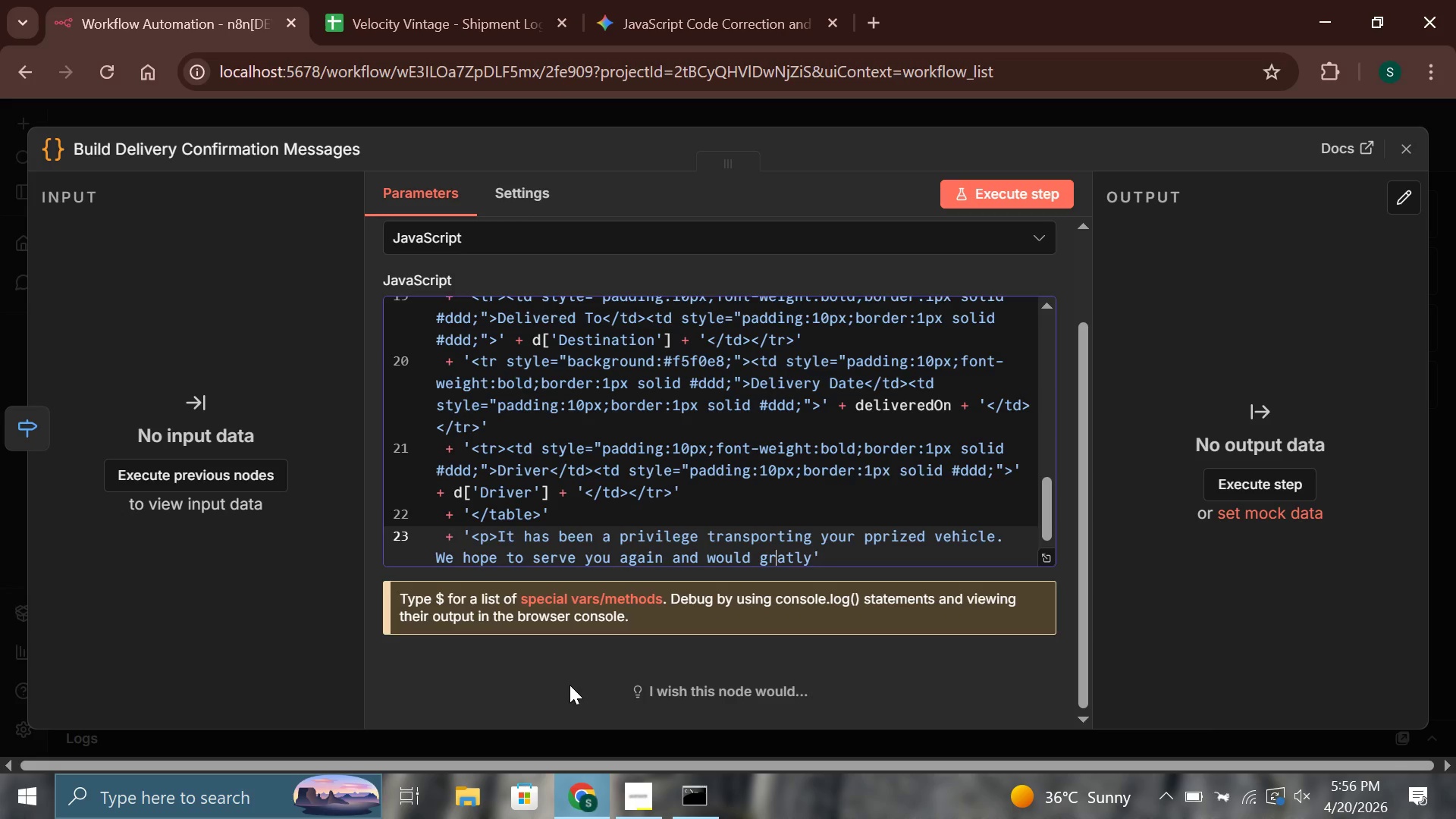 
key(E)
 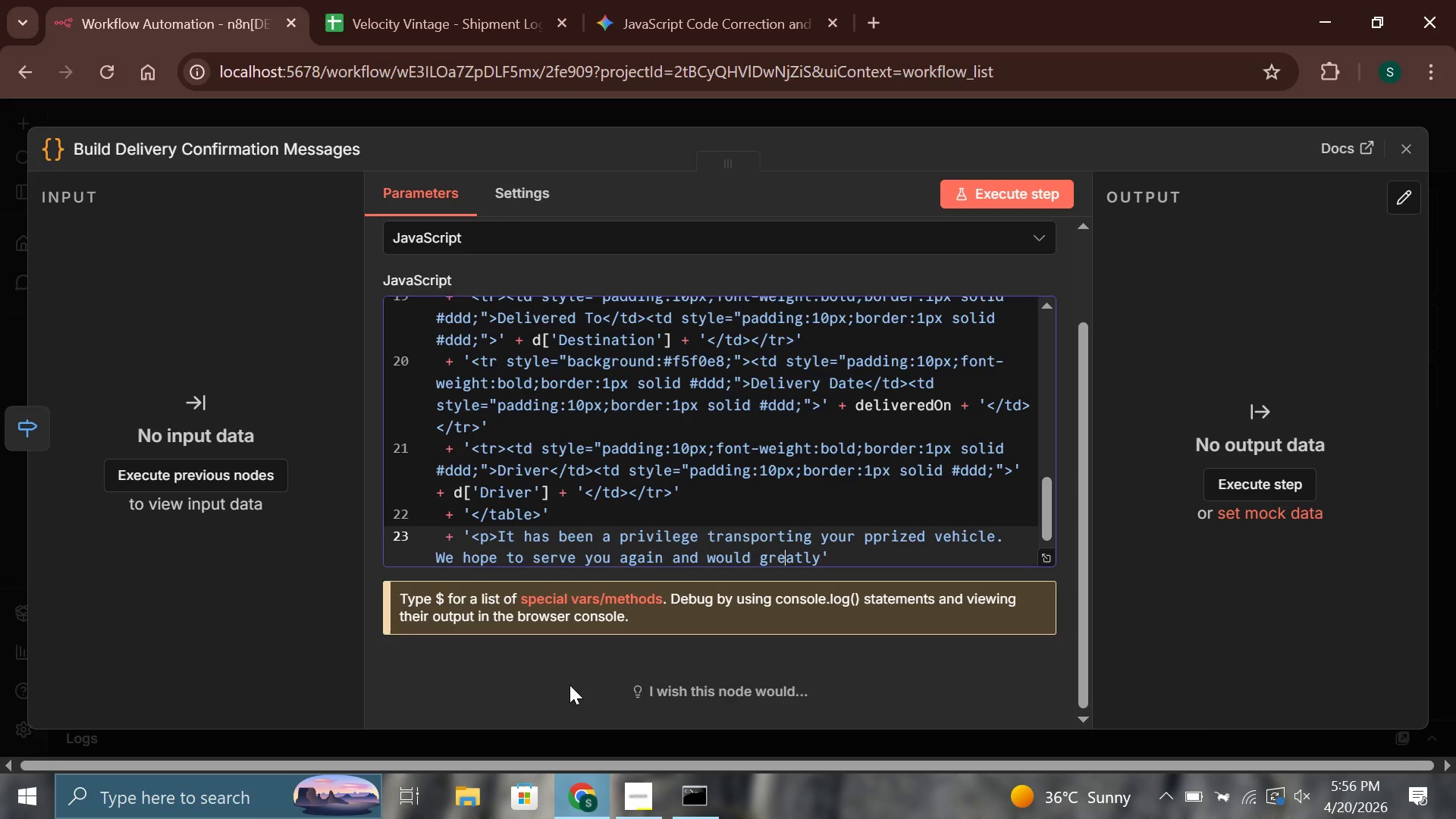 
key(ArrowRight)
 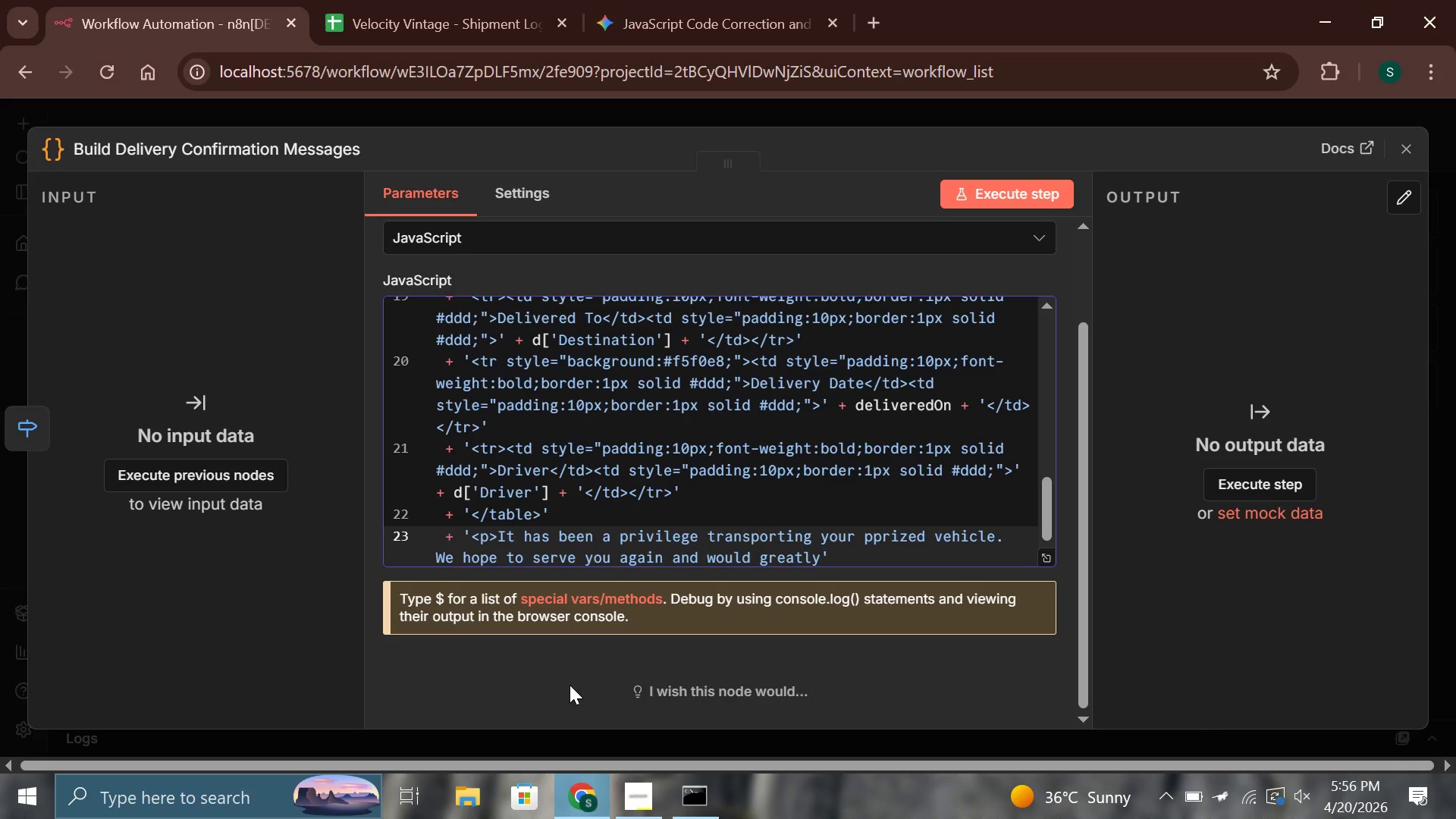 
key(ArrowRight)
 